 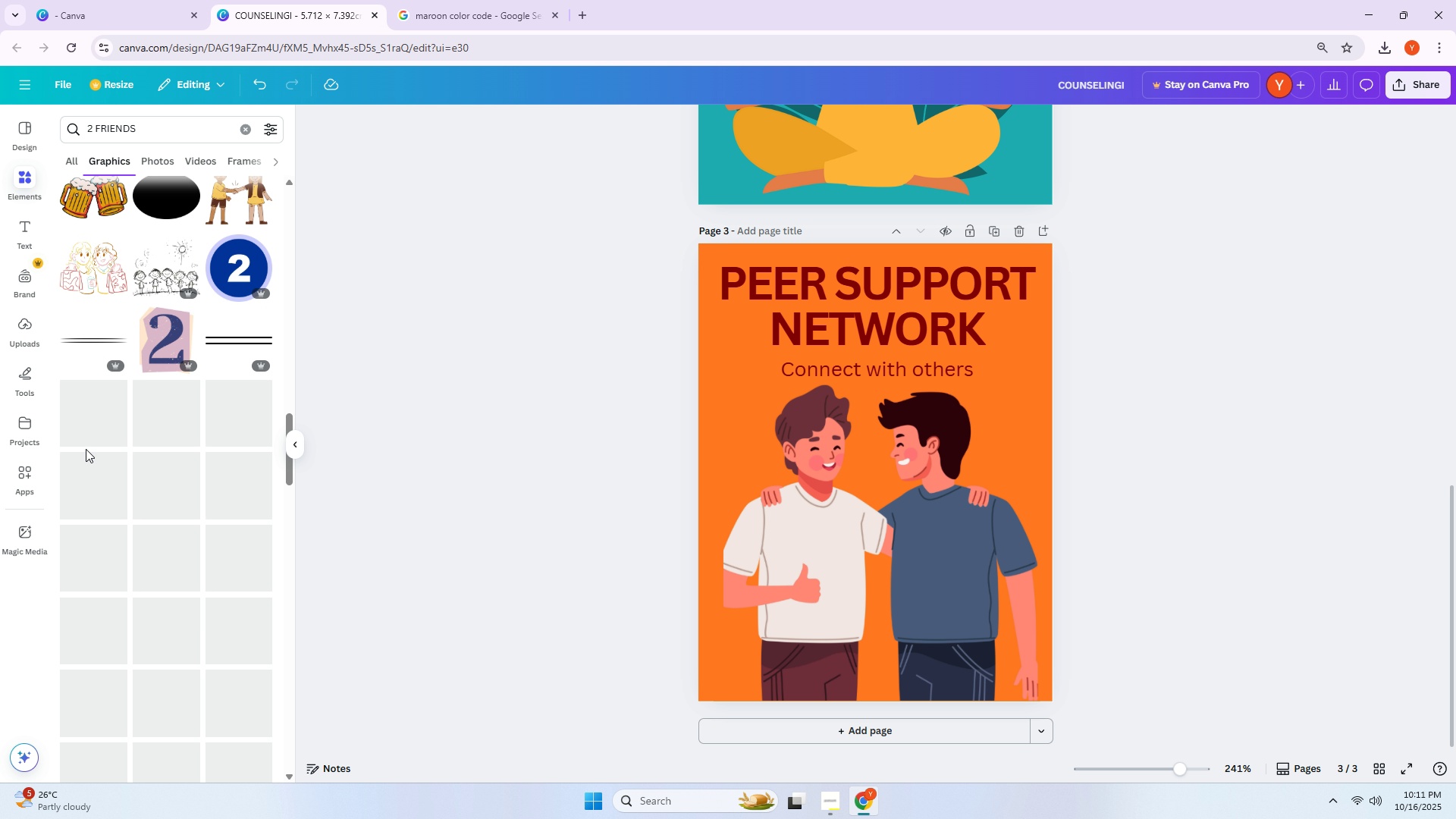 
scroll: coordinate [121, 312], scroll_direction: down, amount: 28.0
 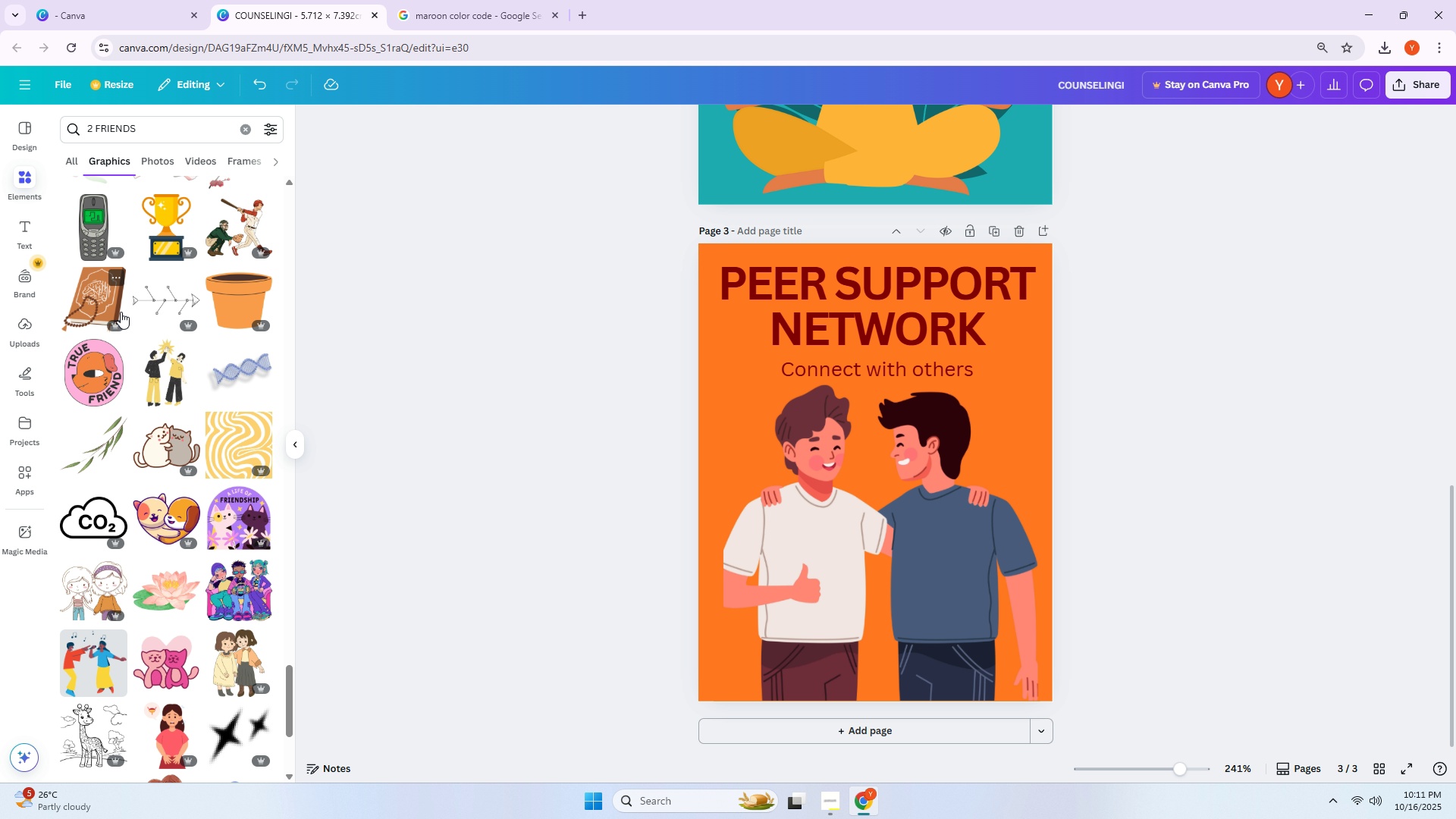 
scroll: coordinate [120, 313], scroll_direction: down, amount: 13.0
 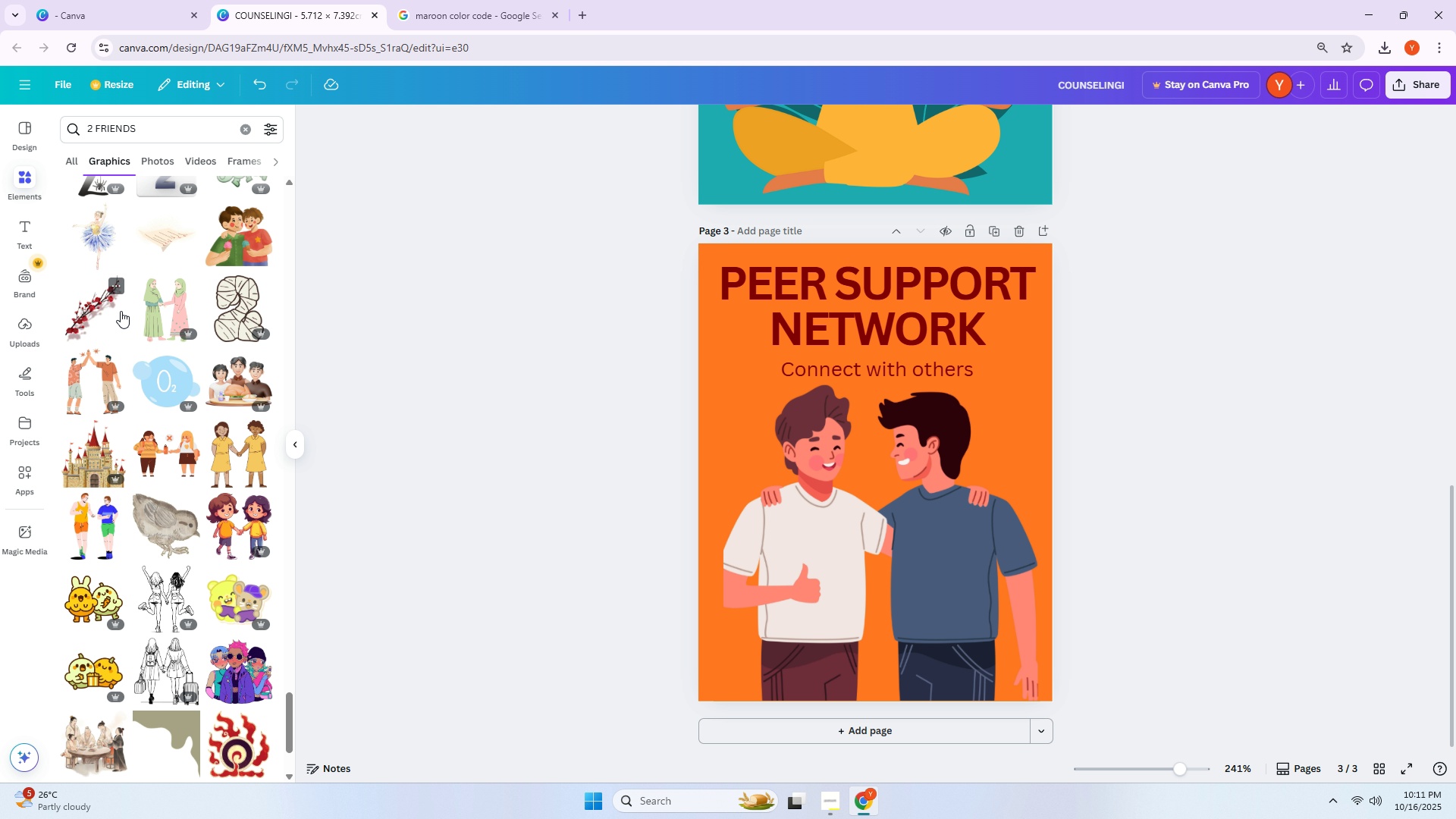 
scroll: coordinate [118, 318], scroll_direction: down, amount: 15.0
 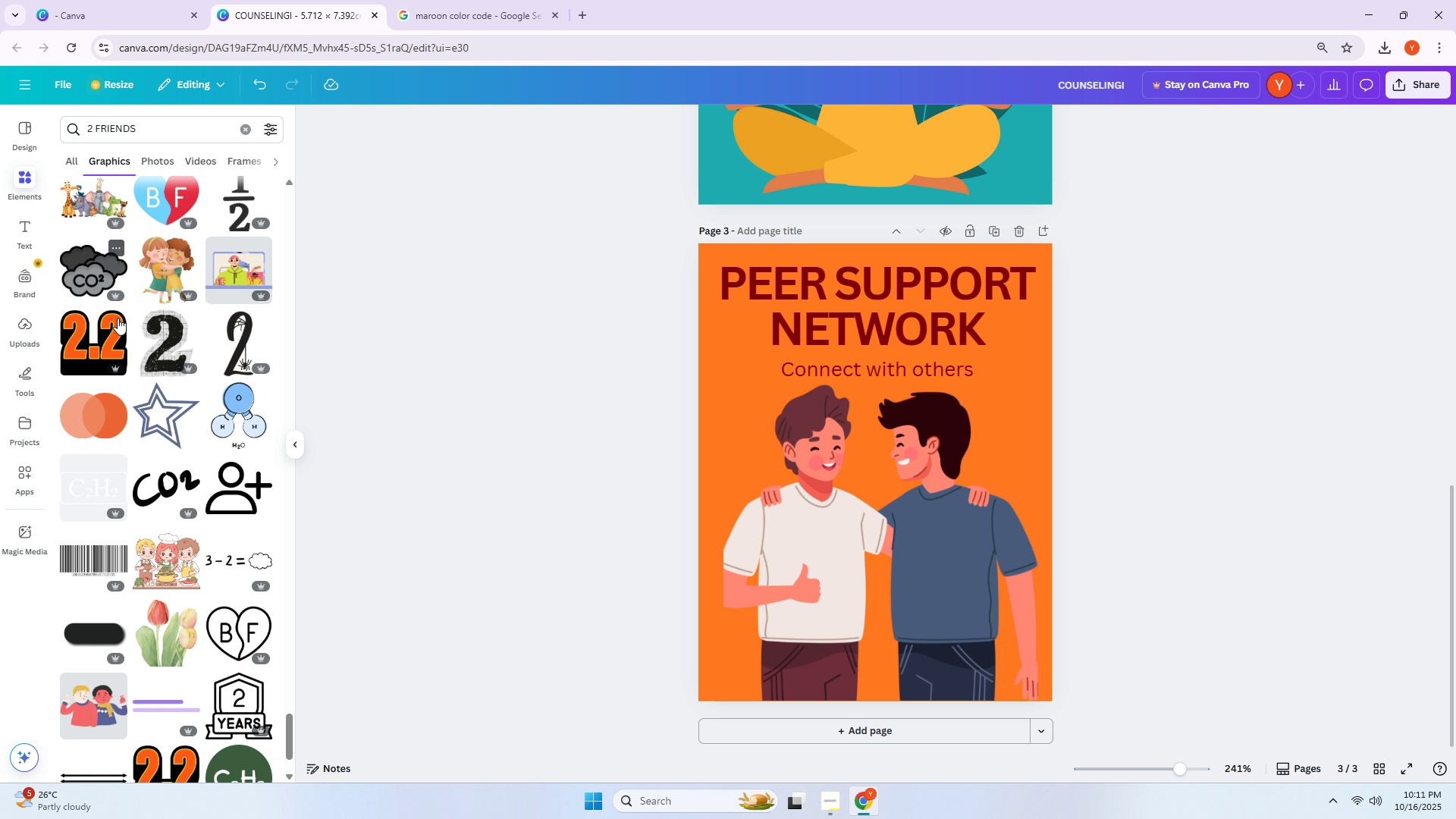 
scroll: coordinate [116, 318], scroll_direction: down, amount: 7.0
 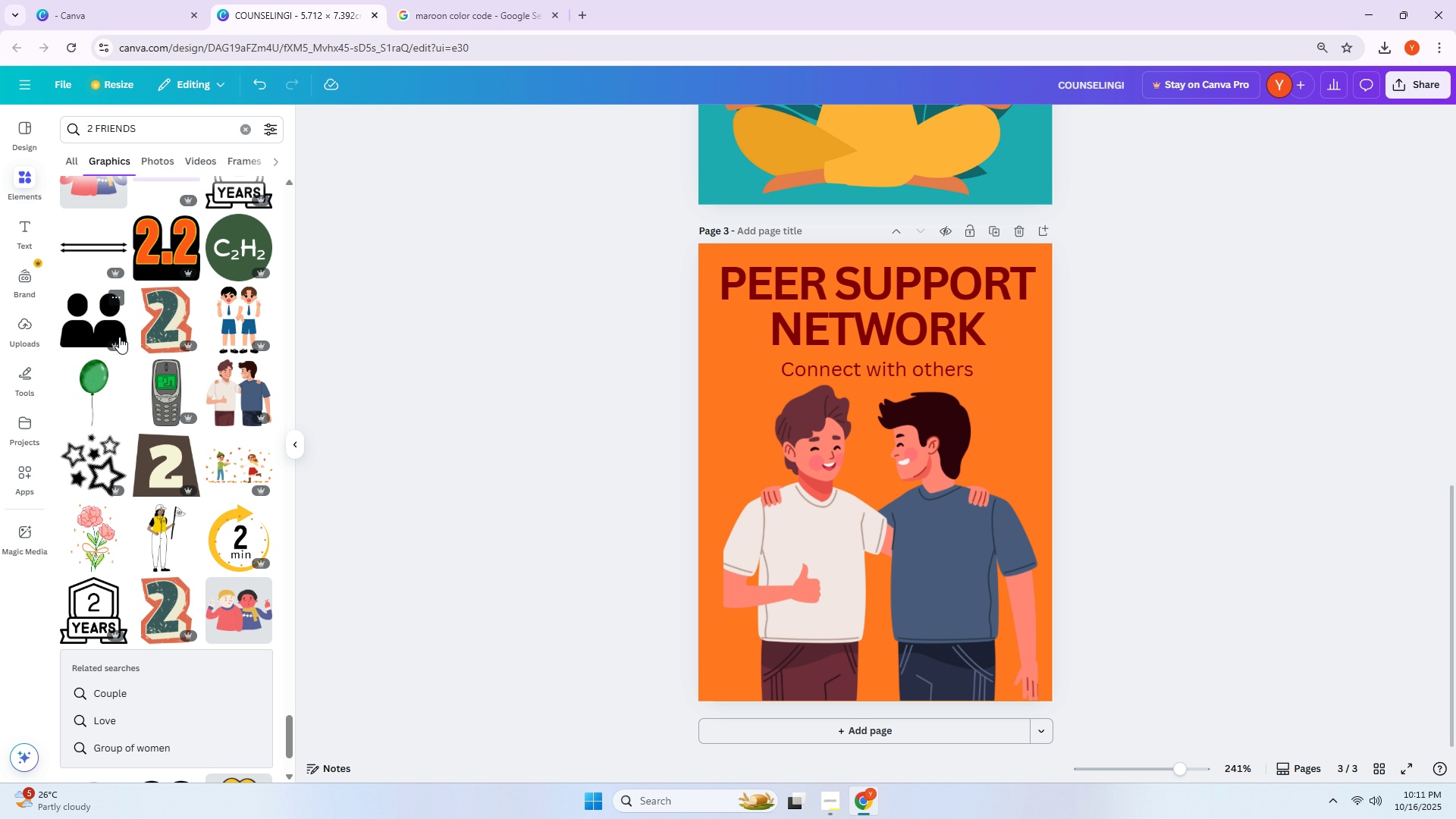 
scroll: coordinate [61, 532], scroll_direction: up, amount: 12.0
 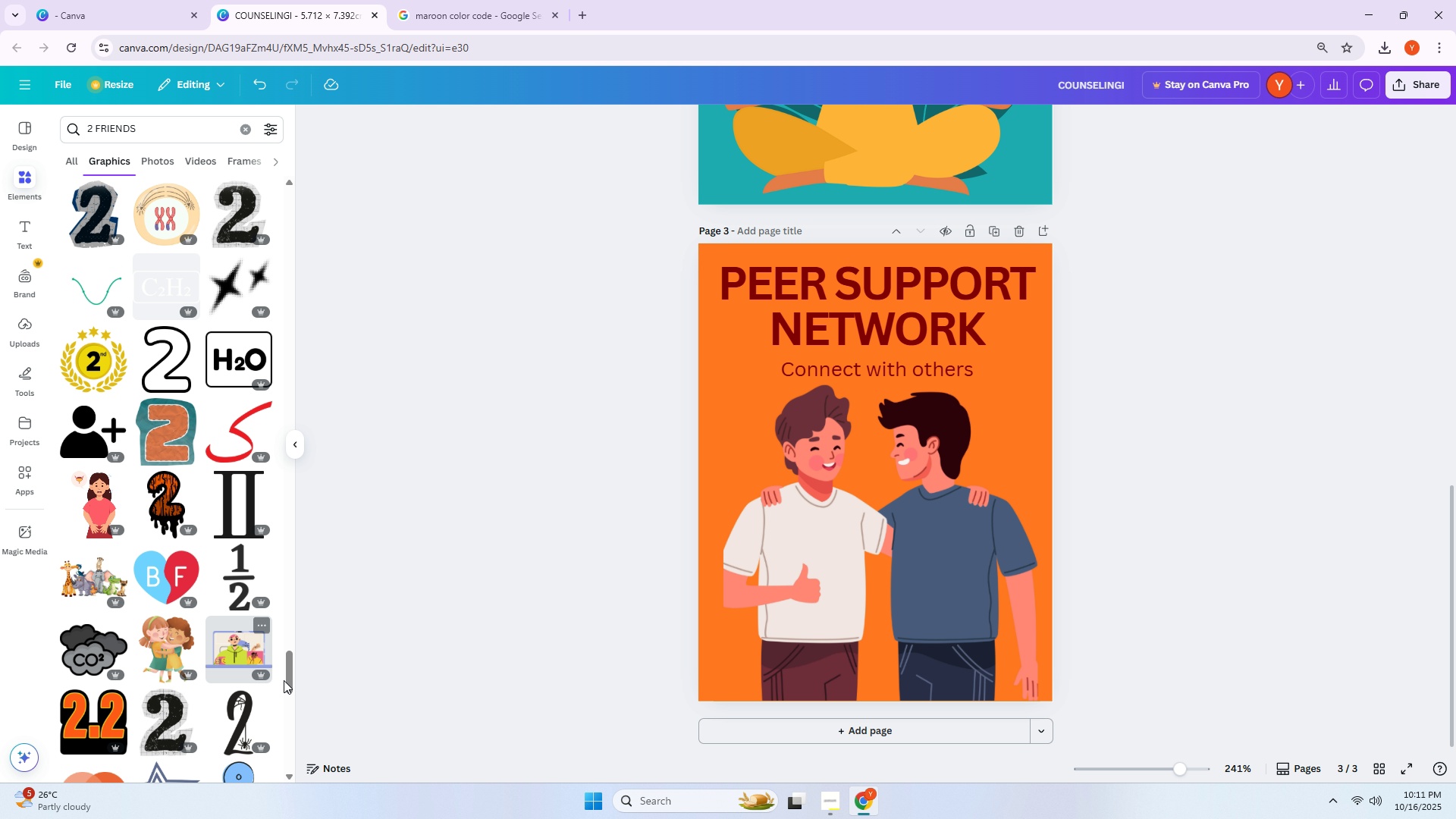 
left_click_drag(start_coordinate=[290, 672], to_coordinate=[314, 179])
 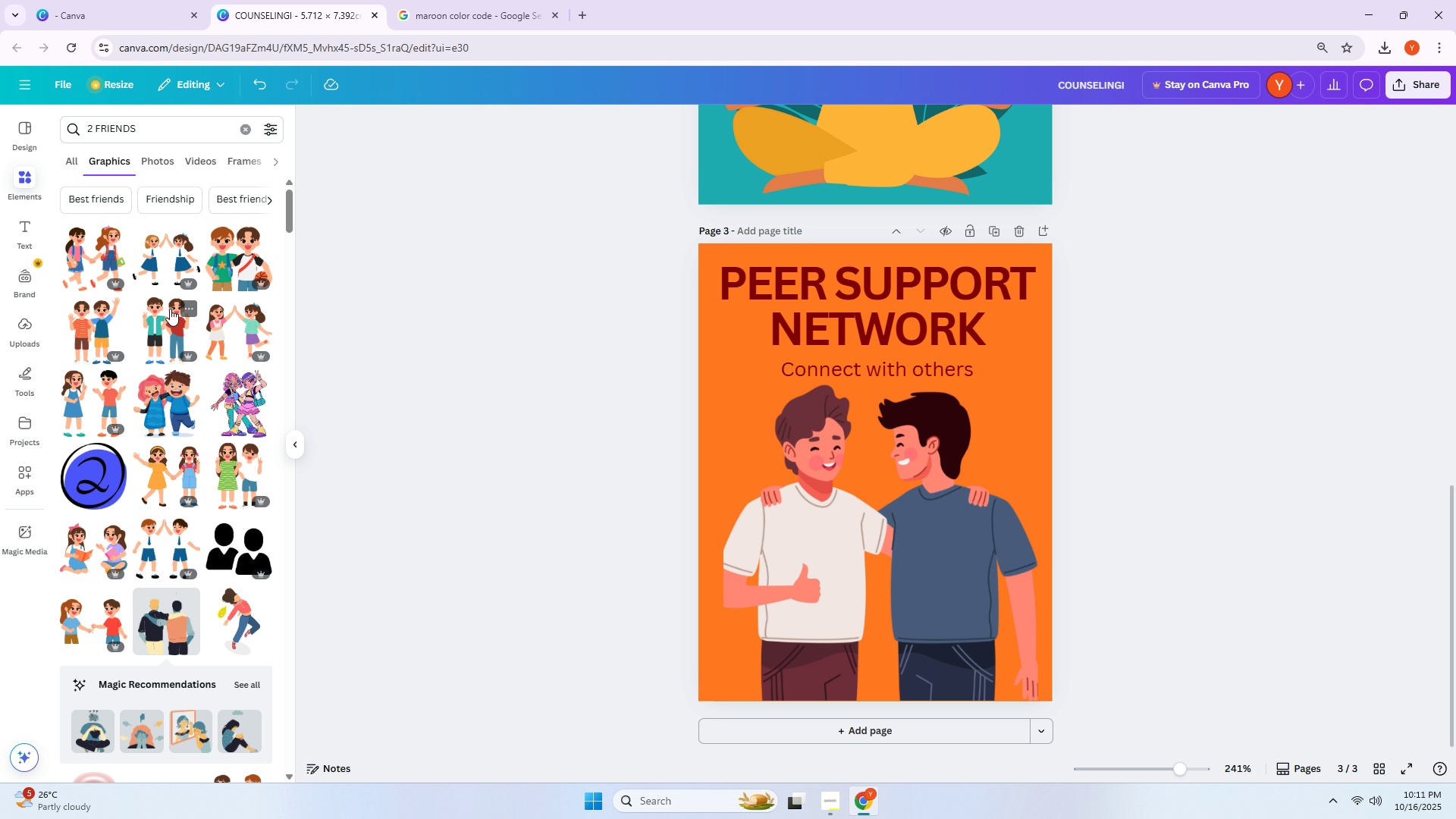 
scroll: coordinate [102, 366], scroll_direction: down, amount: 21.0
 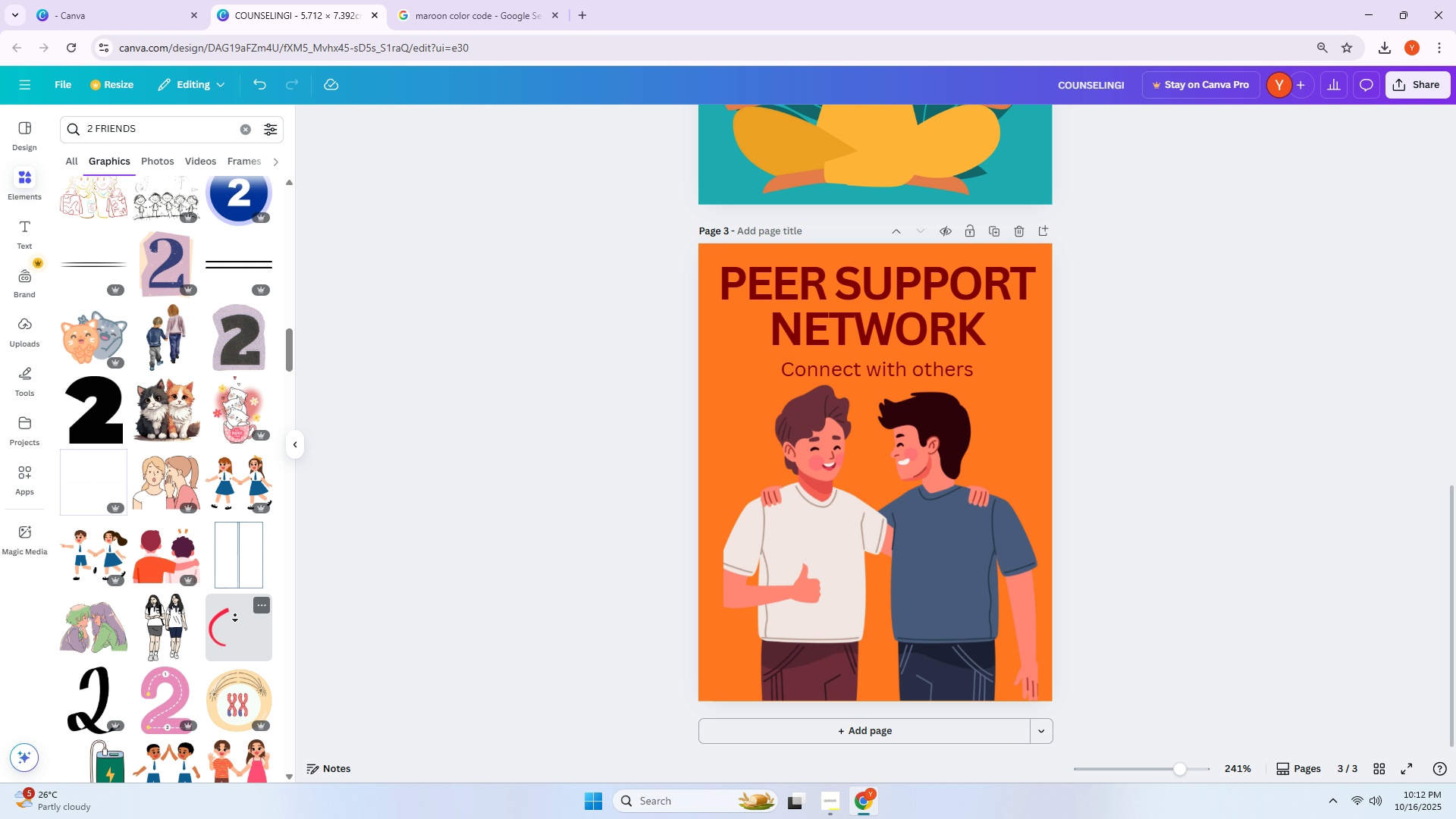 
wait(5.38)
 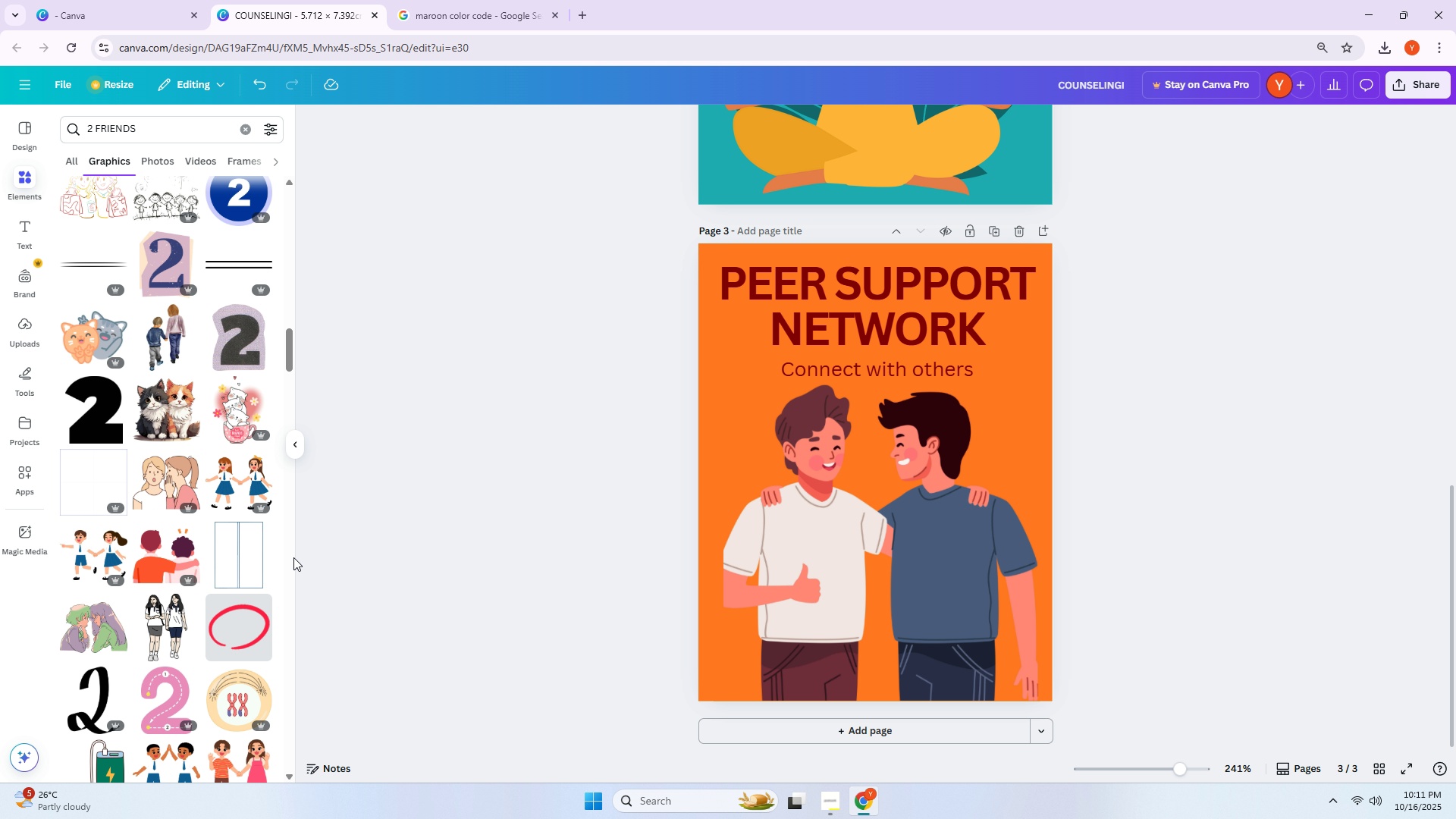 
left_click([462, 397])
 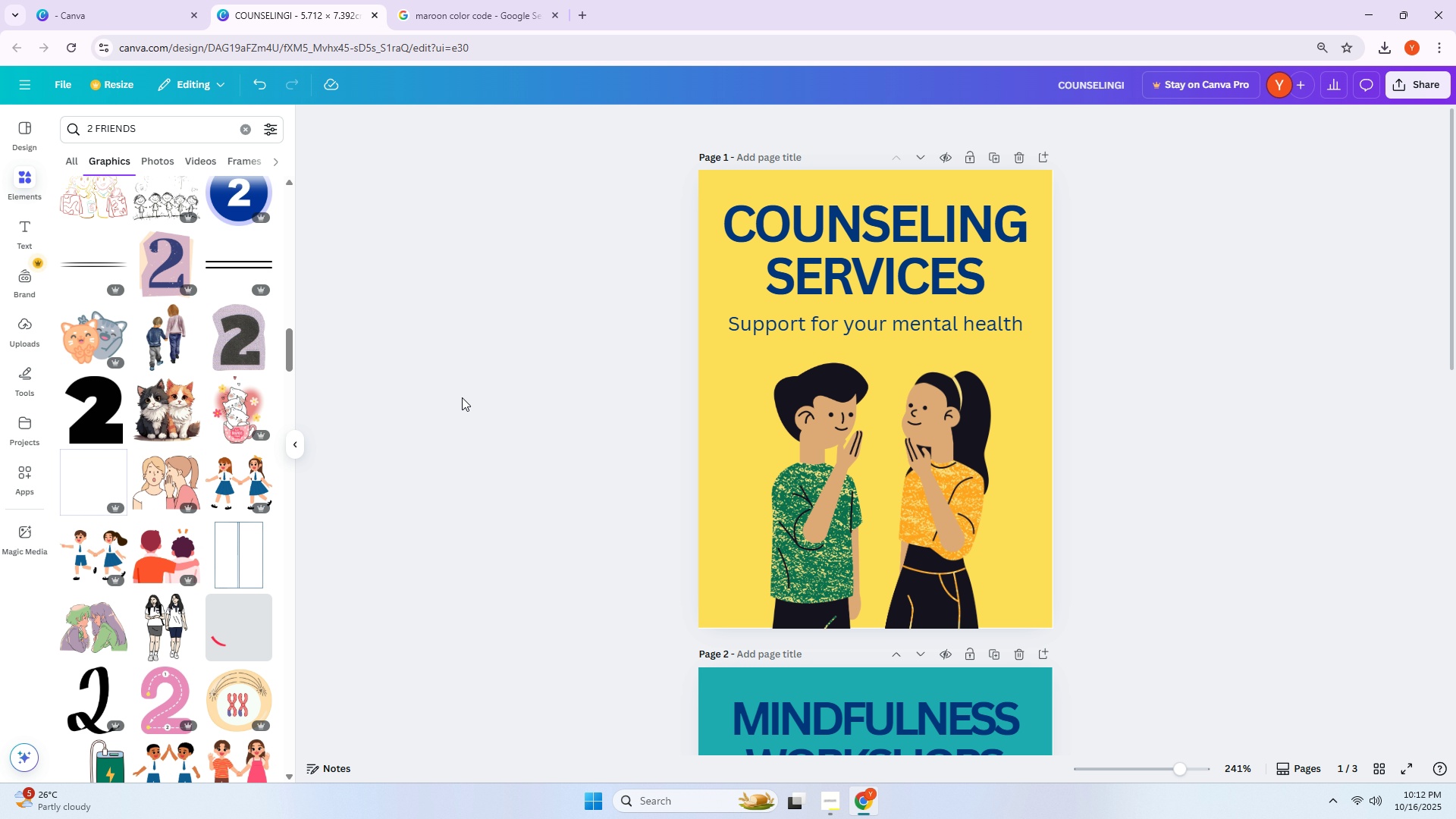 
scroll: coordinate [457, 406], scroll_direction: none, amount: 0.0
 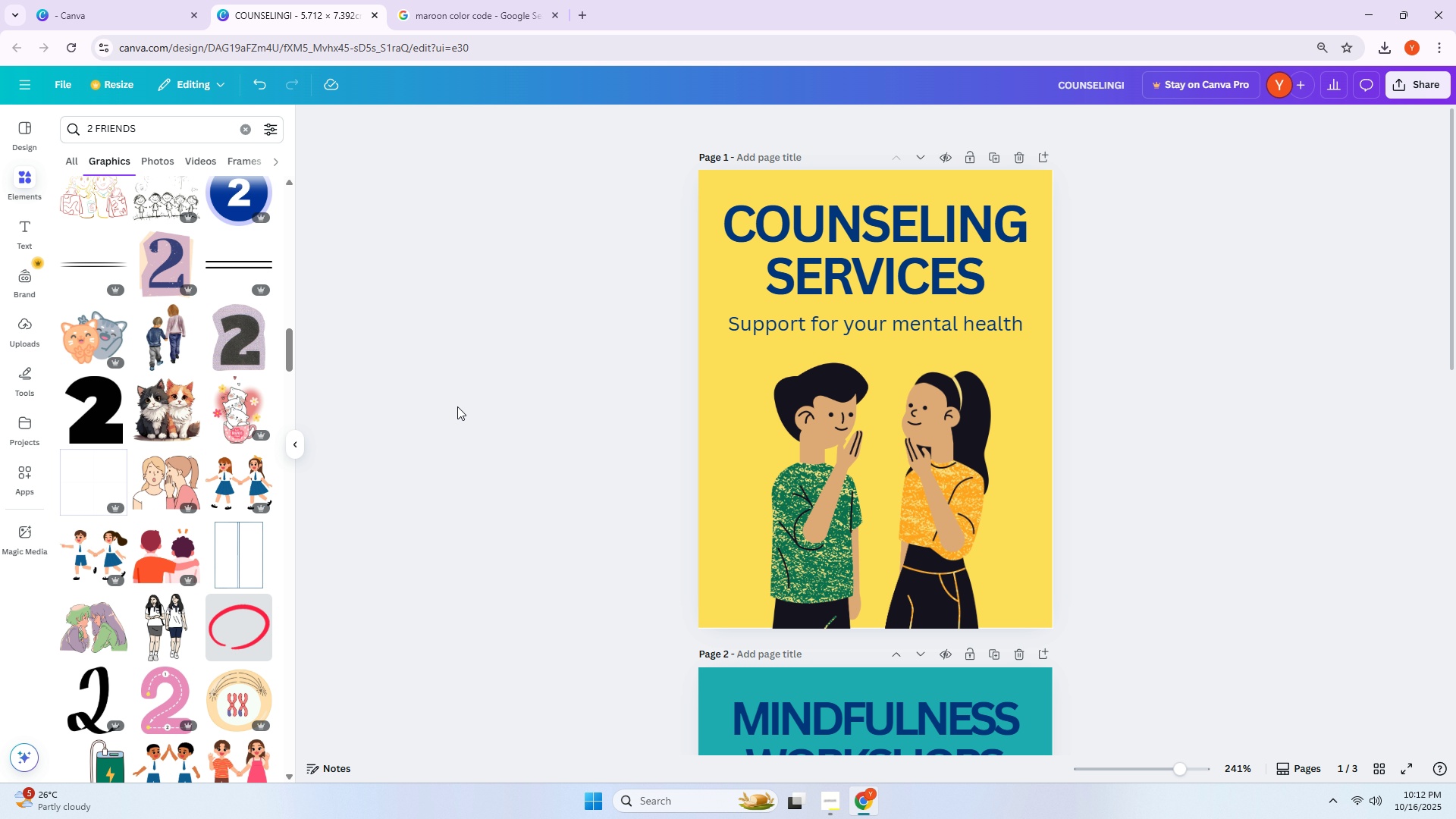 
scroll: coordinate [687, 394], scroll_direction: down, amount: 13.0
 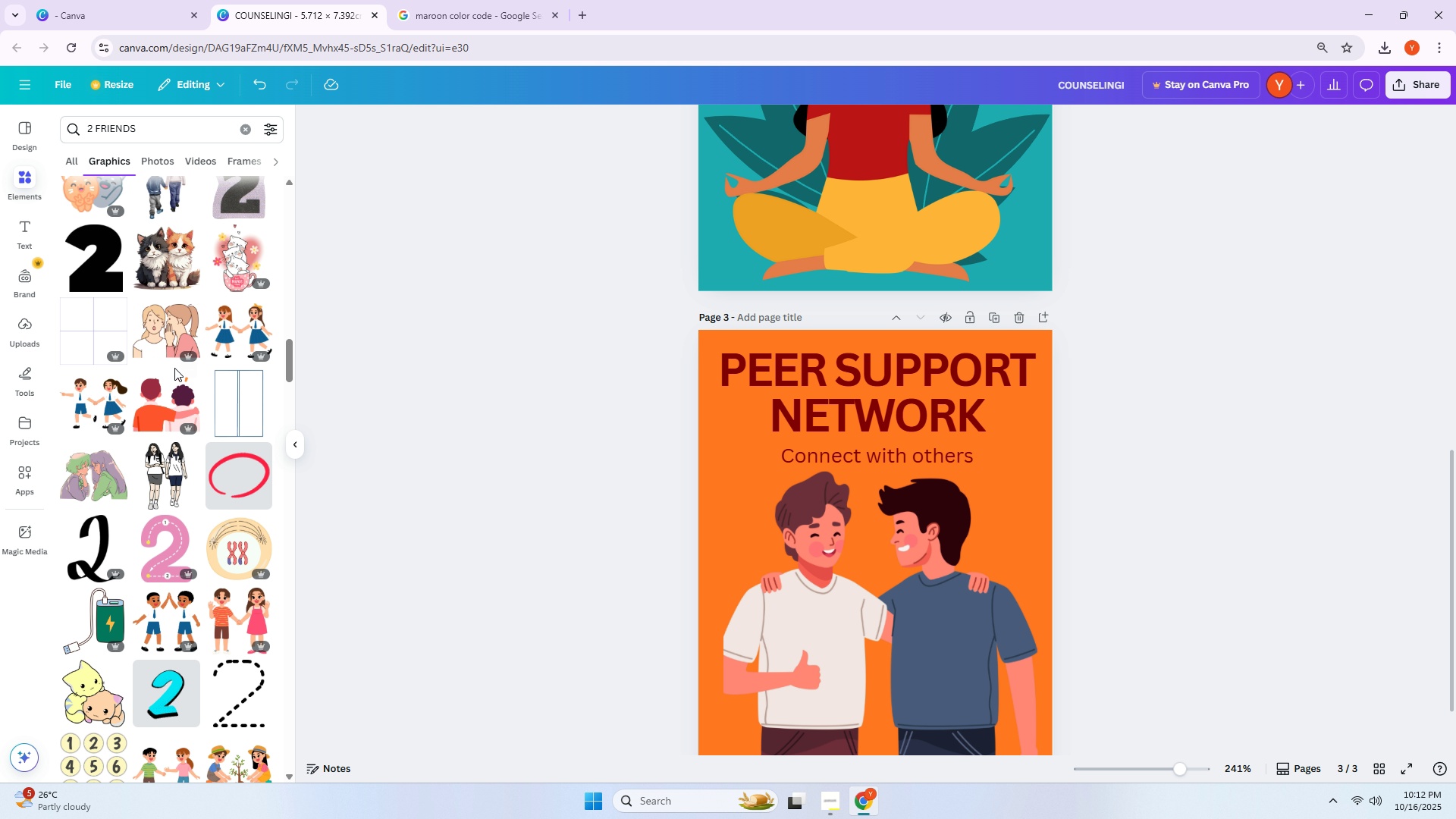 
wait(5.15)
 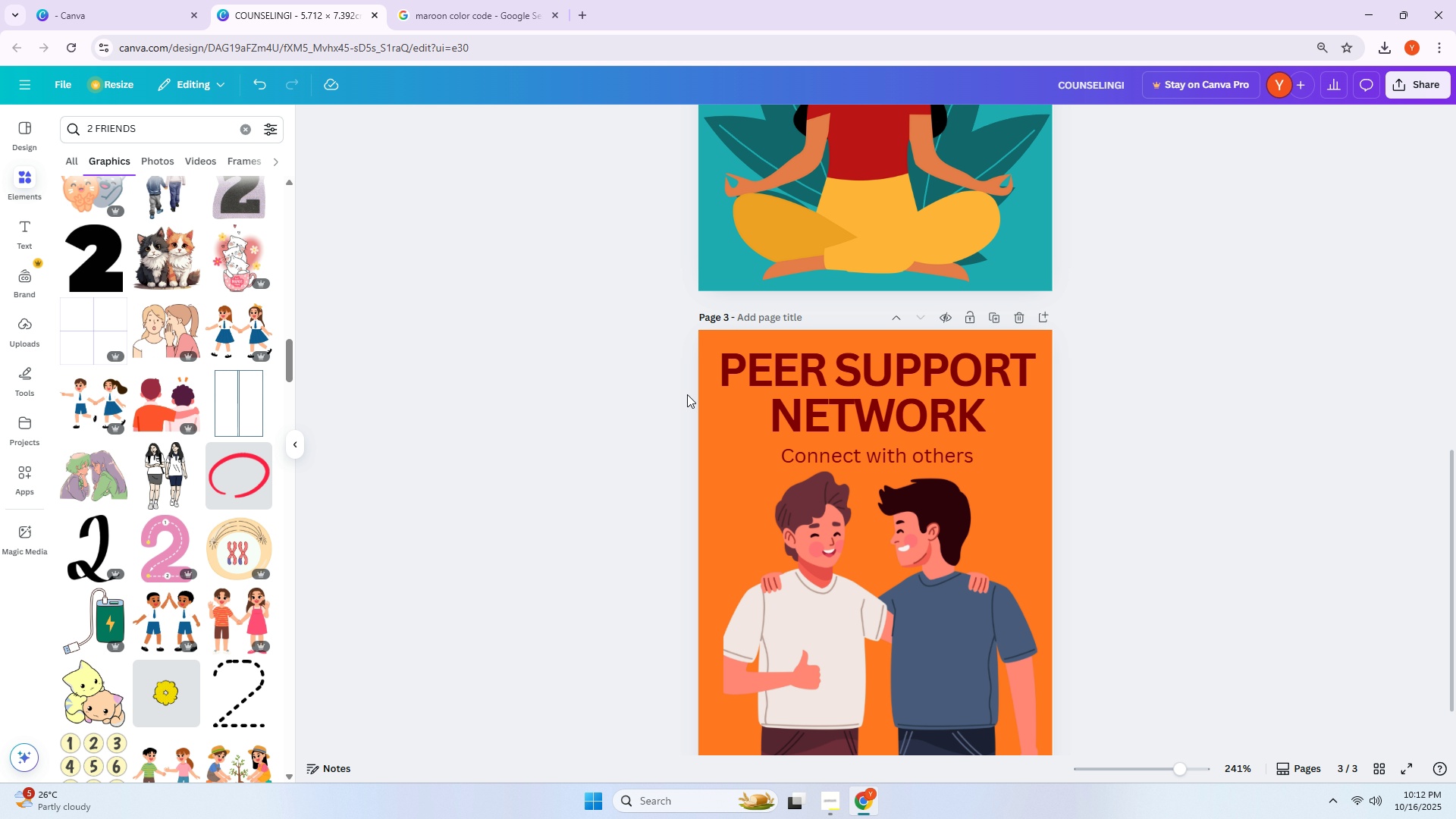 
scroll: coordinate [985, 249], scroll_direction: up, amount: 14.0
 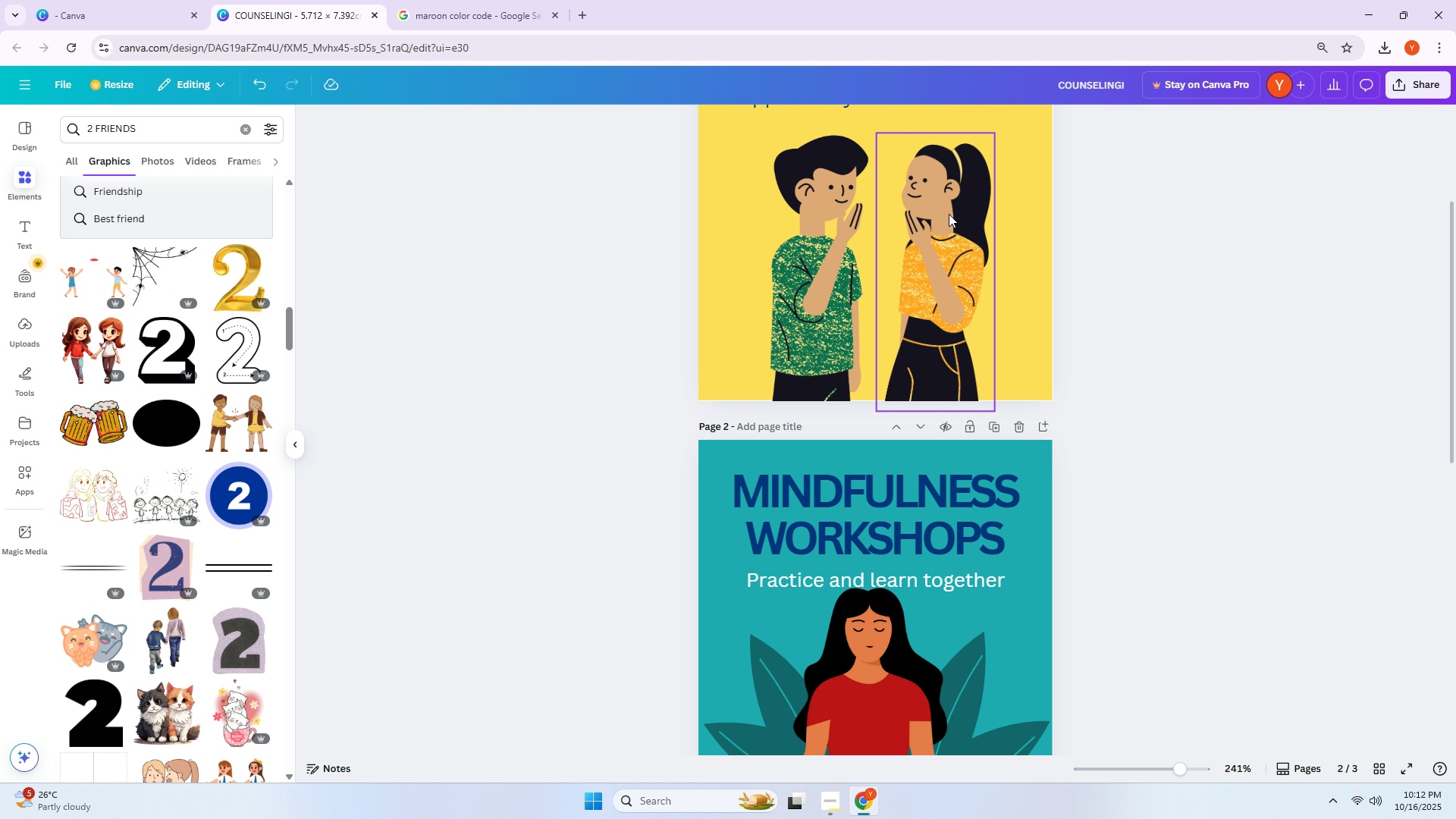 
left_click_drag(start_coordinate=[931, 220], to_coordinate=[928, 224])
 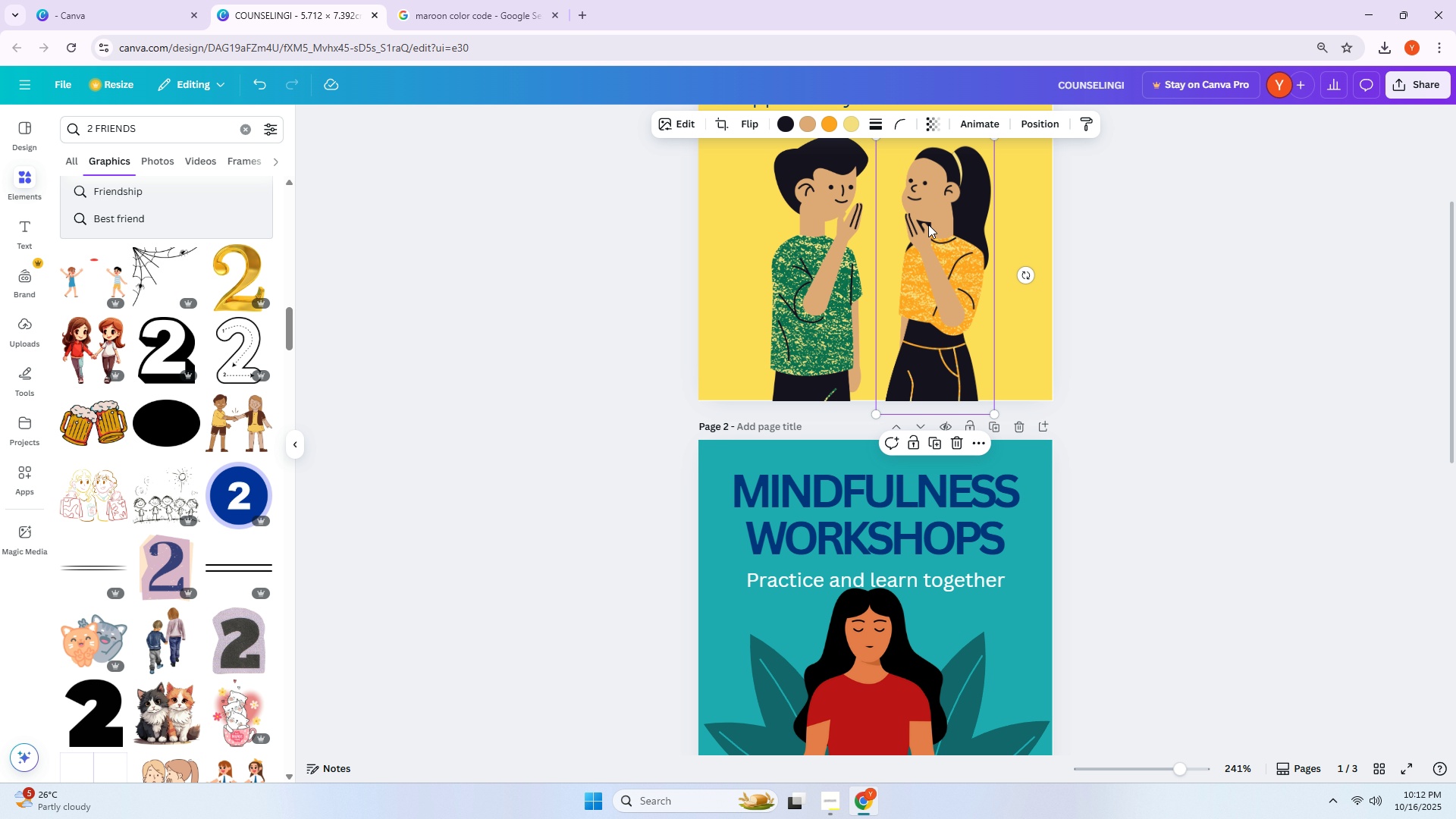 
left_click_drag(start_coordinate=[932, 224], to_coordinate=[934, 221])
 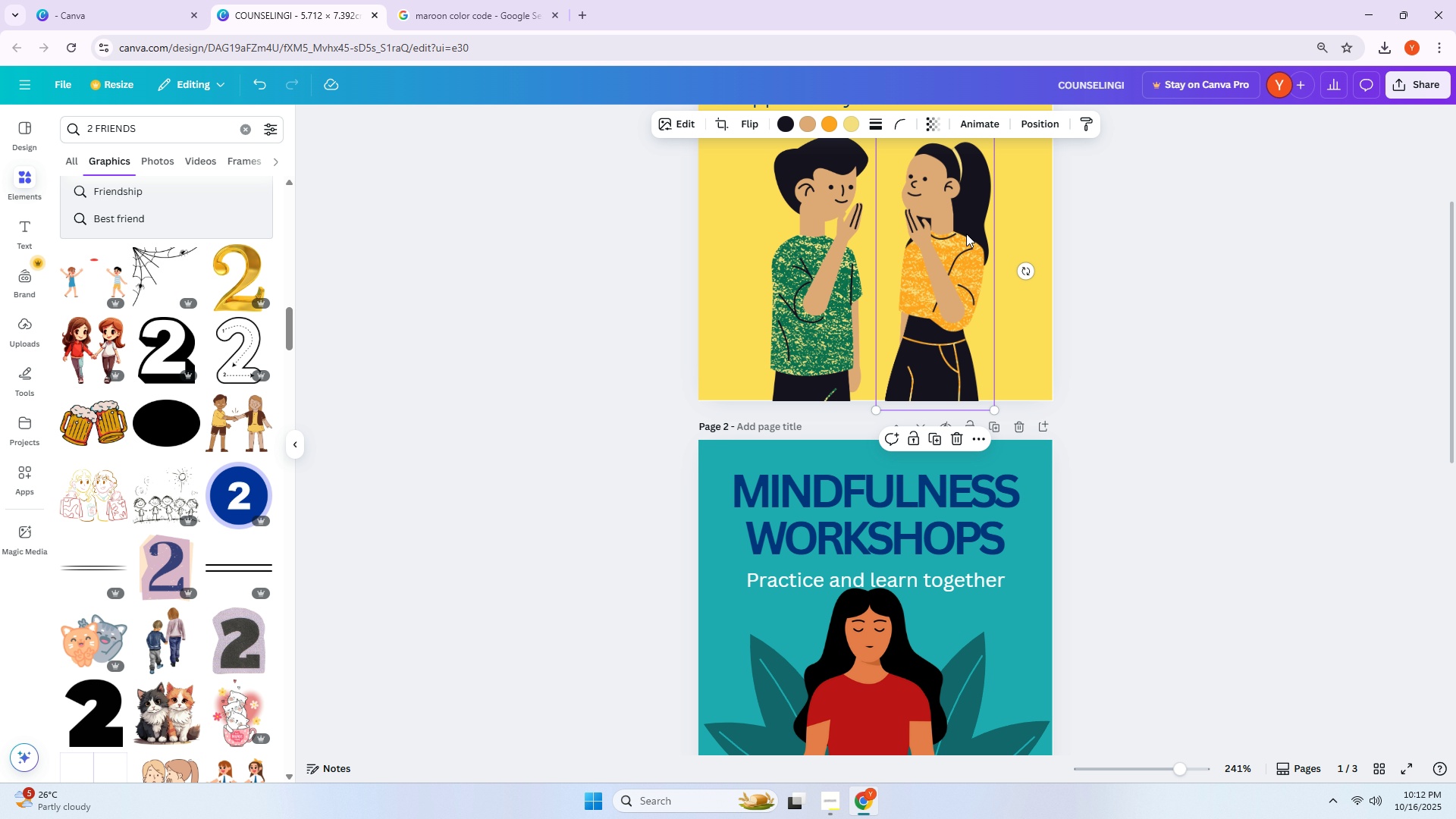 
wait(5.46)
 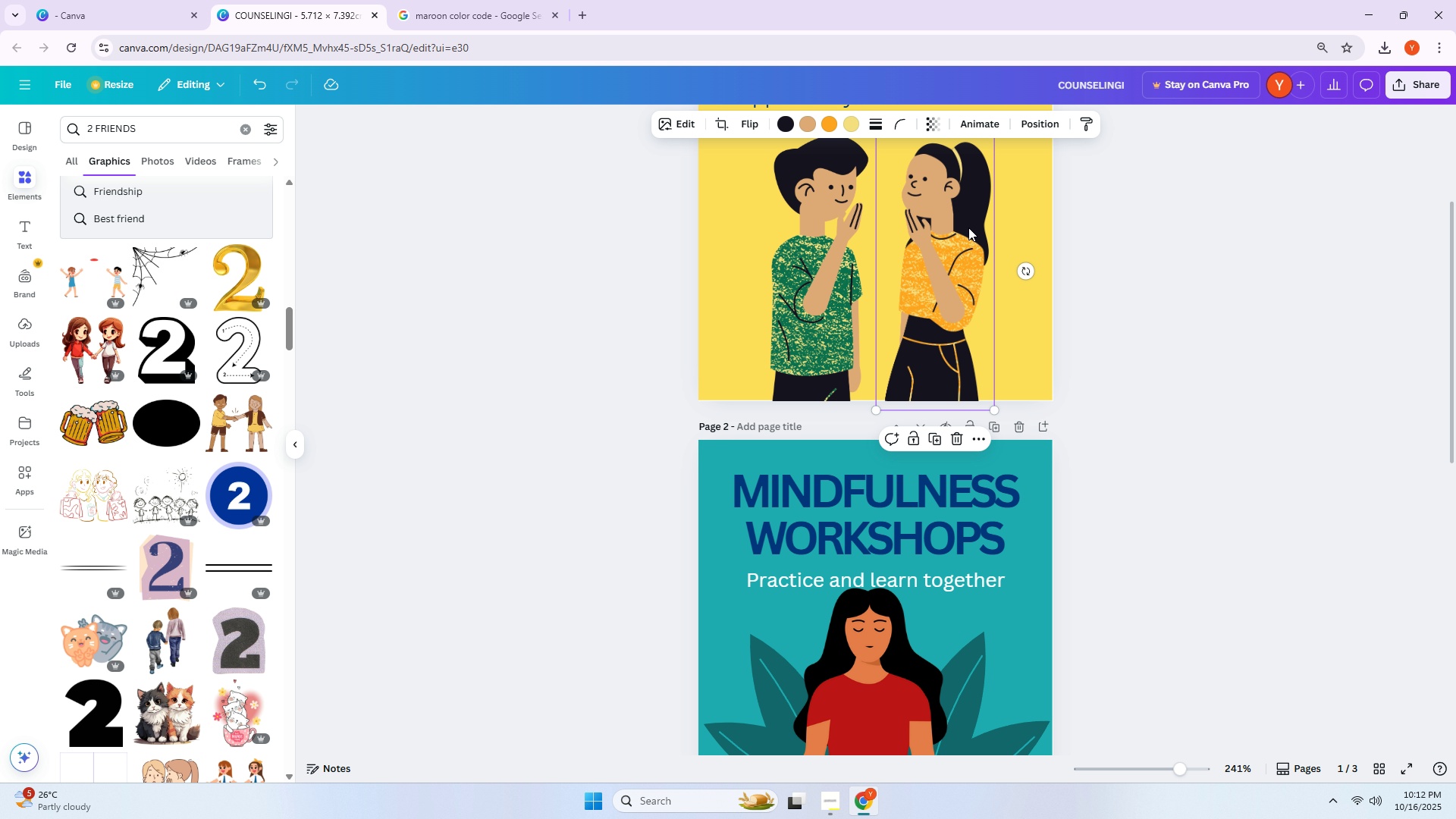 
left_click([809, 130])
 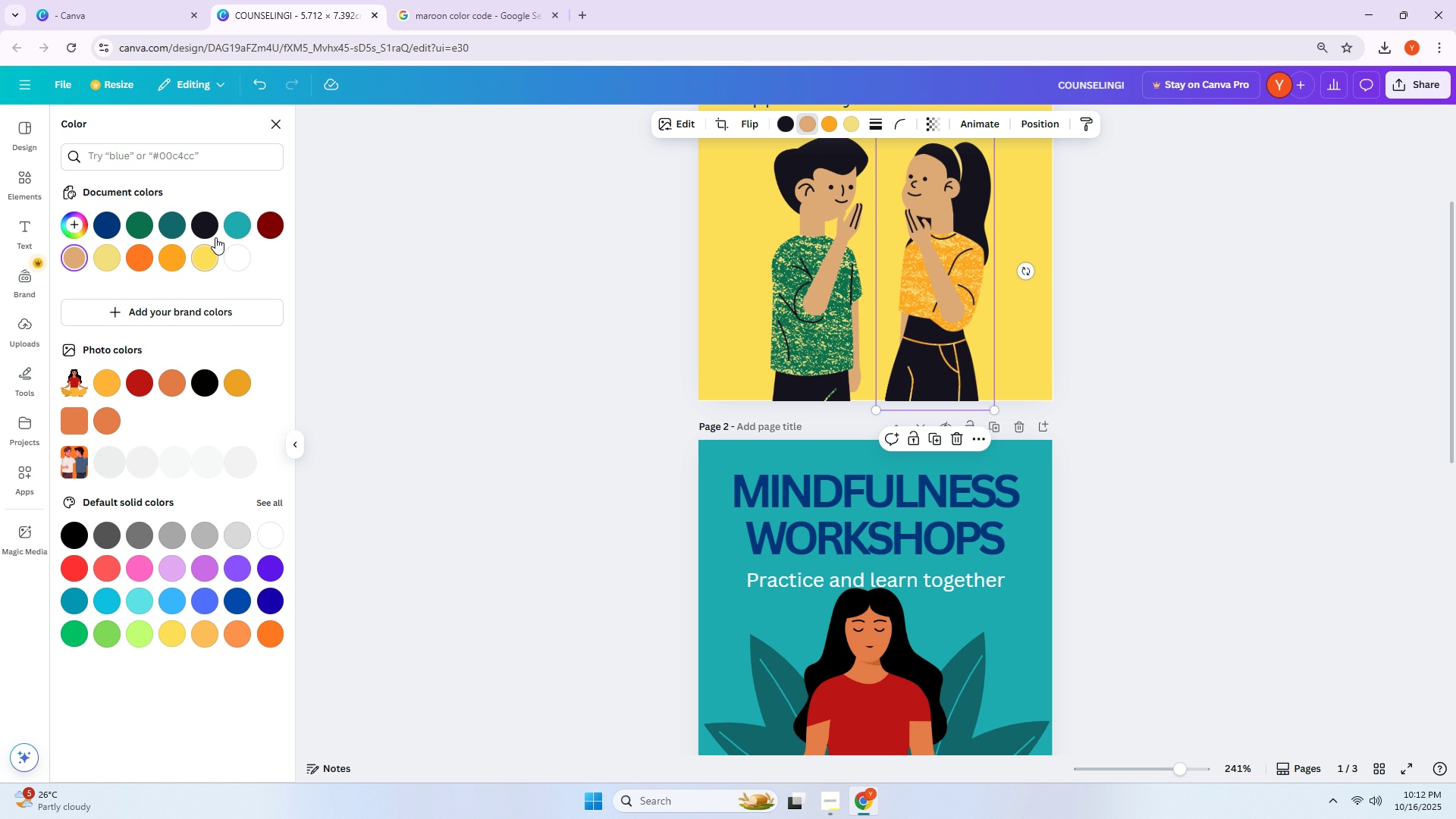 
left_click([215, 232])
 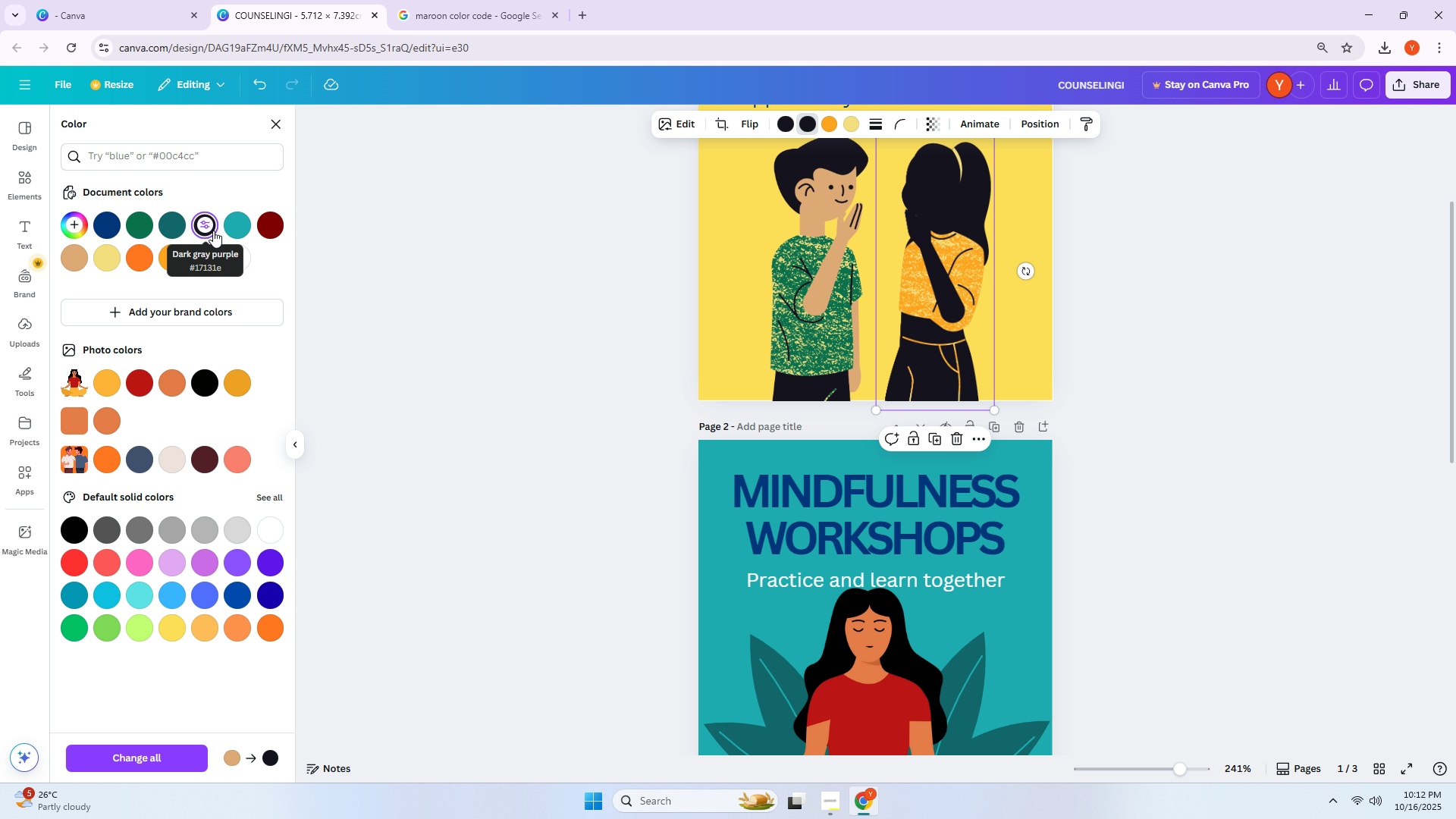 
mouse_move([172, 245])
 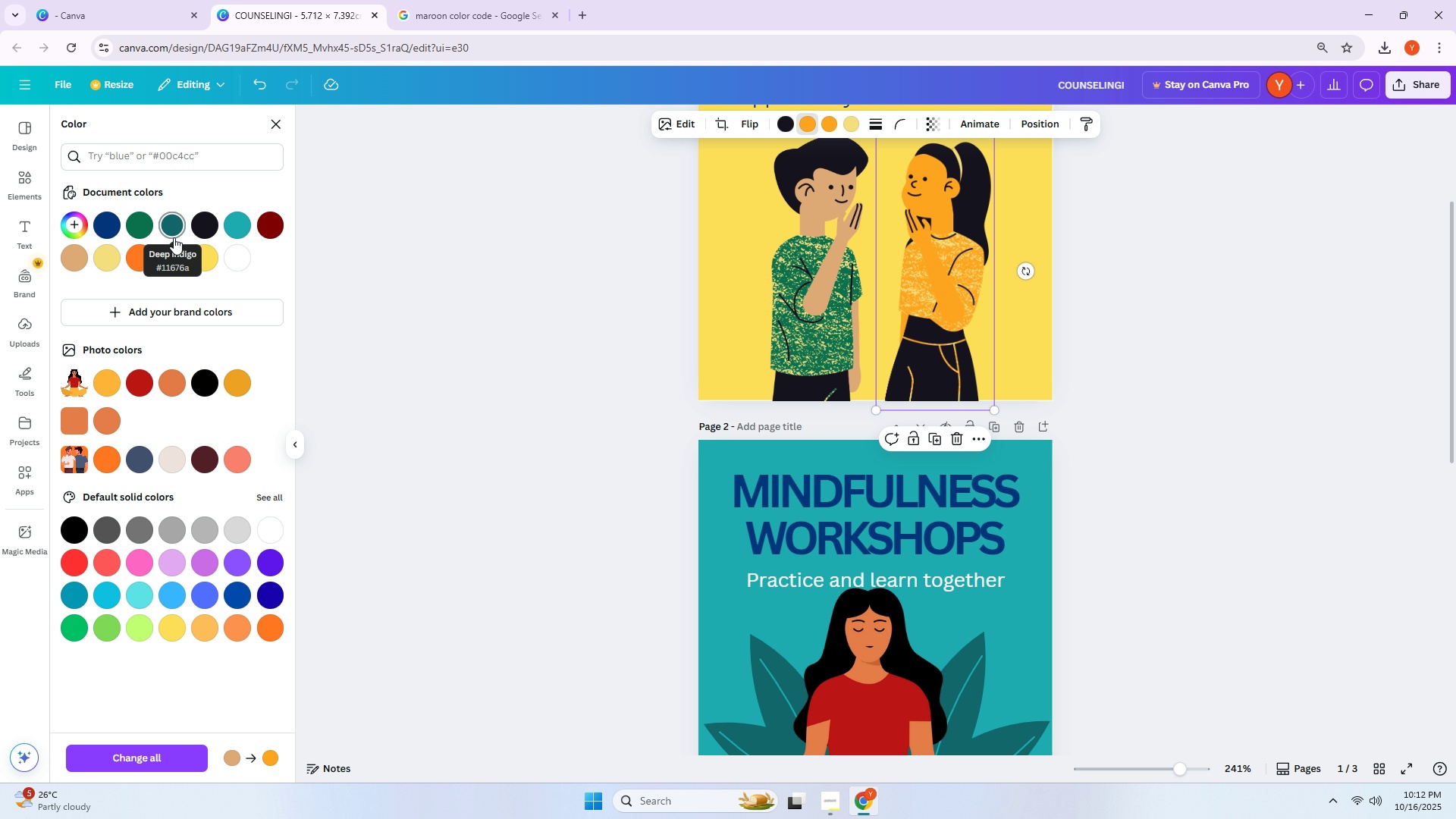 
wait(5.48)
 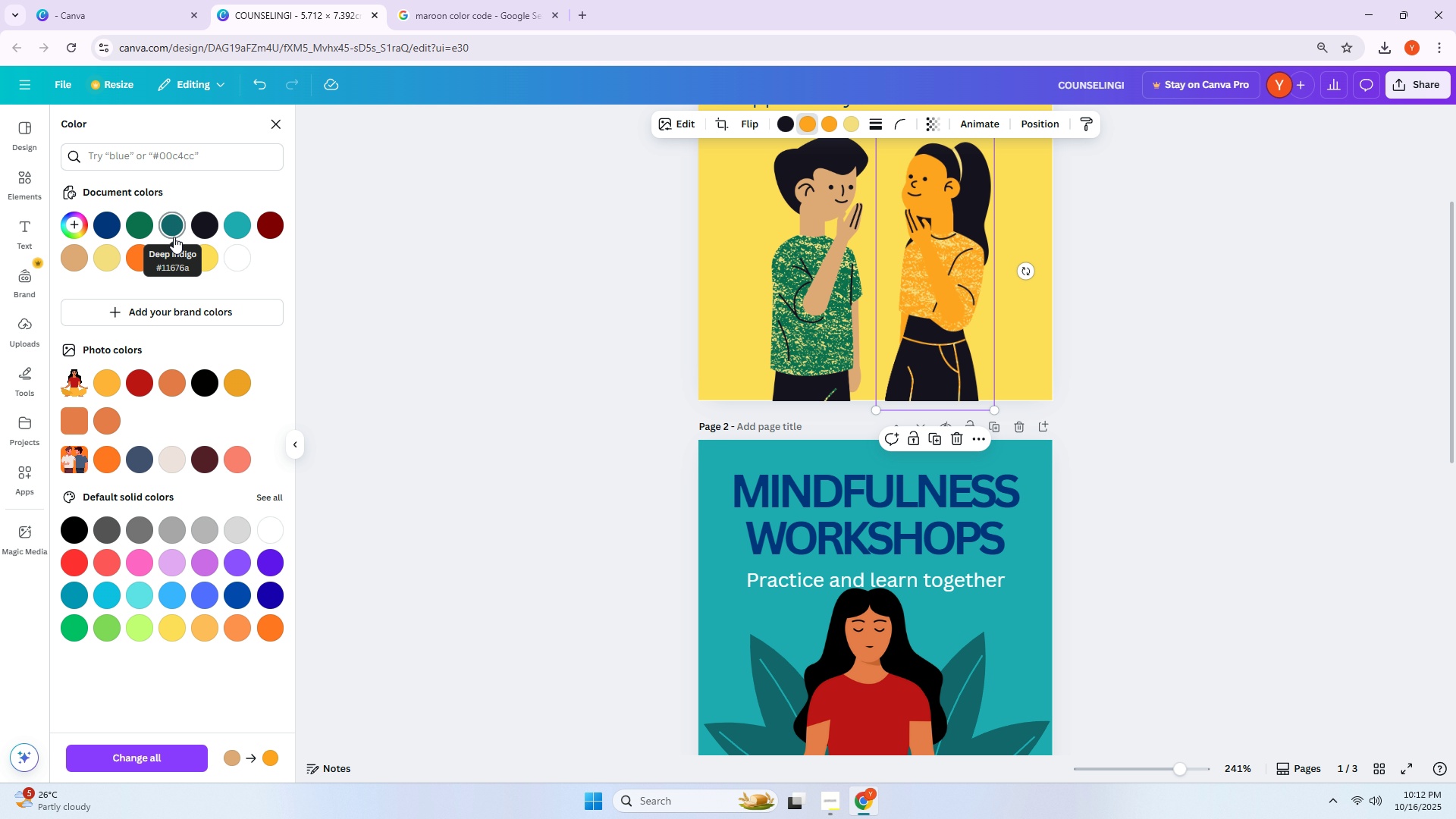 
left_click([195, 234])
 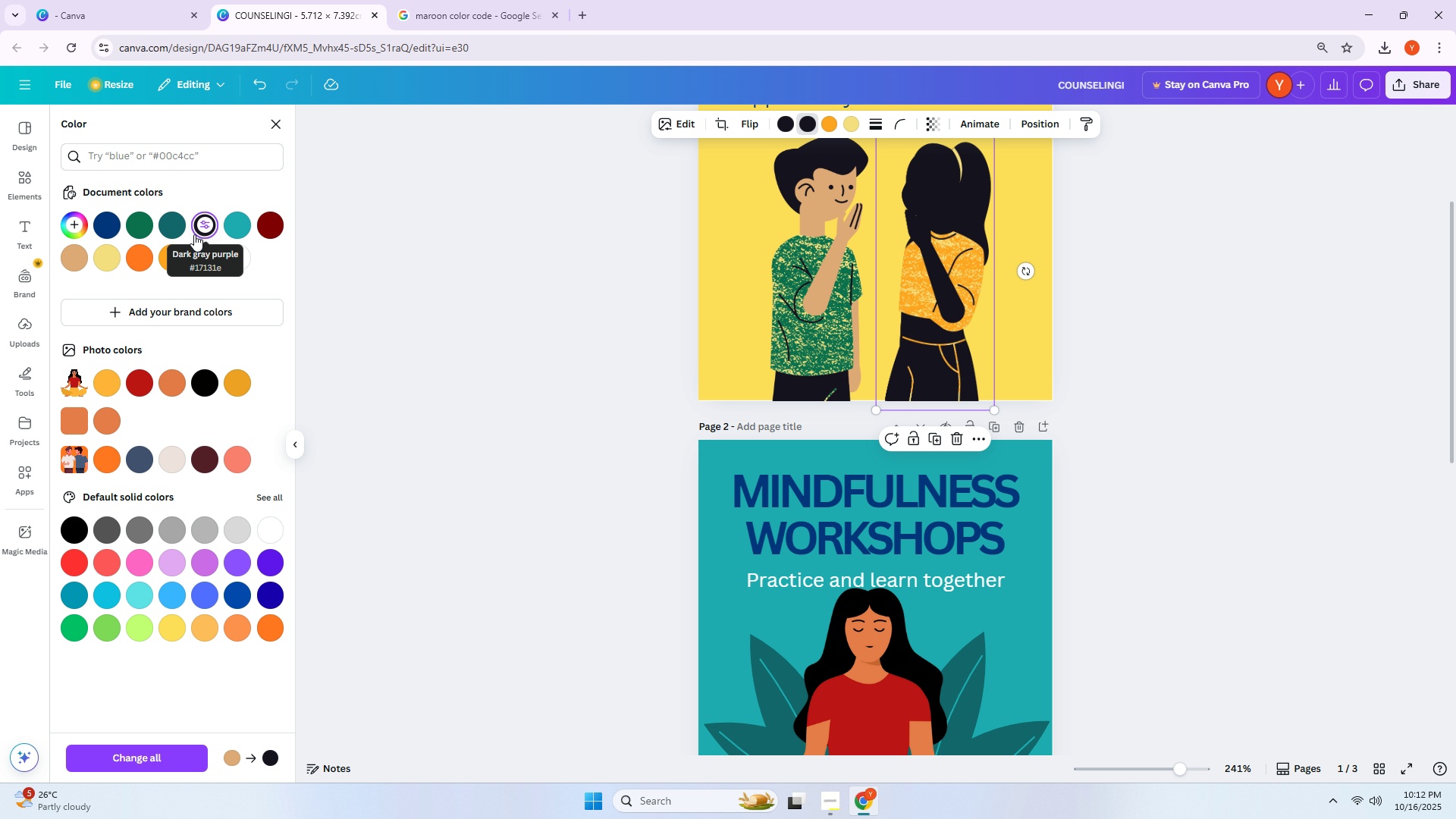 
left_click([166, 234])
 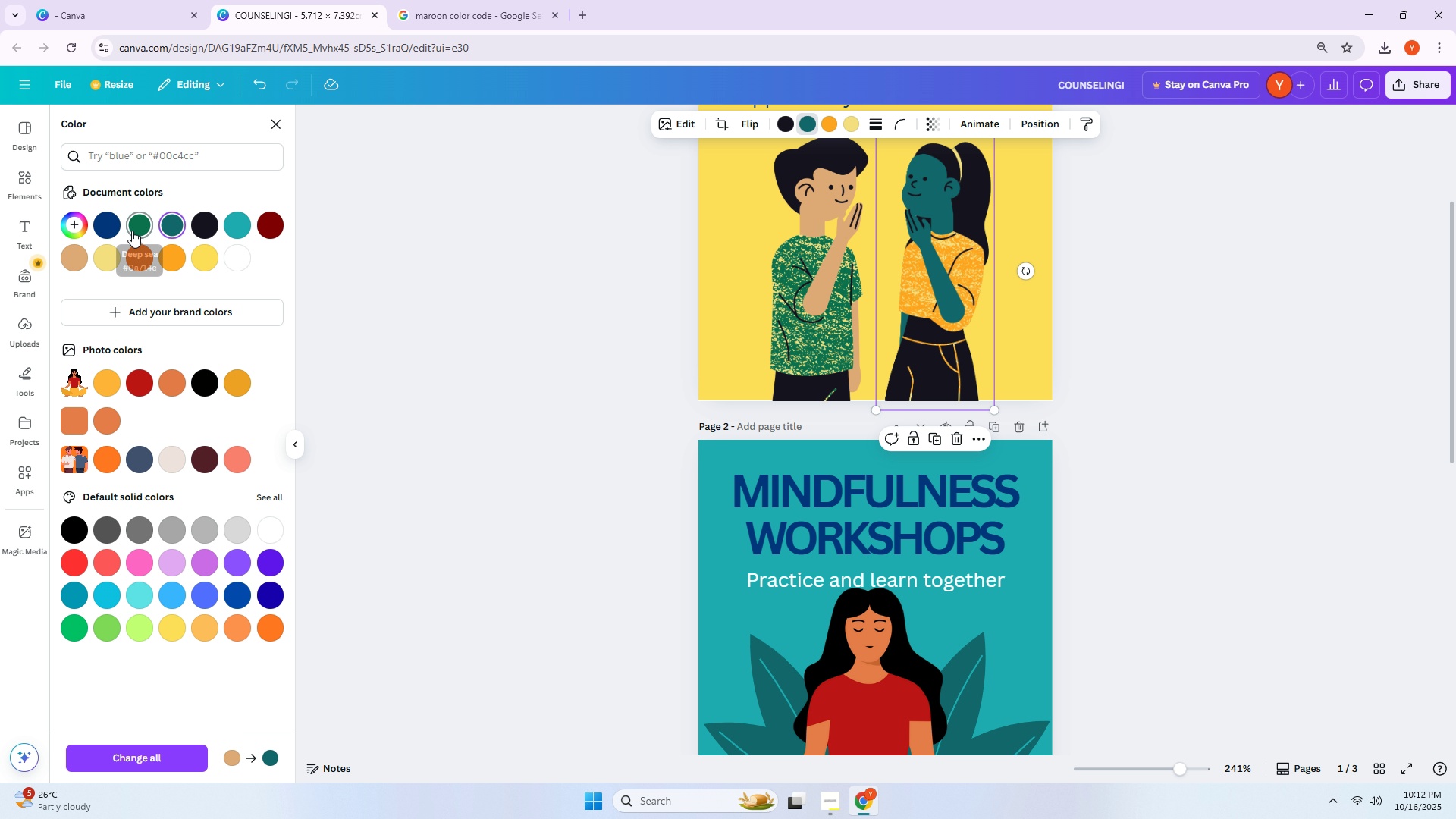 
left_click([131, 231])
 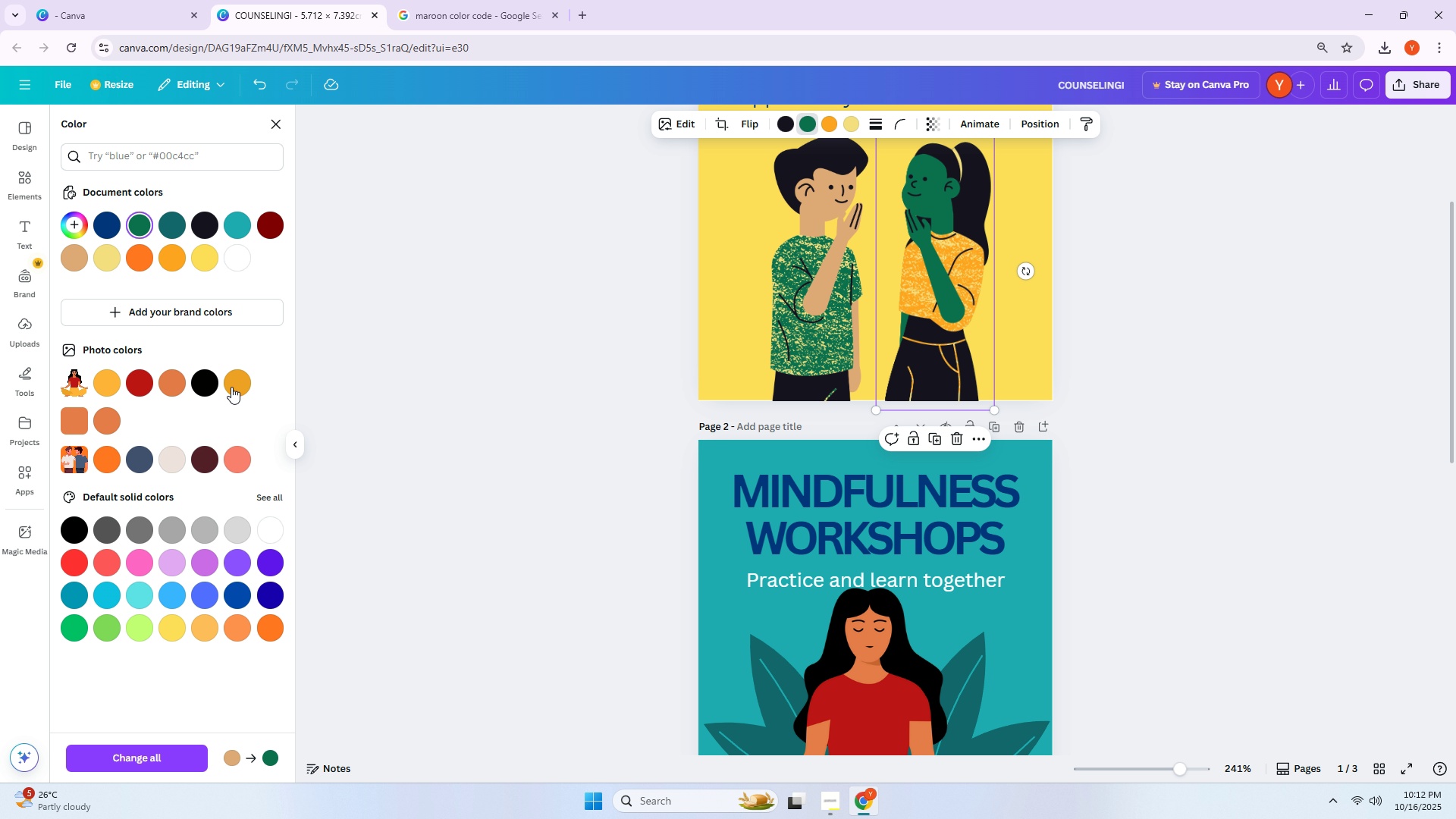 
left_click([269, 500])
 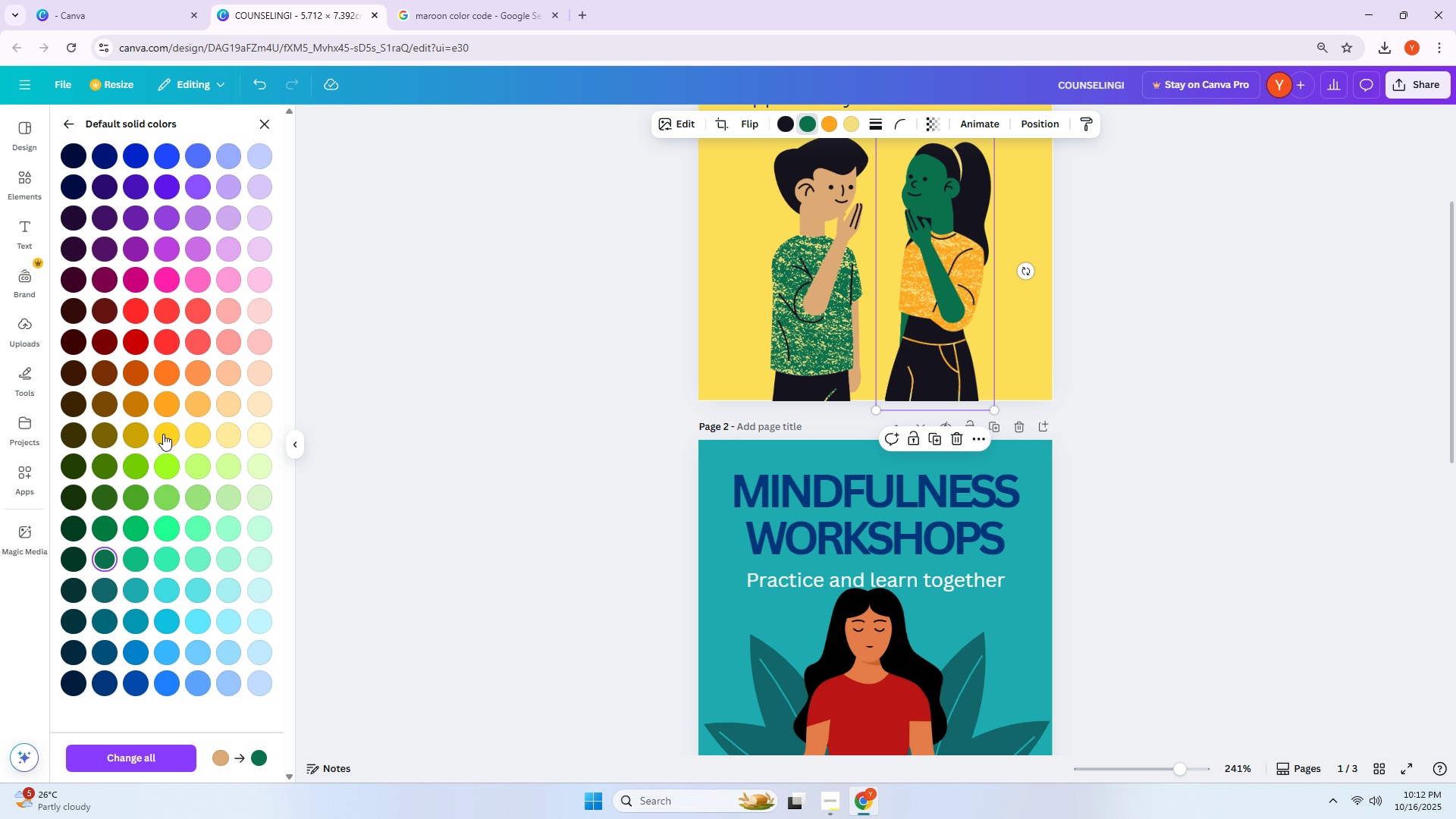 
left_click([136, 405])
 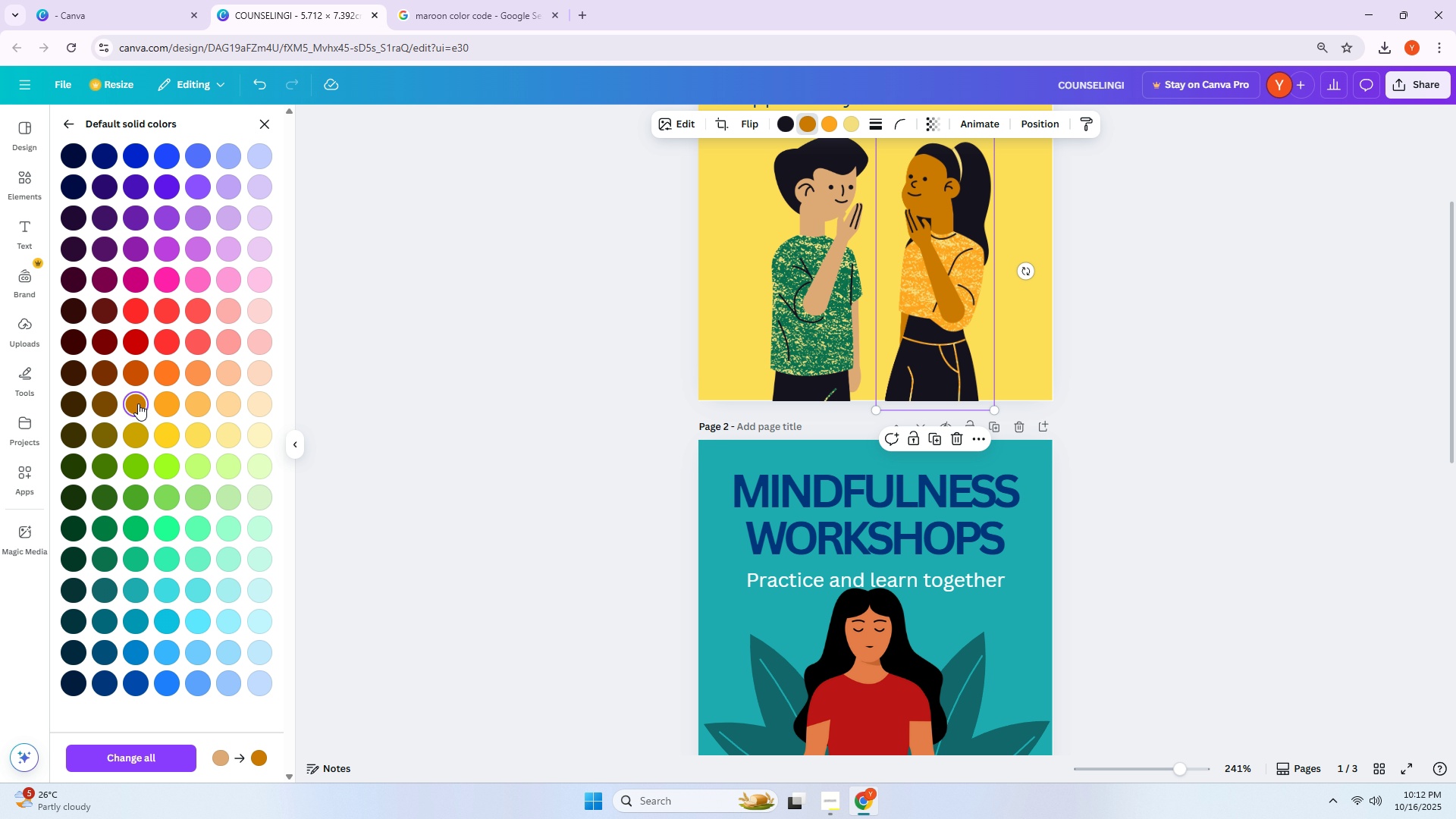 
left_click([134, 363])
 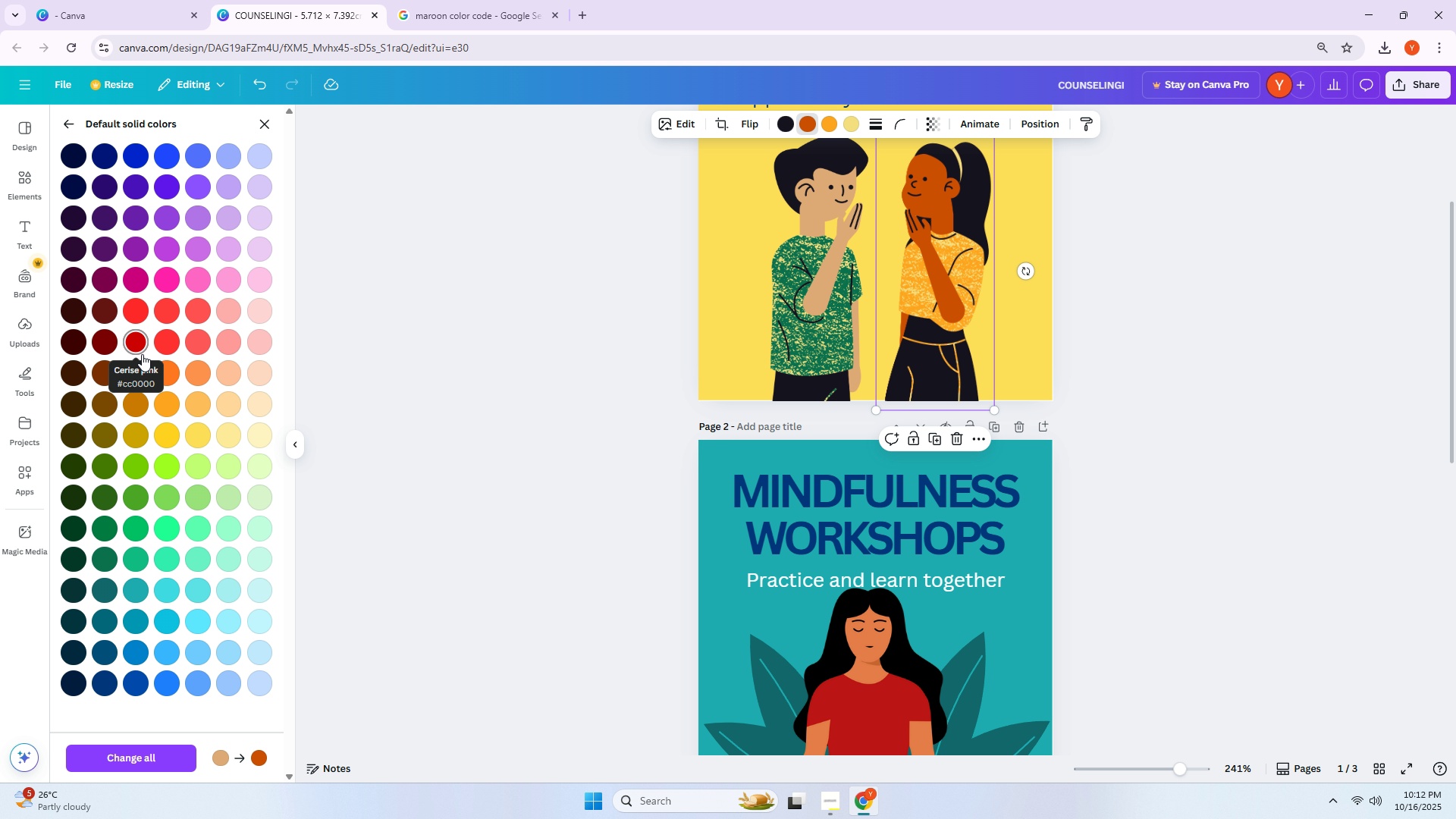 
left_click([114, 371])
 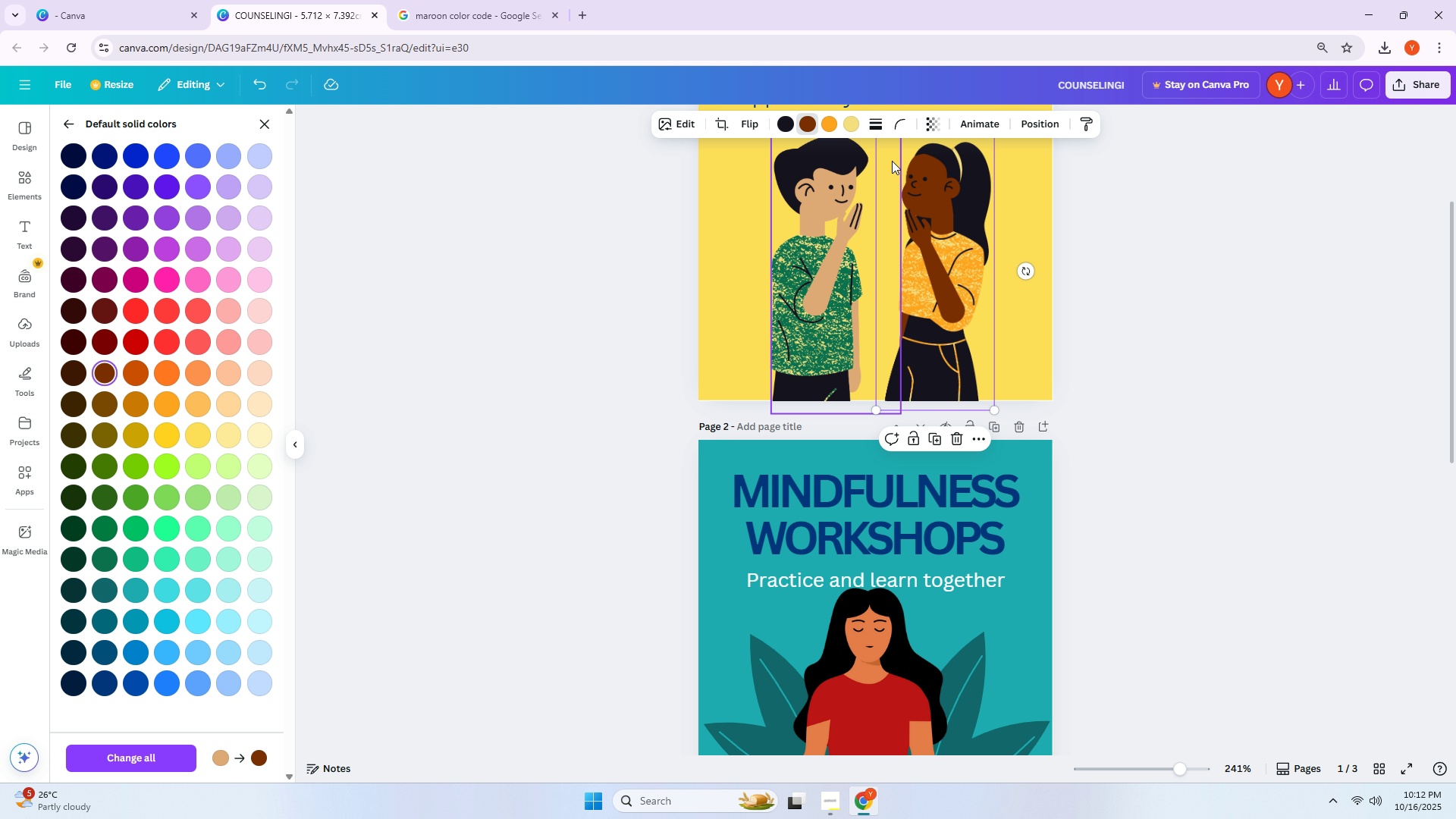 
left_click([843, 196])
 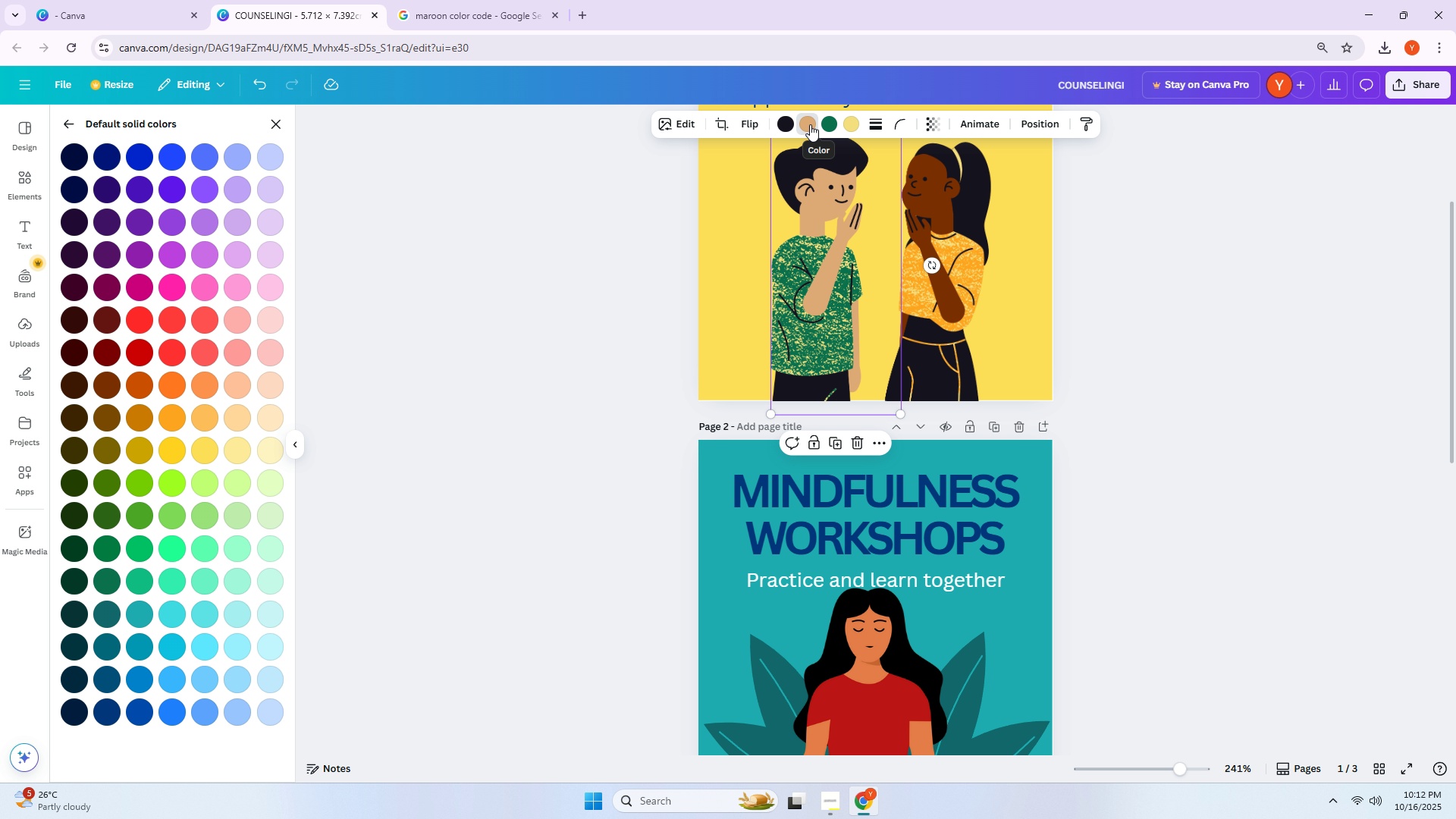 
left_click([809, 124])
 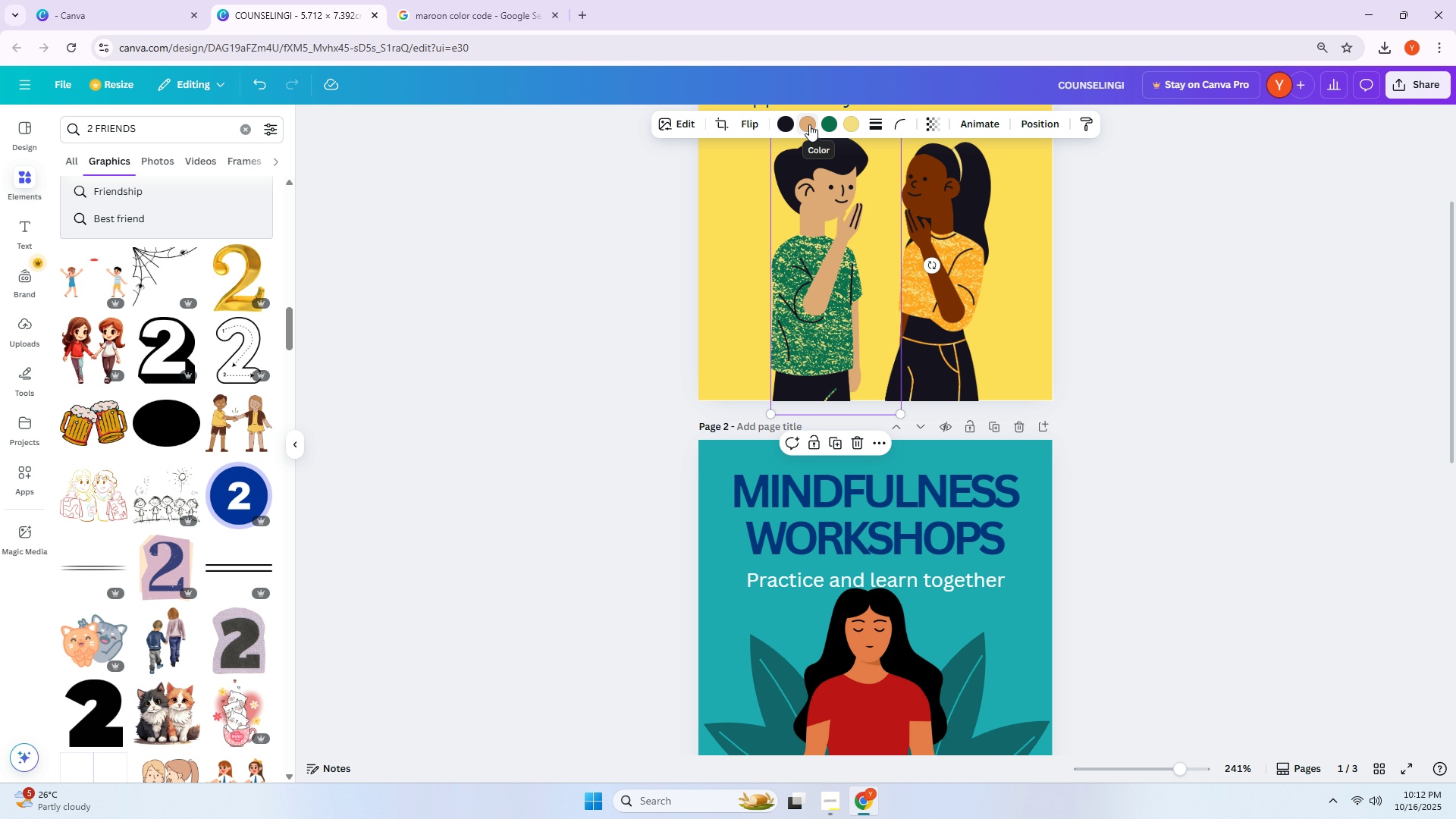 
left_click([809, 124])
 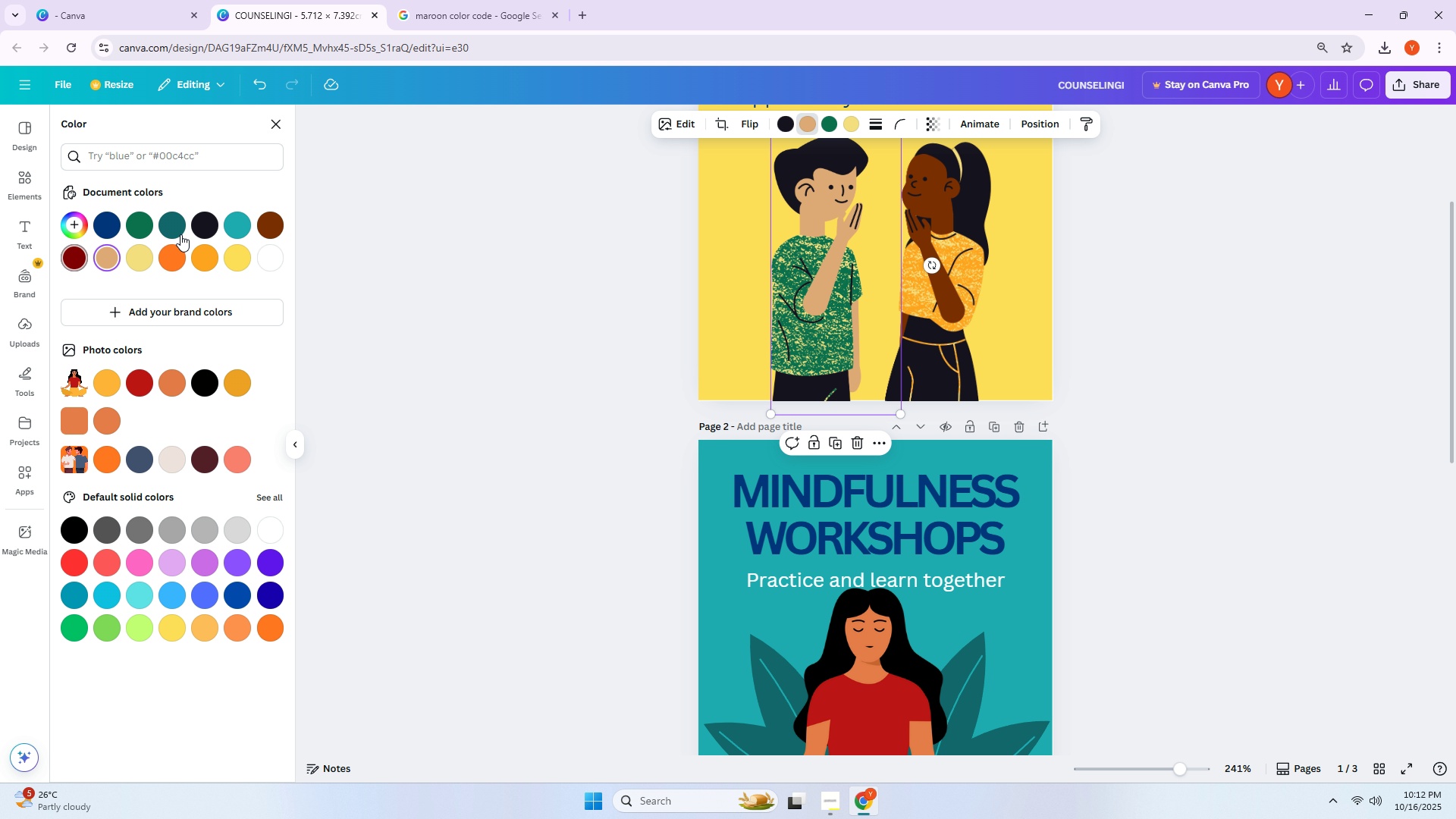 
left_click([285, 225])
 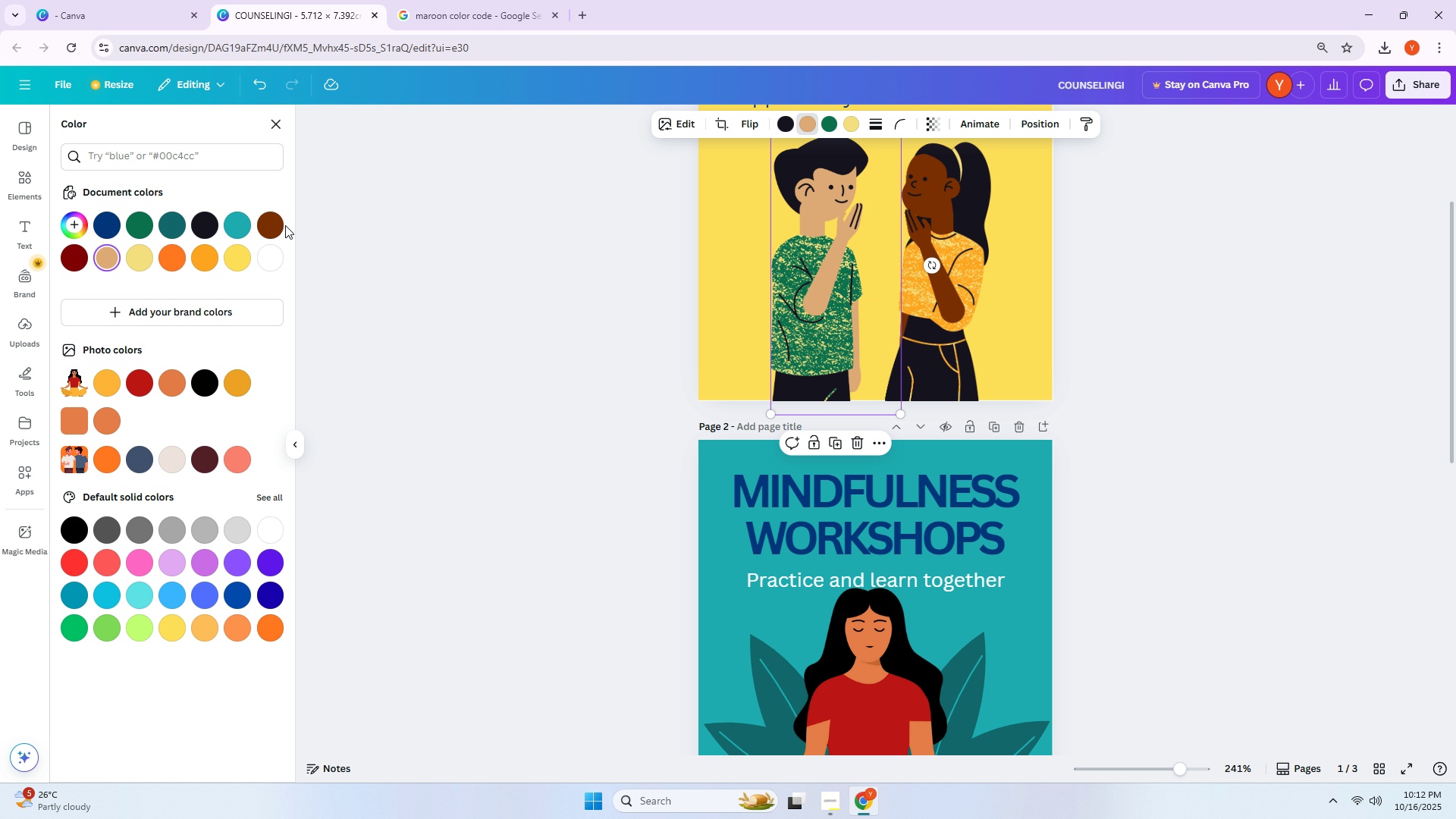 
left_click([280, 228])
 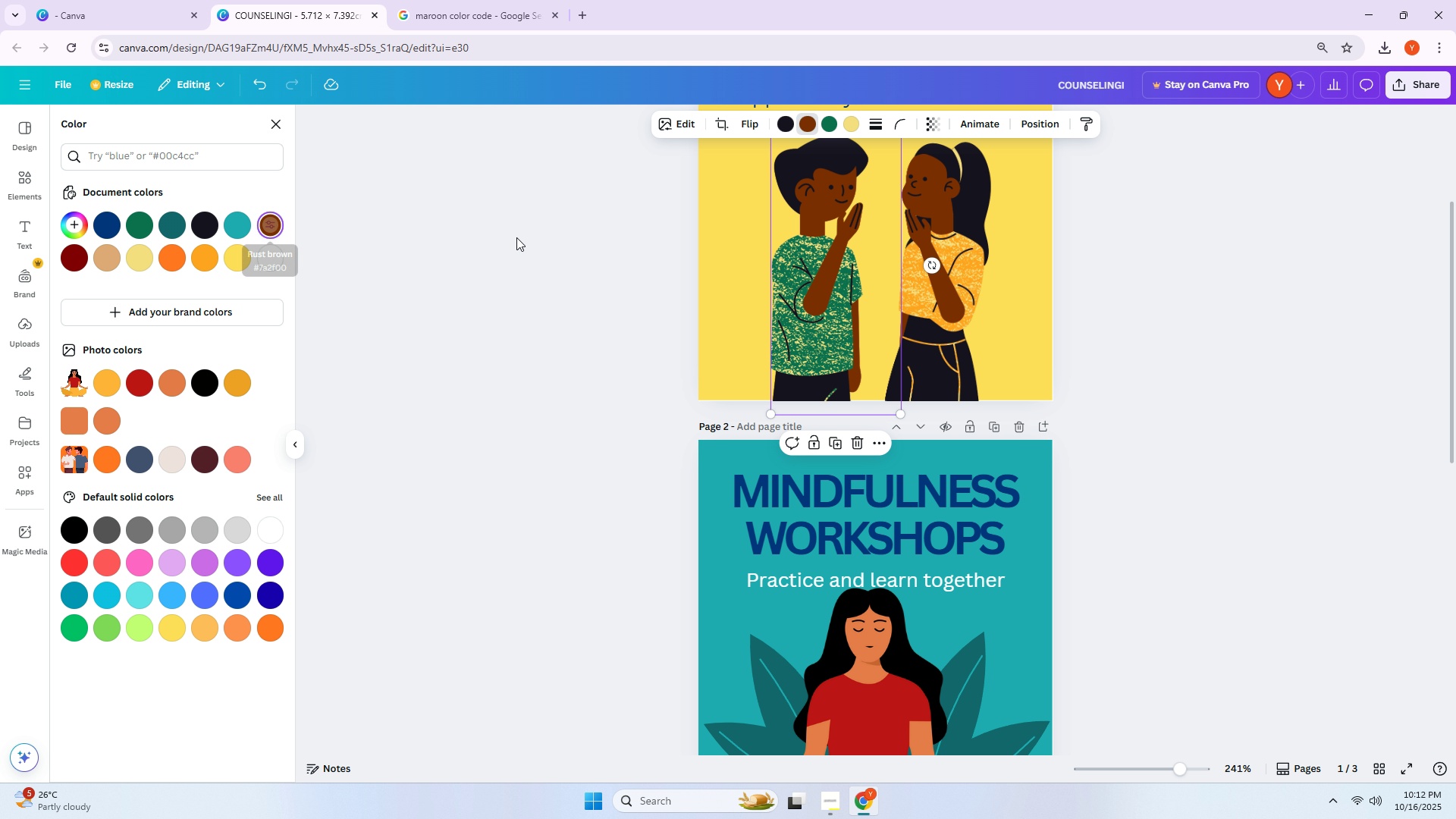 
left_click([540, 241])
 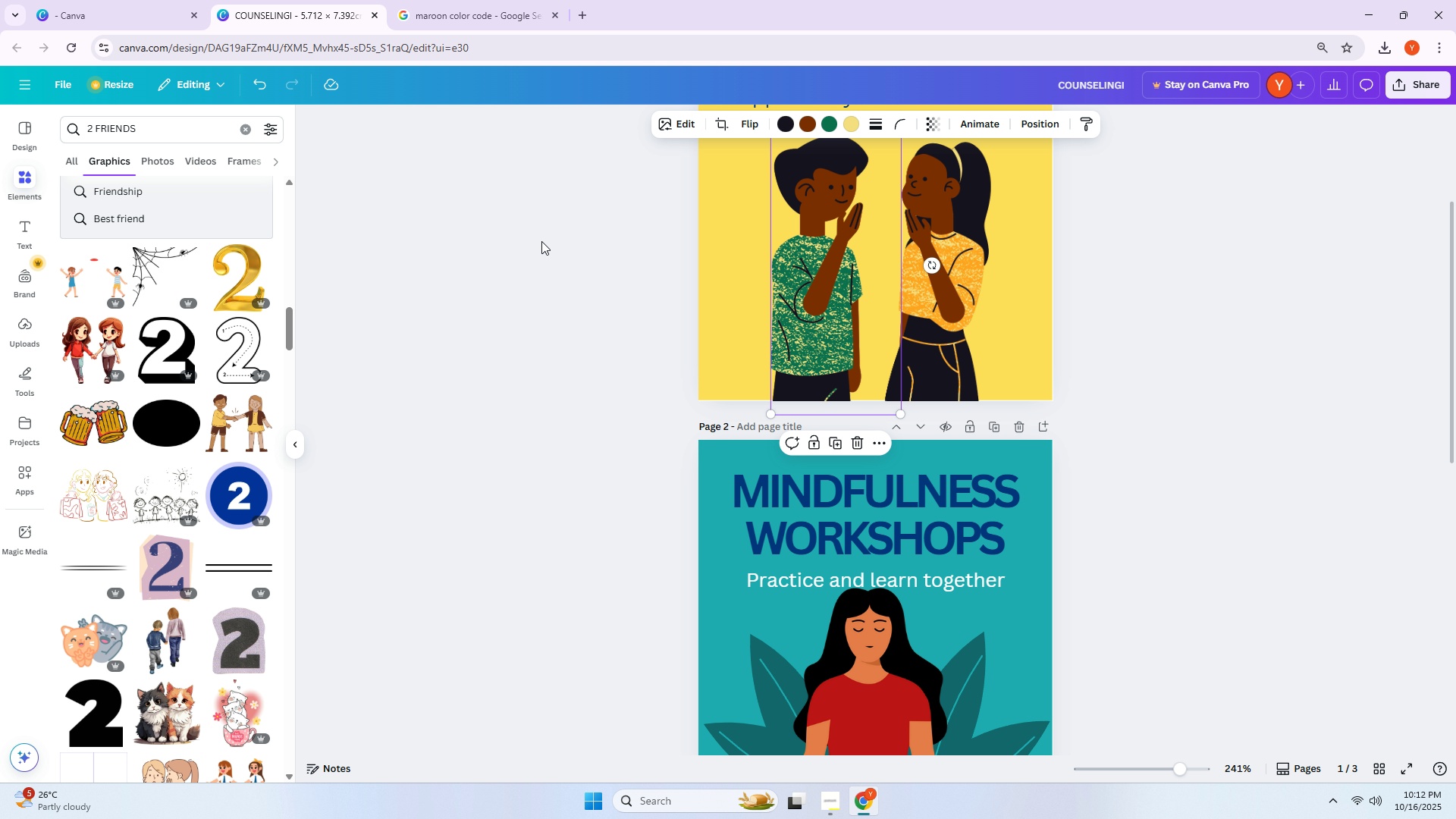 
left_click([541, 241])
 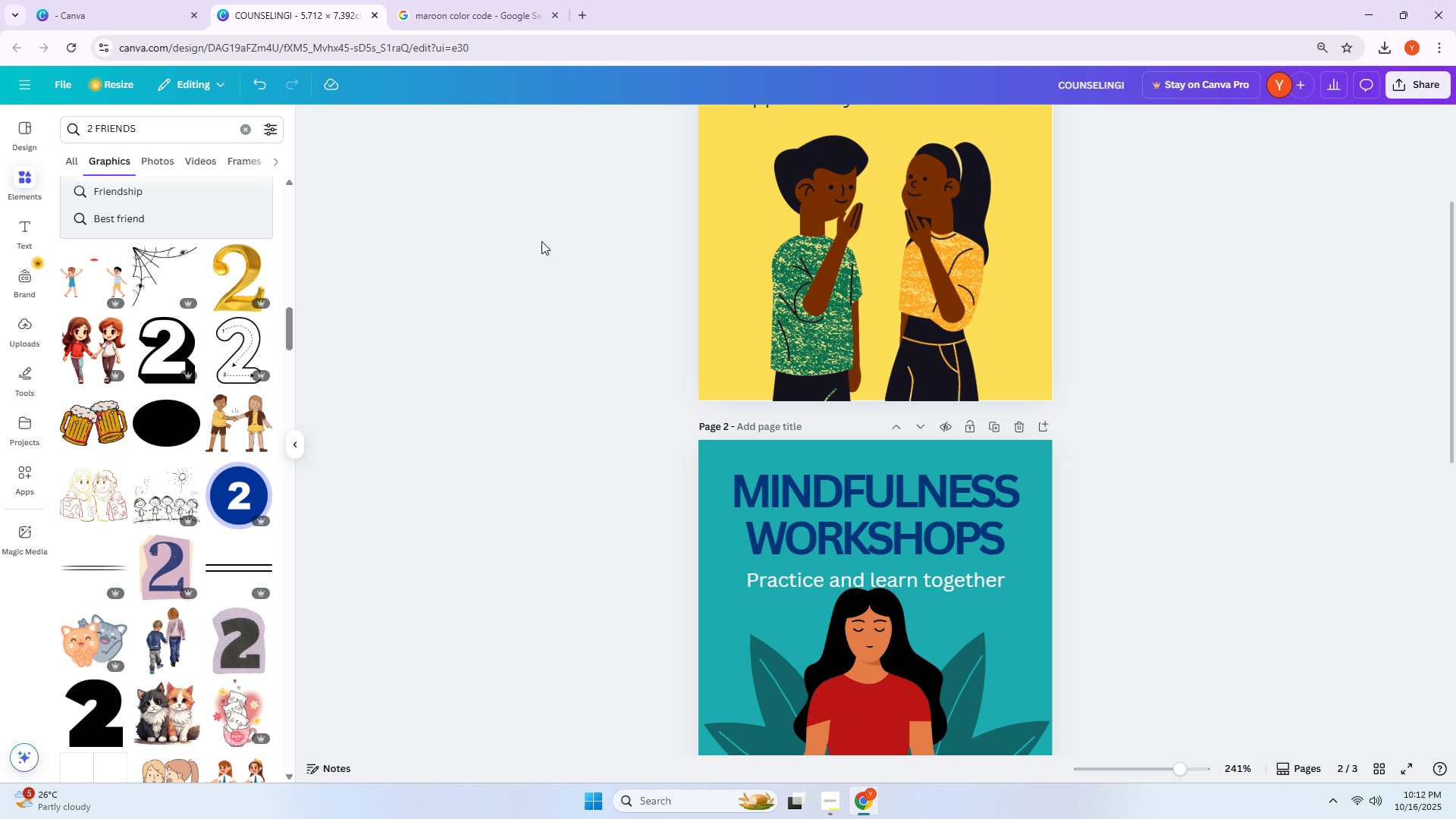 
scroll: coordinate [614, 324], scroll_direction: up, amount: 1.0
 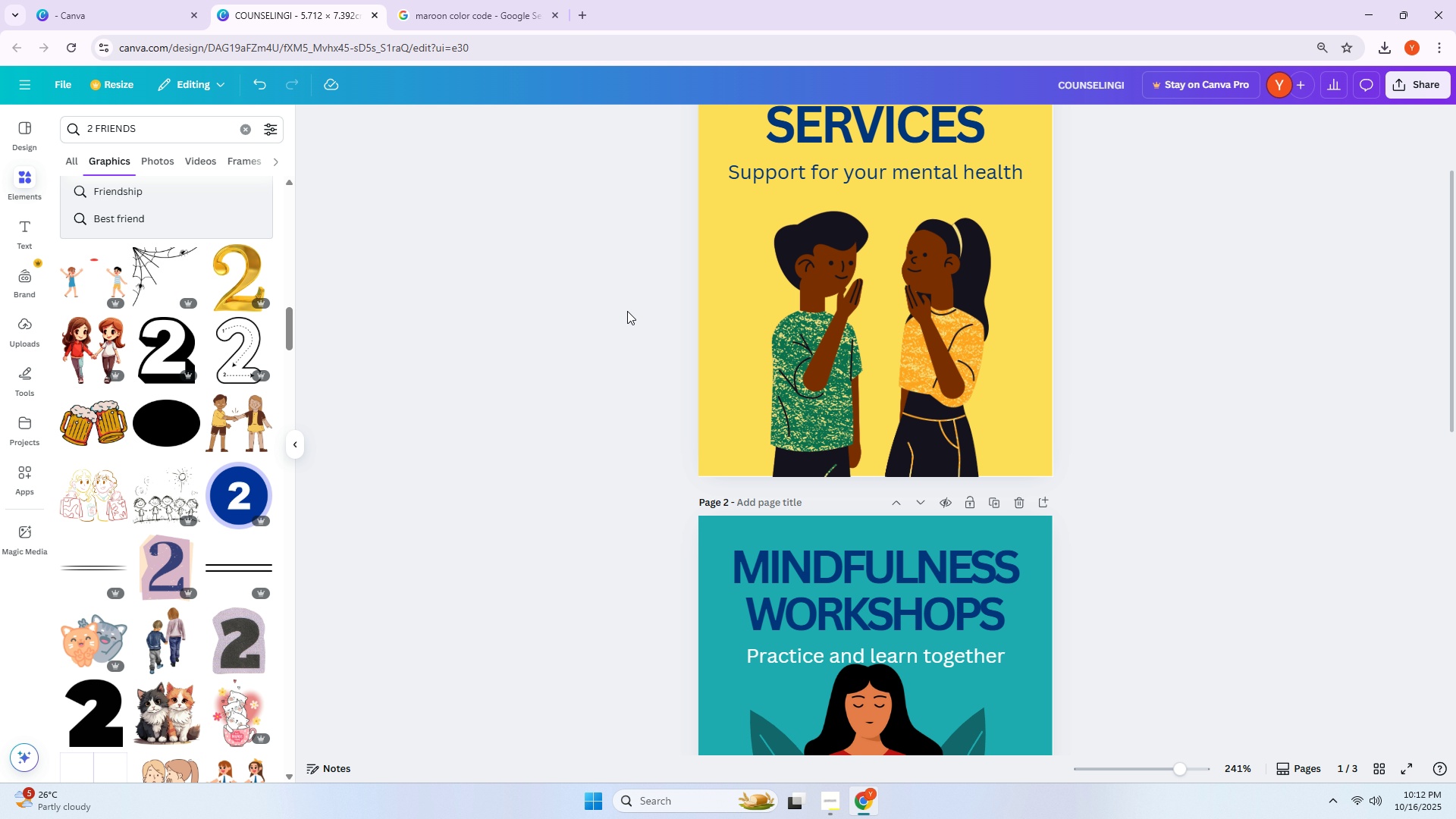 
scroll: coordinate [610, 334], scroll_direction: down, amount: 6.0
 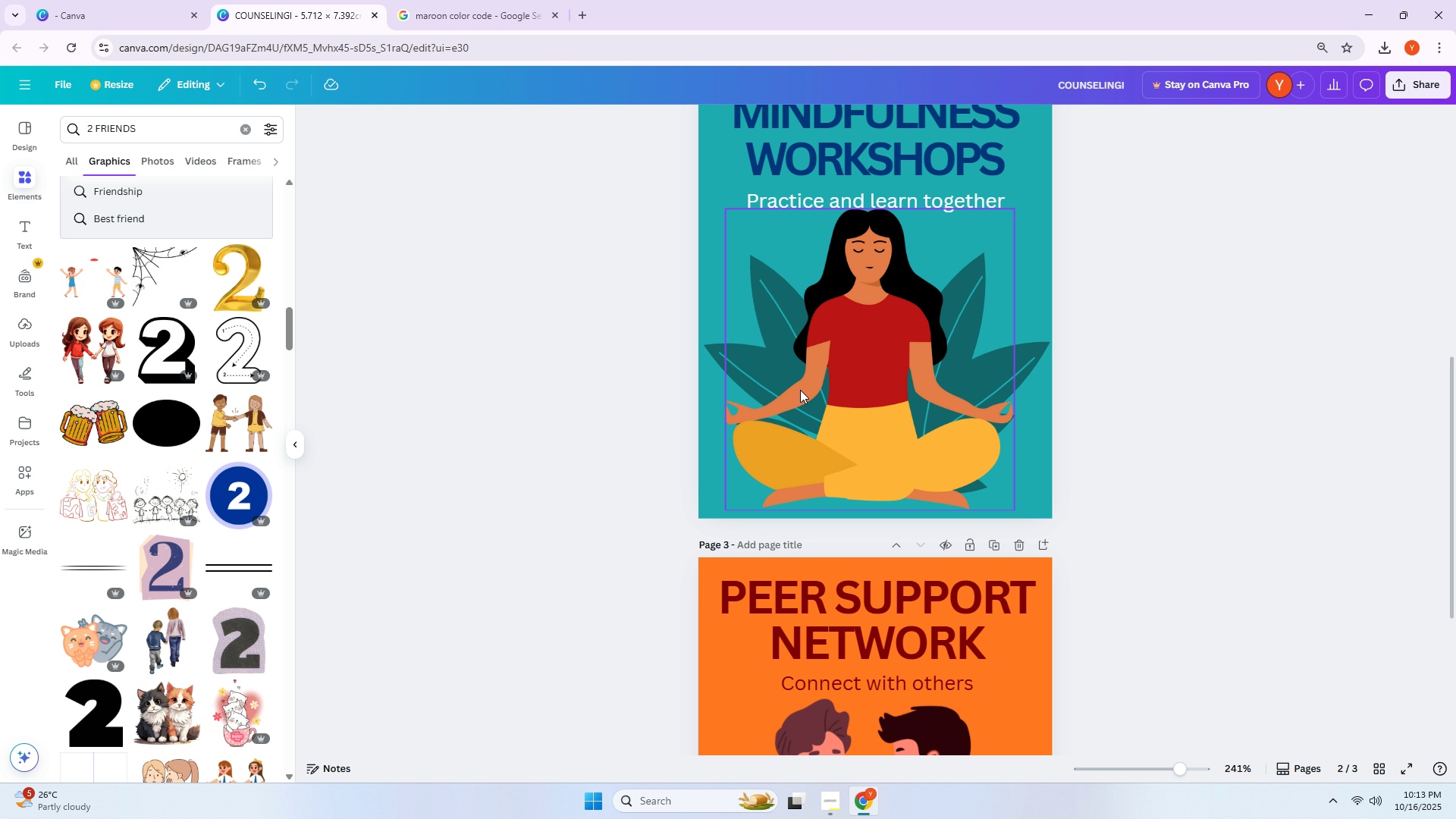 
left_click_drag(start_coordinate=[820, 387], to_coordinate=[827, 388])
 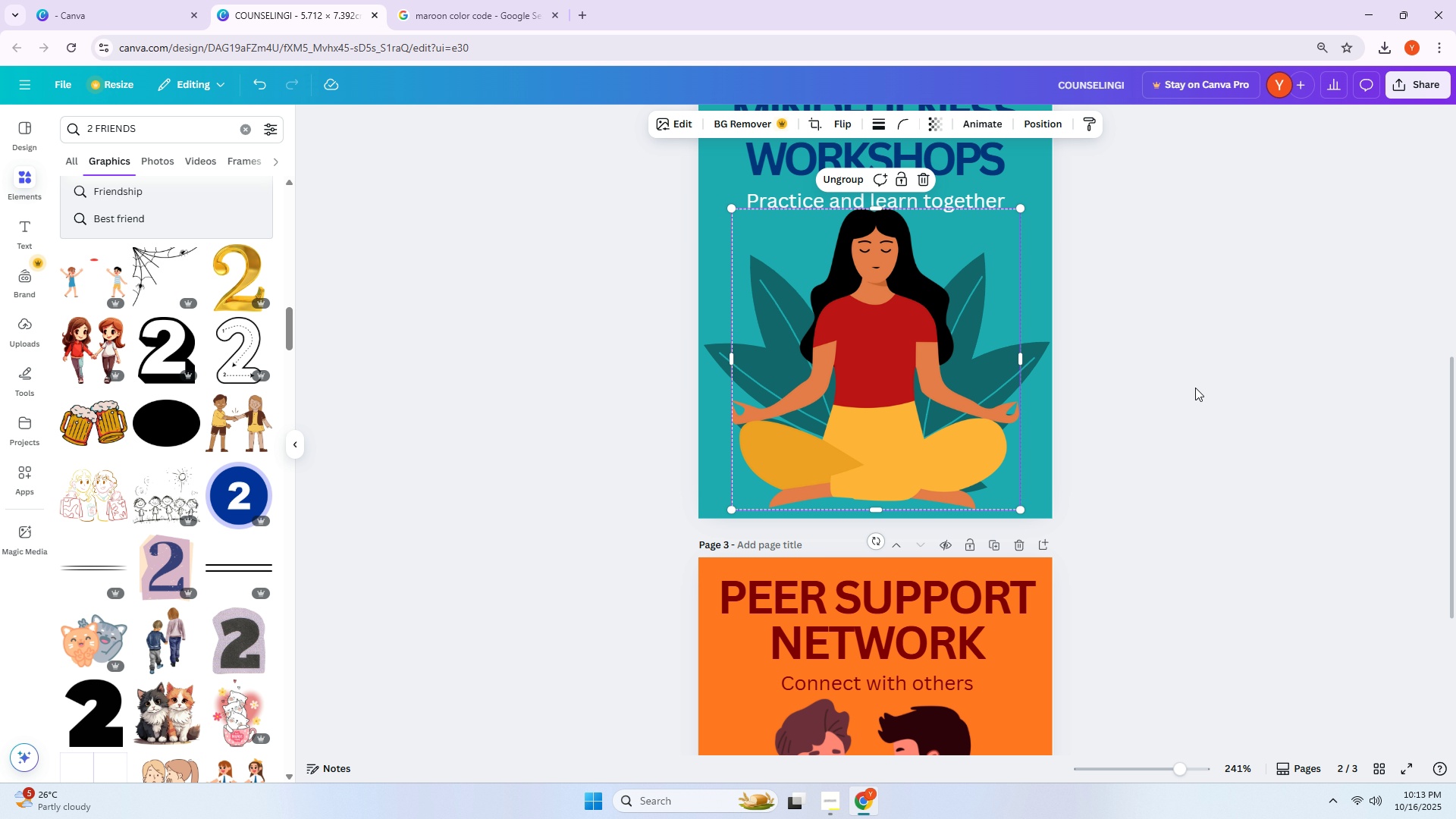 
left_click([1195, 388])
 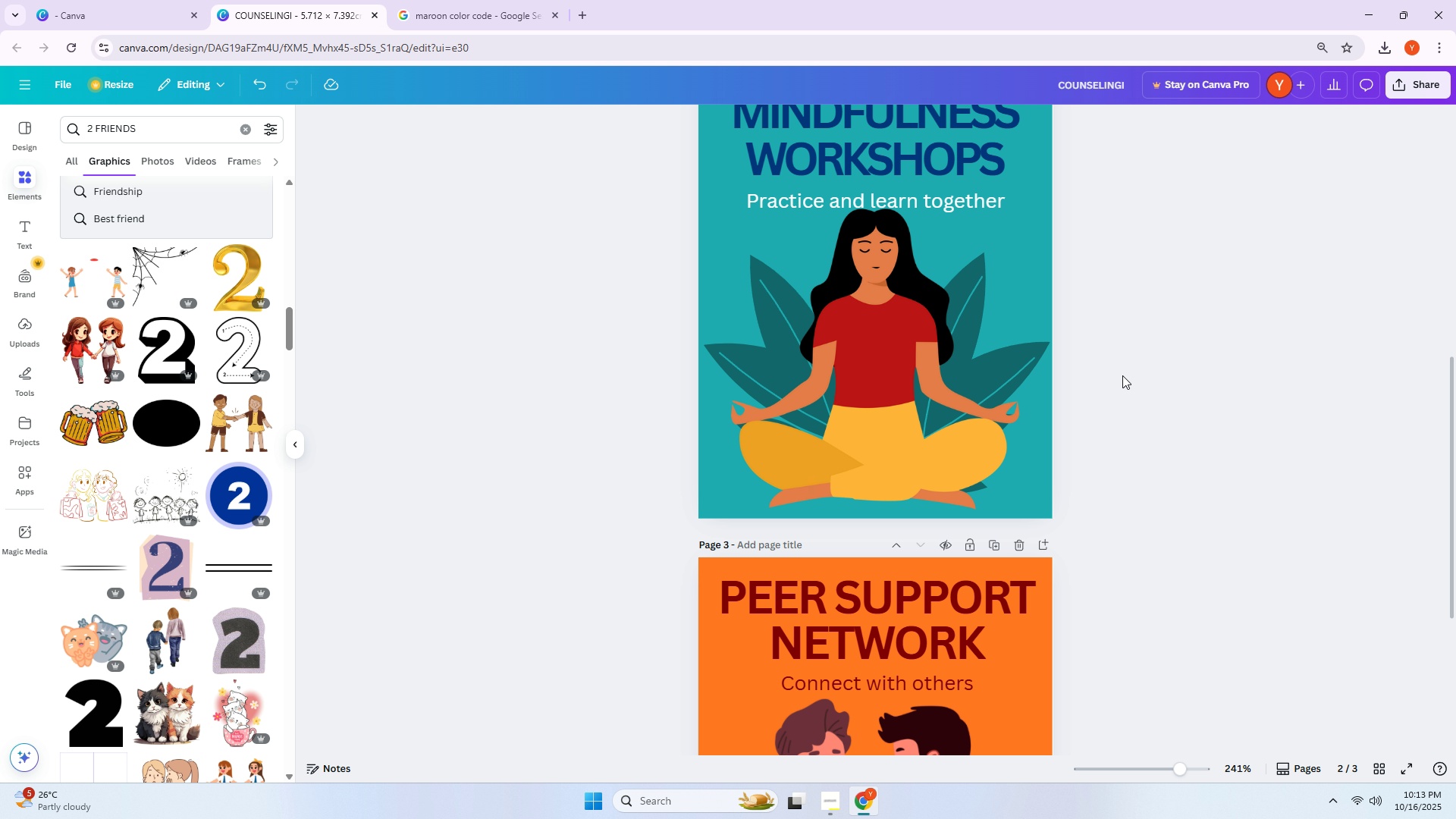 
wait(8.68)
 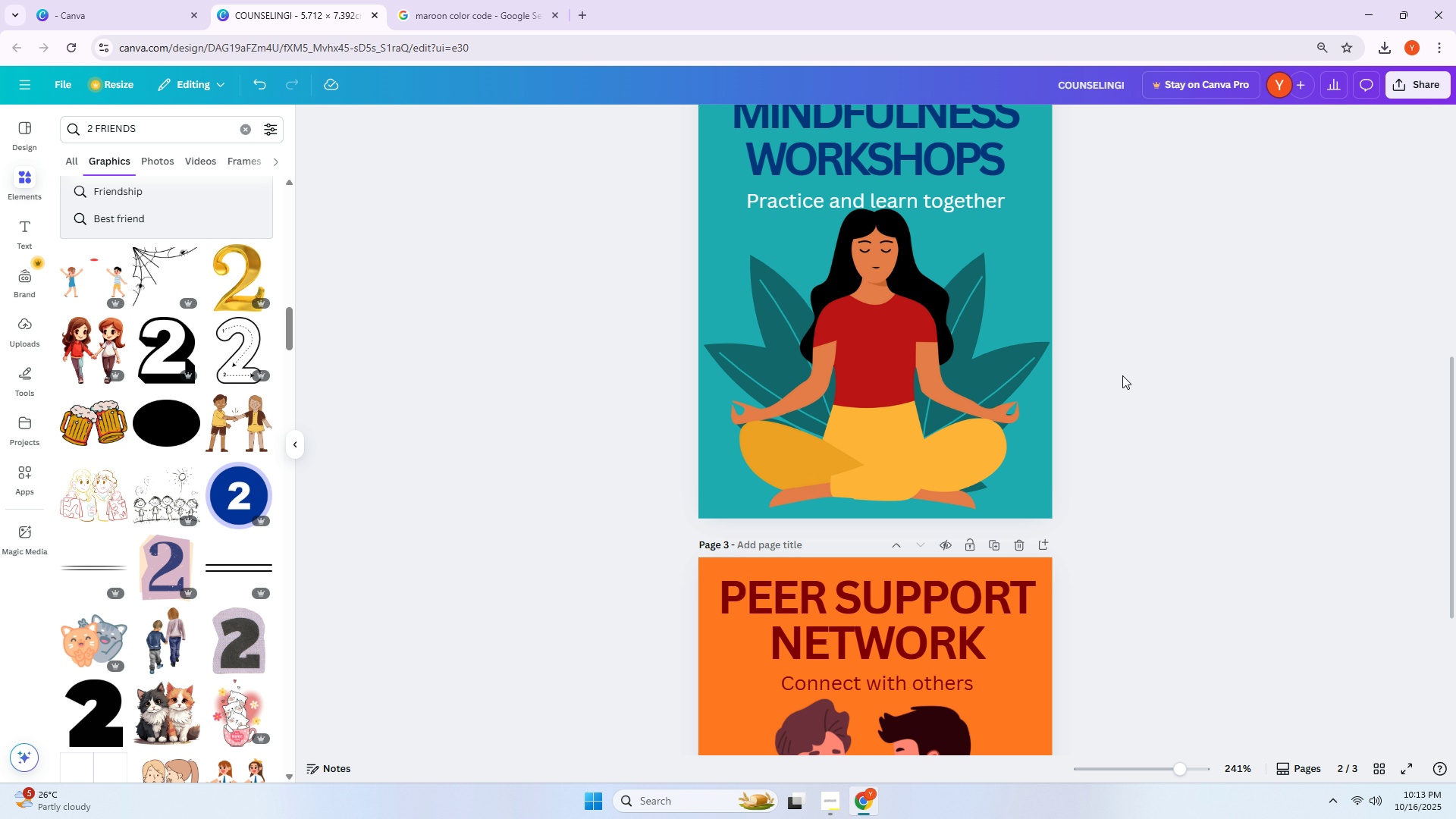 
left_click([1002, 363])
 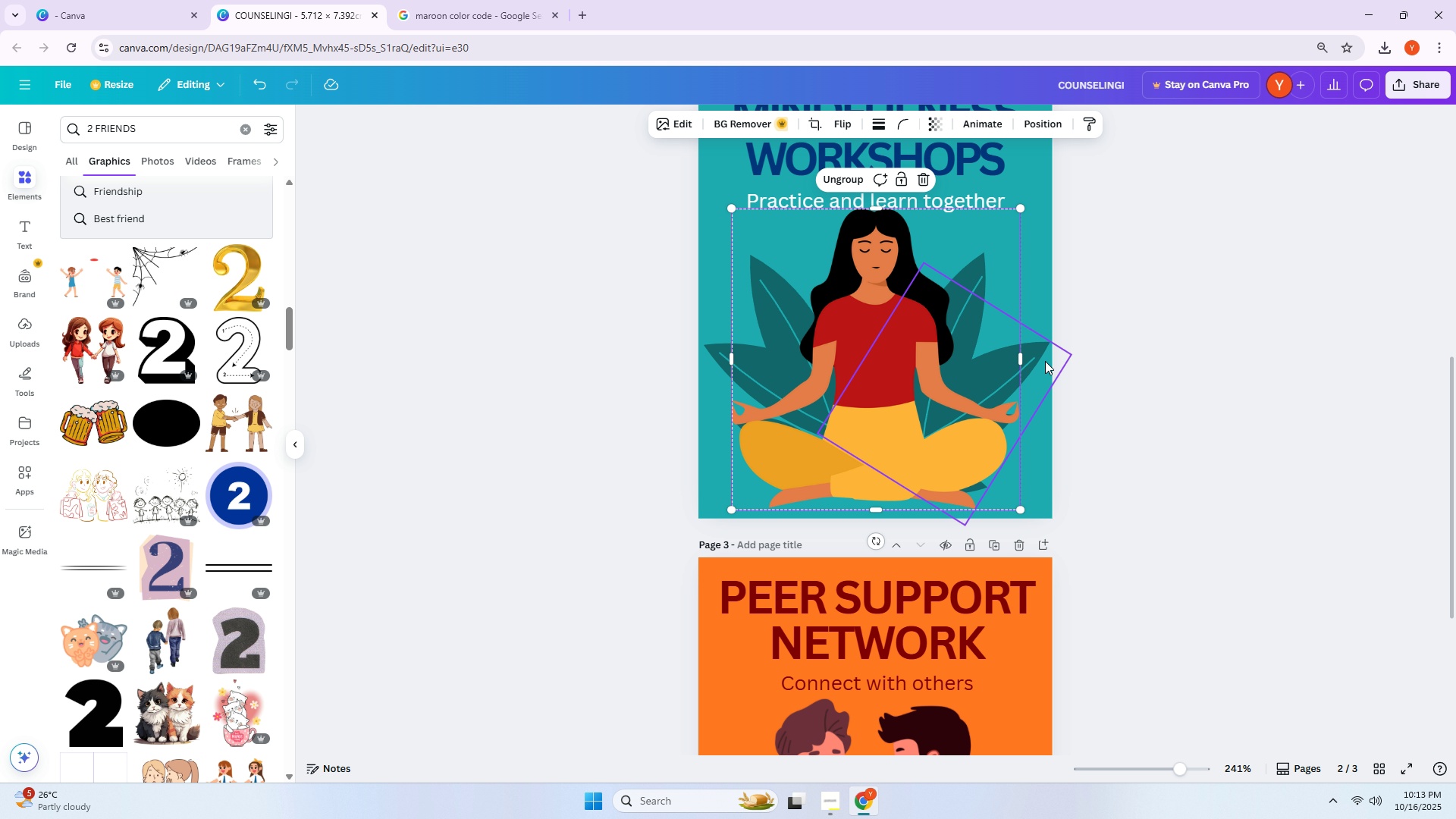 
left_click_drag(start_coordinate=[1041, 359], to_coordinate=[1040, 368])
 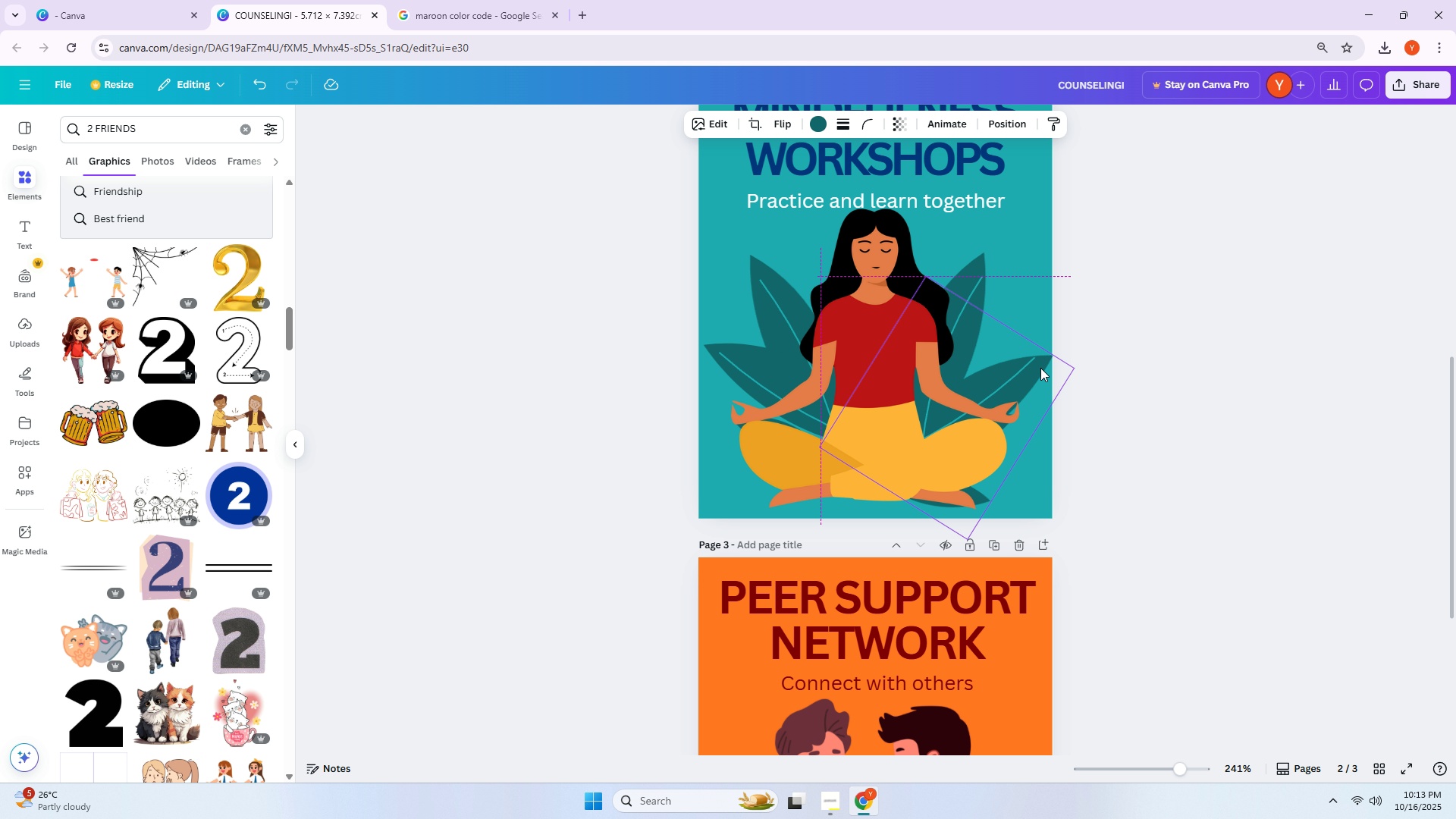 
left_click([1040, 368])
 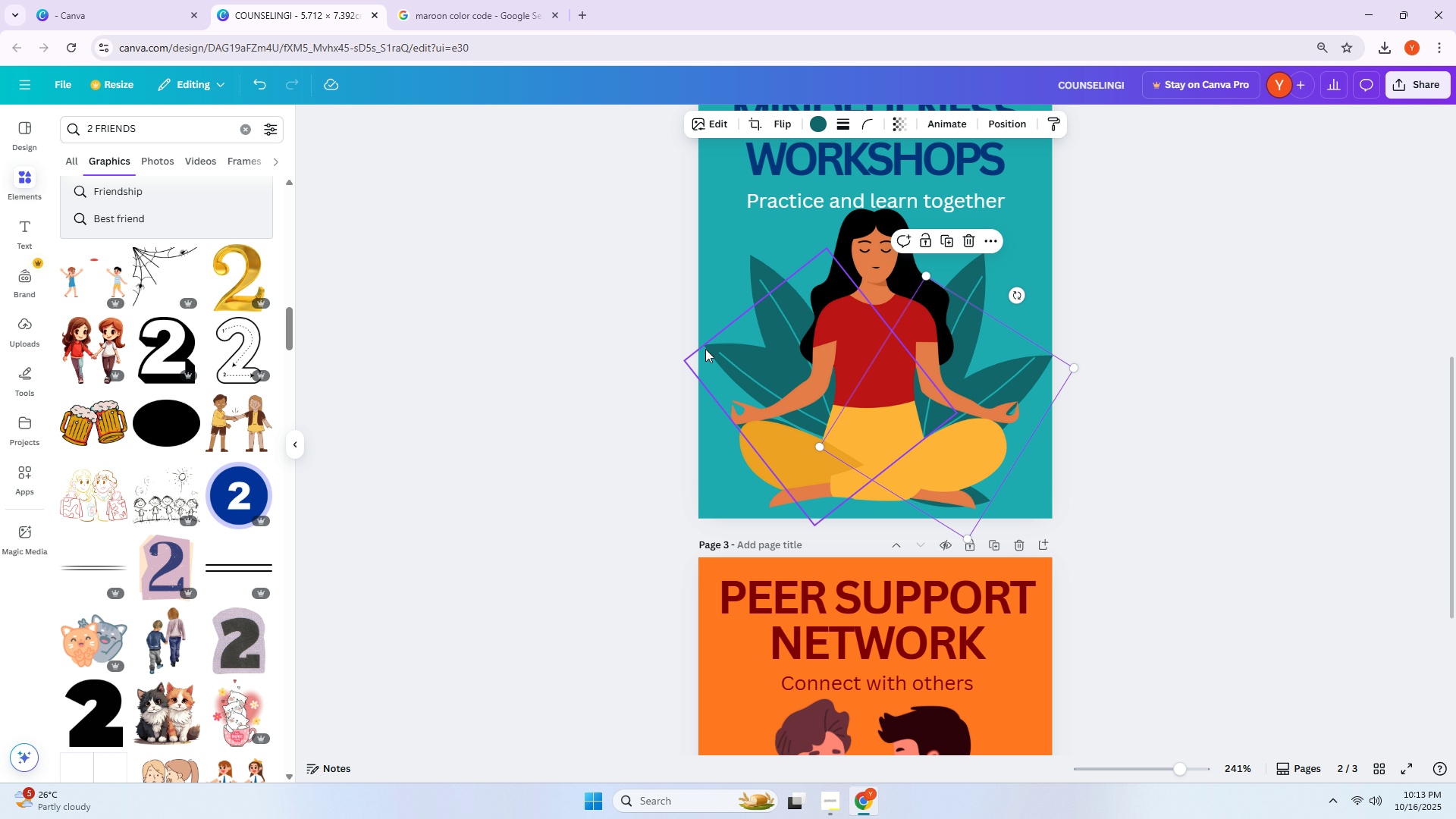 
left_click_drag(start_coordinate=[706, 347], to_coordinate=[698, 366])
 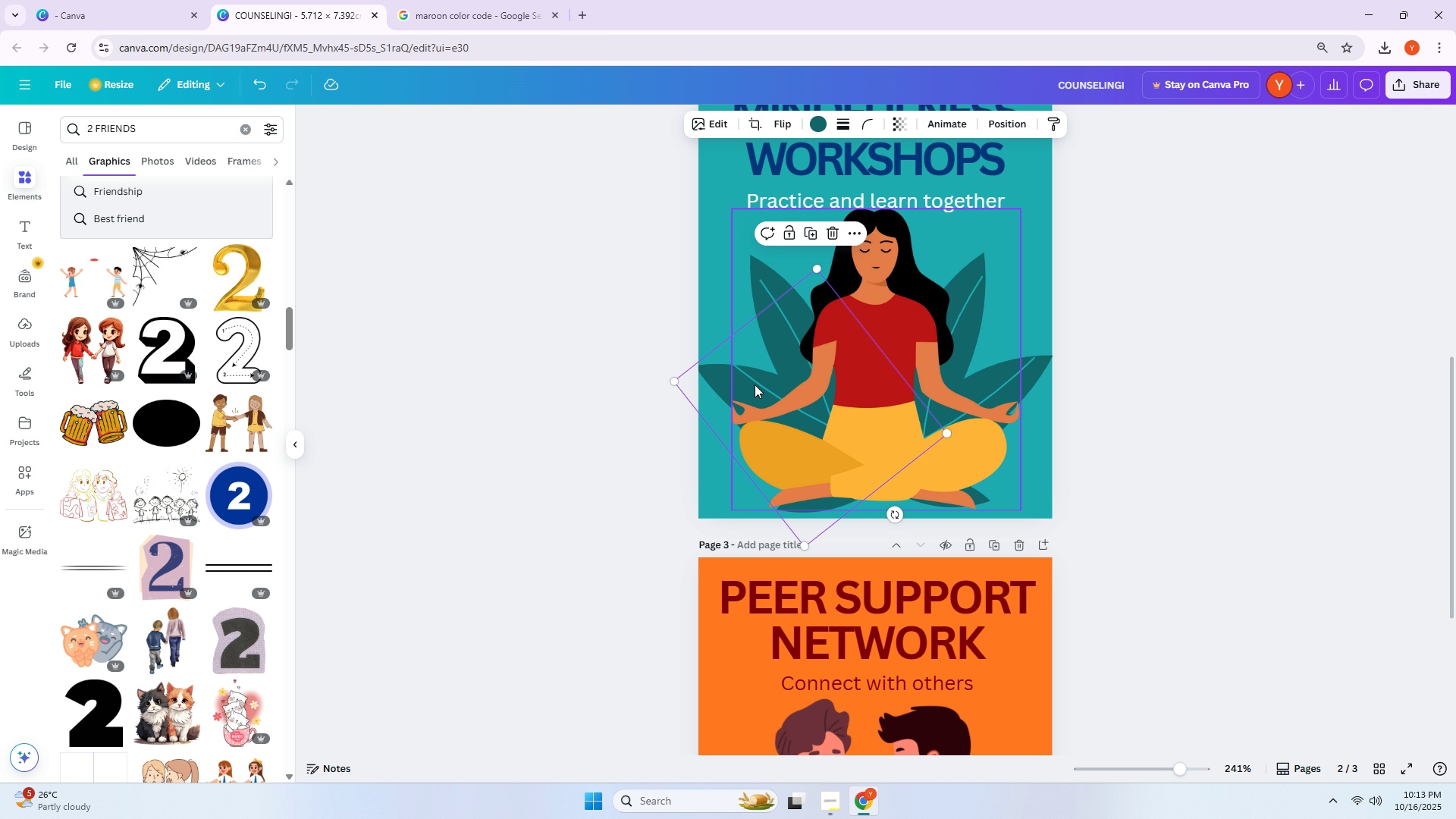 
left_click([755, 384])
 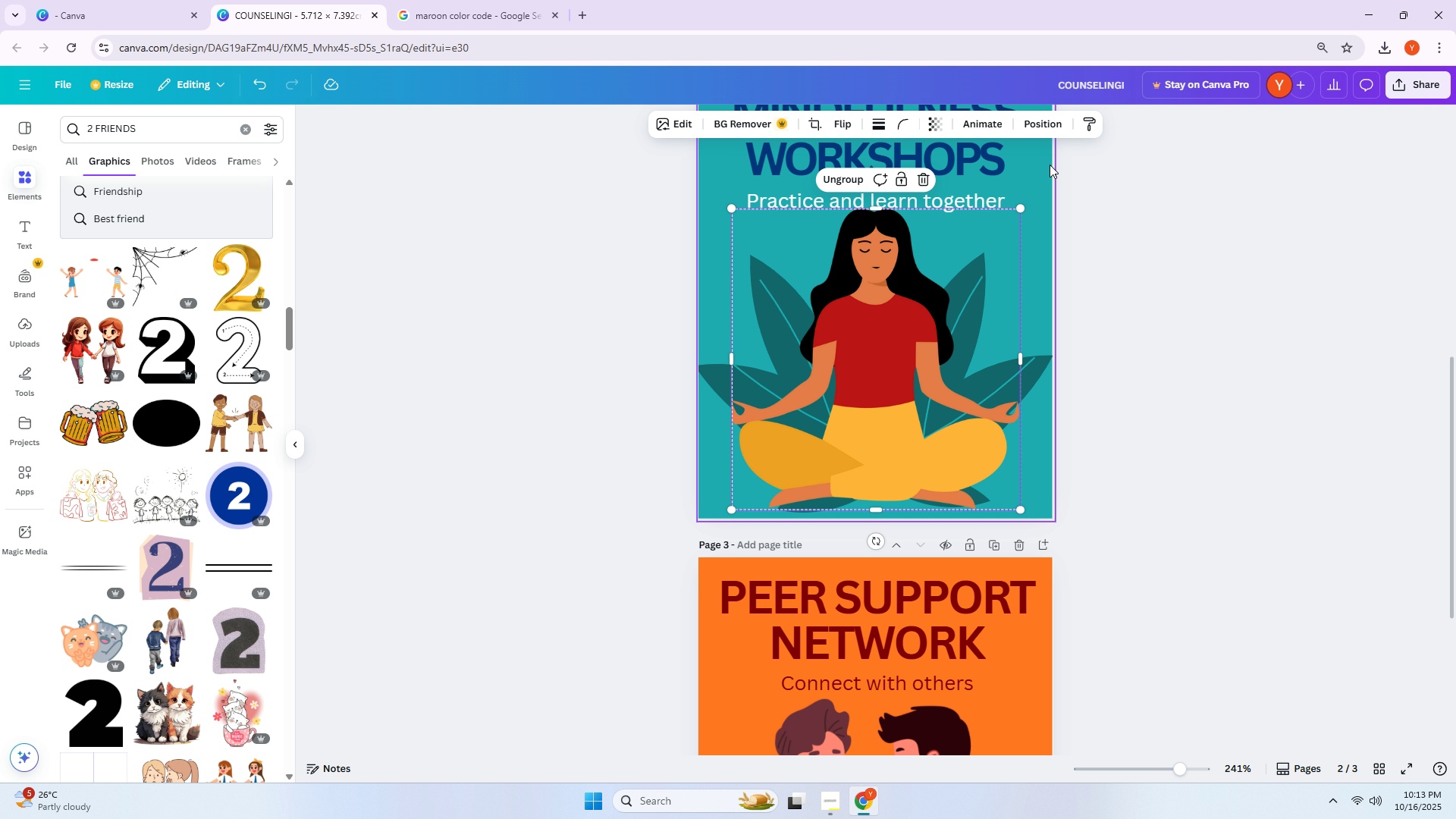 
left_click([1053, 129])
 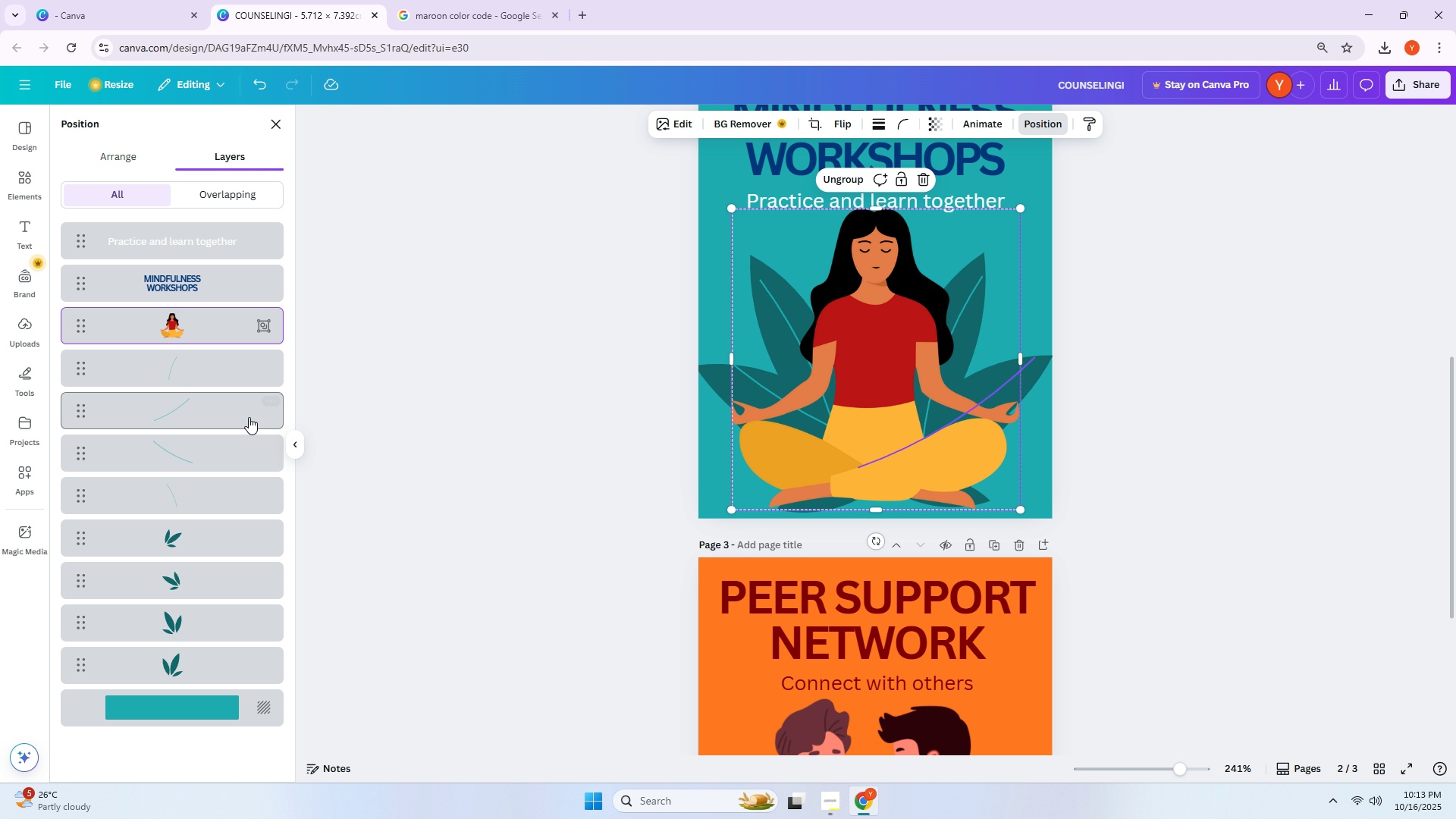 
left_click([237, 413])
 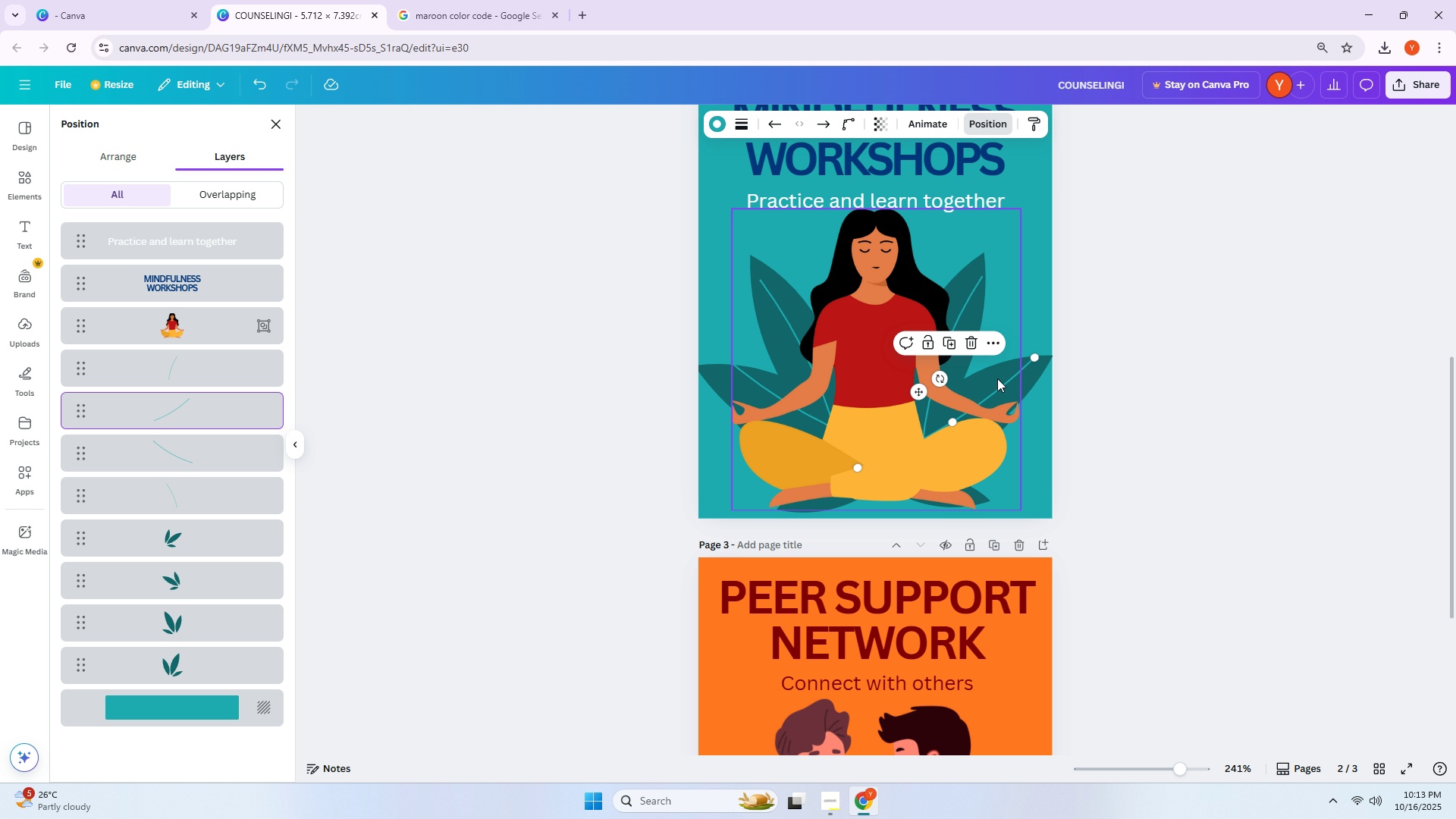 
left_click_drag(start_coordinate=[1006, 385], to_coordinate=[1011, 388])
 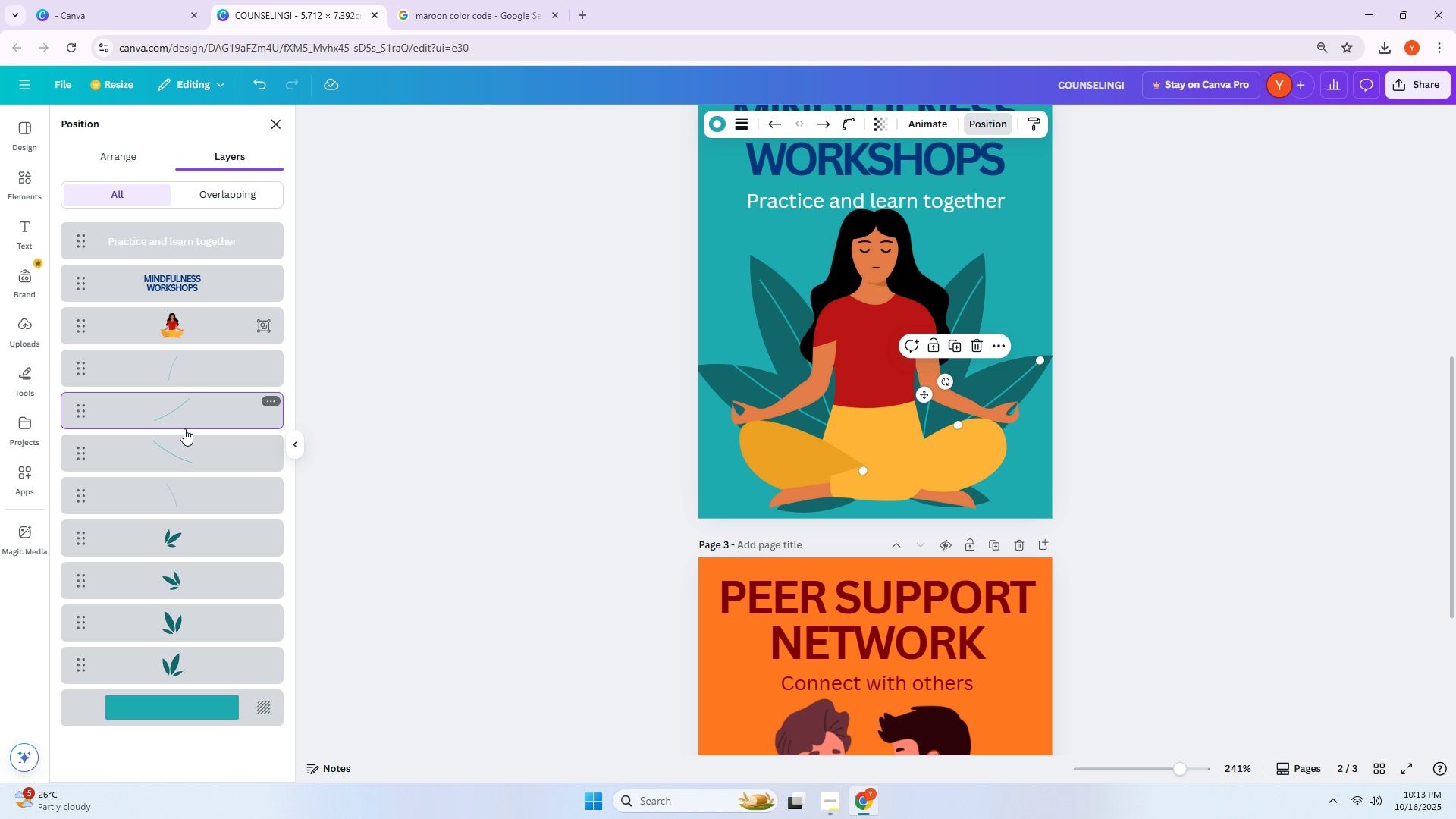 
left_click([187, 447])
 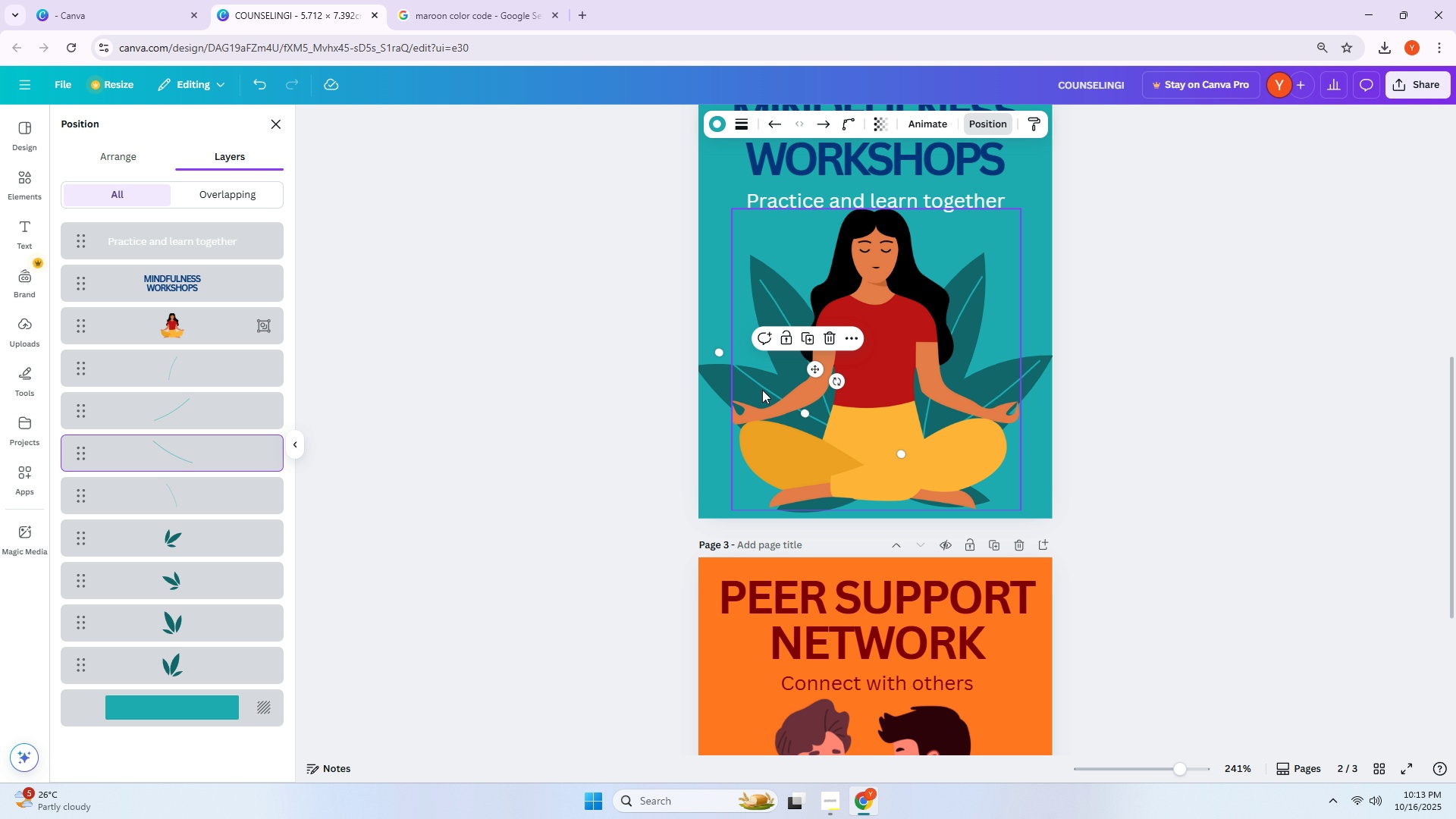 
left_click_drag(start_coordinate=[762, 385], to_coordinate=[755, 408])
 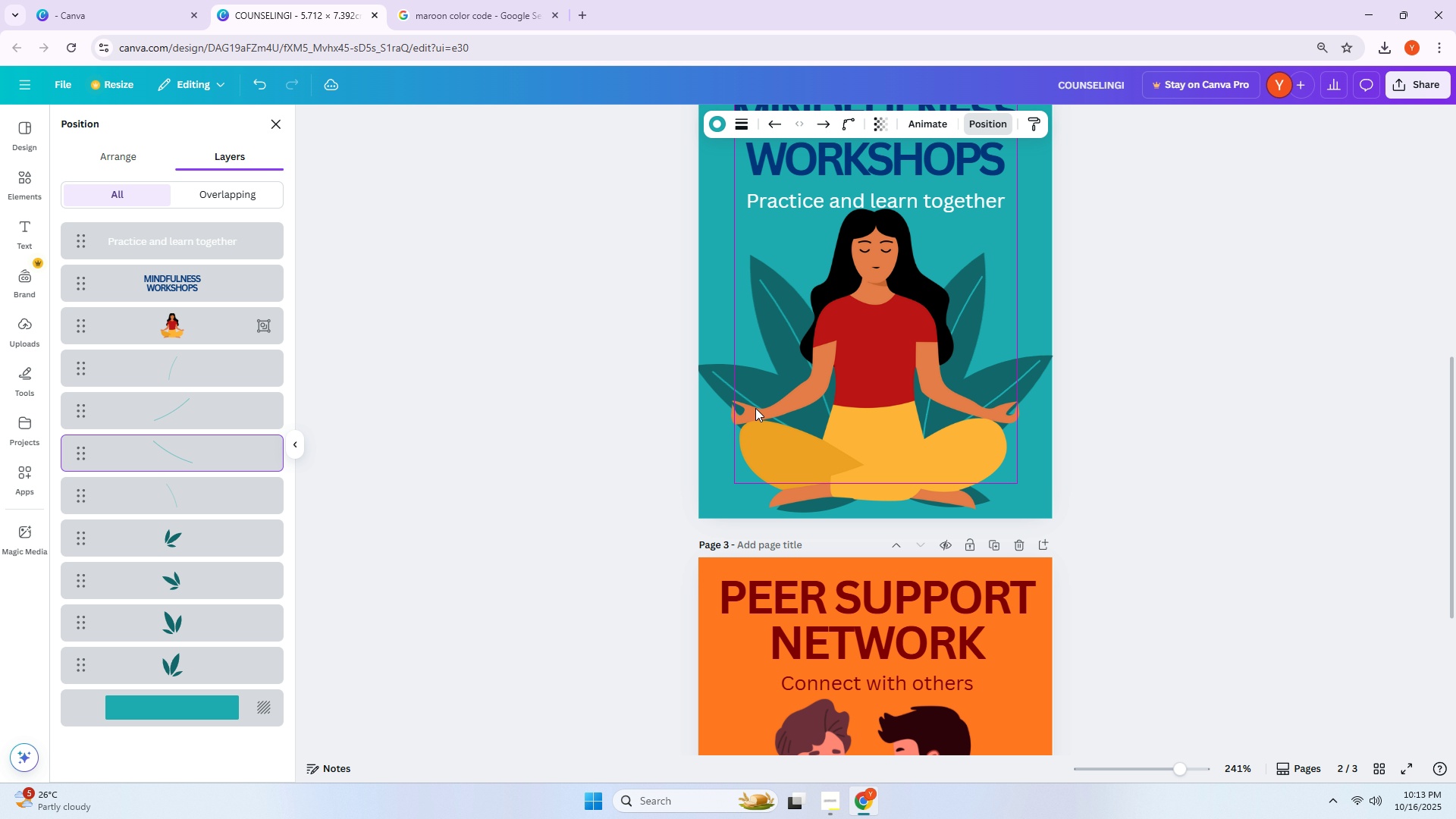 
left_click([755, 408])
 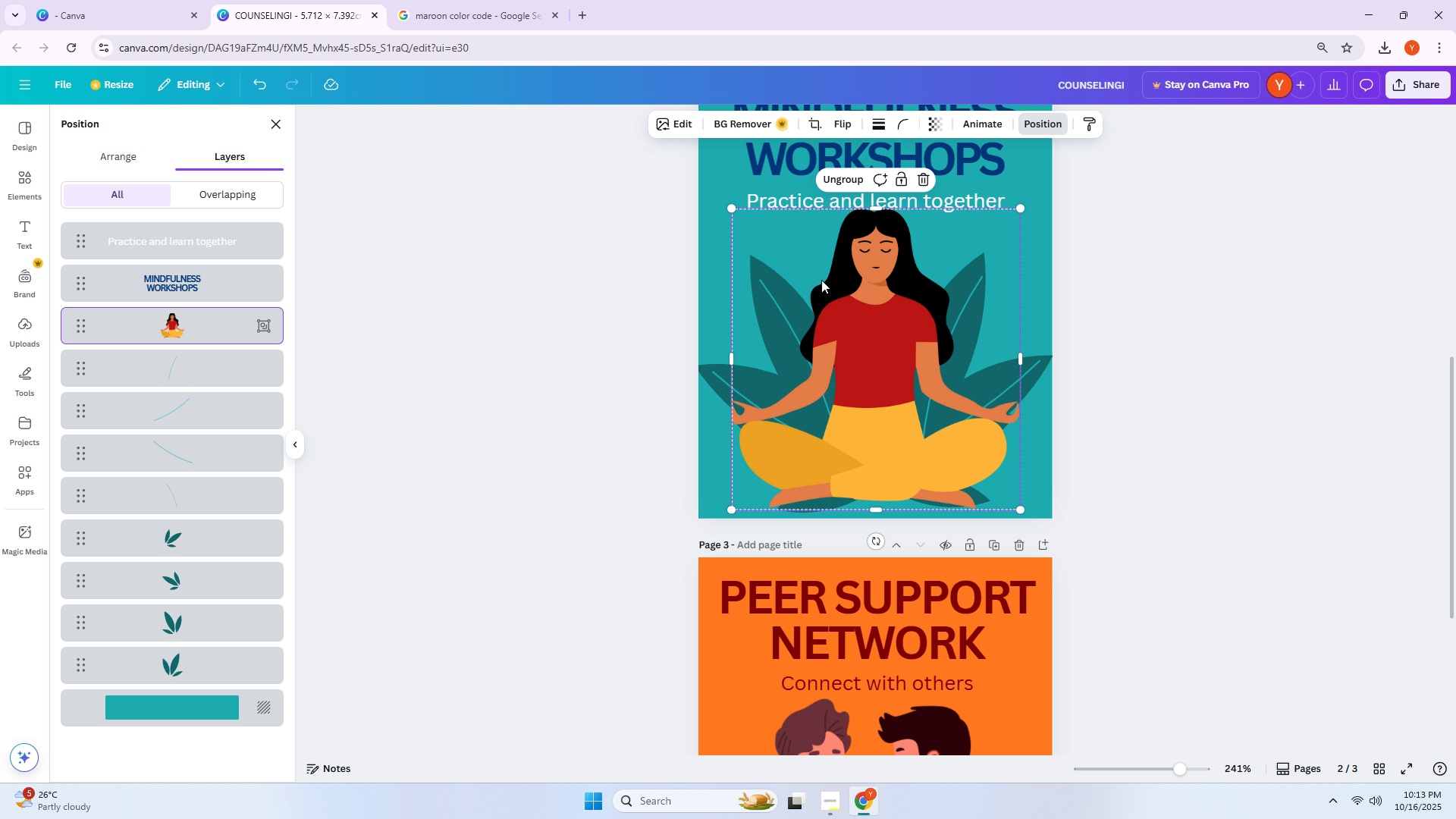 
wait(5.79)
 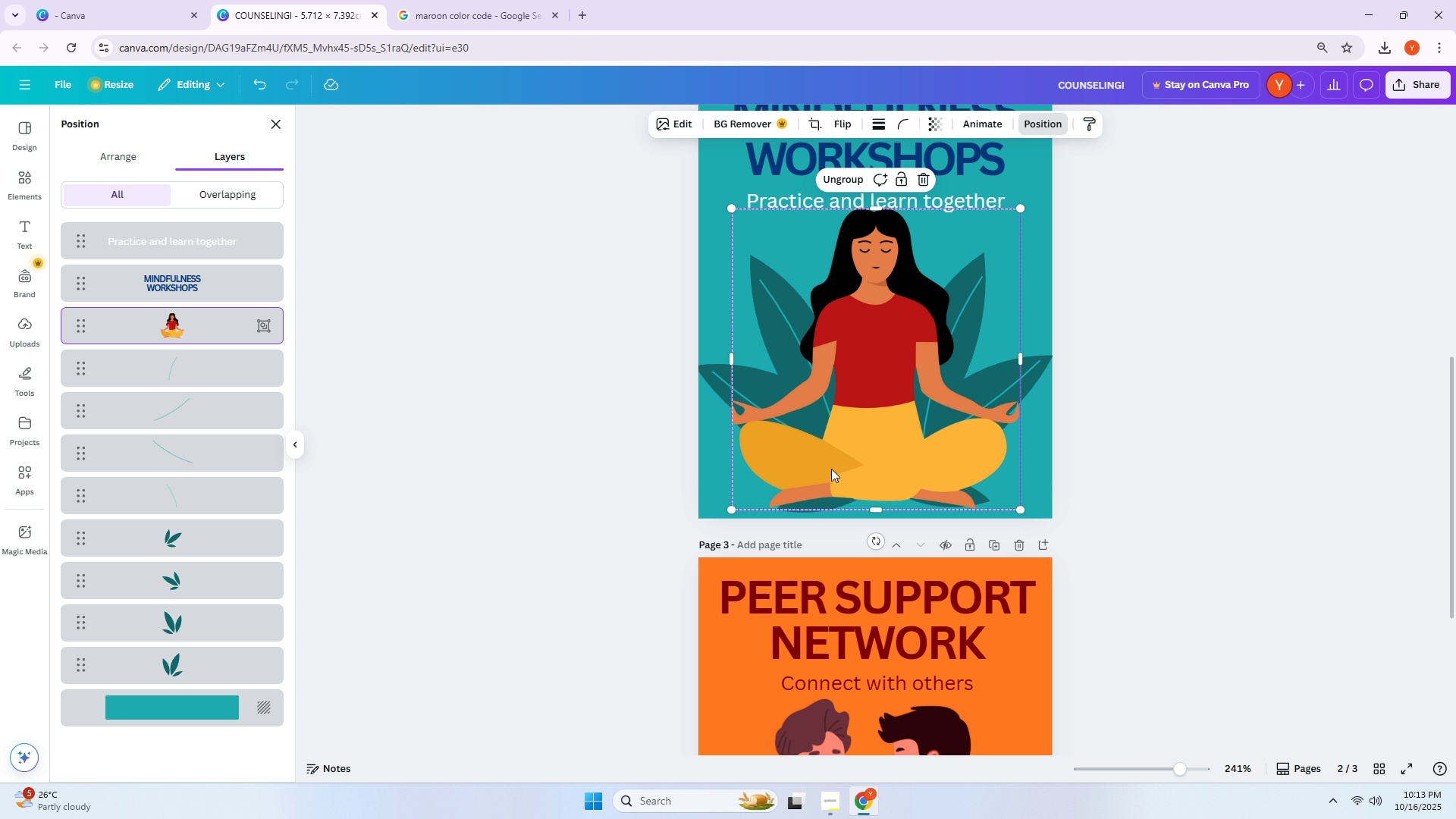 
left_click_drag(start_coordinate=[722, 381], to_coordinate=[718, 382])
 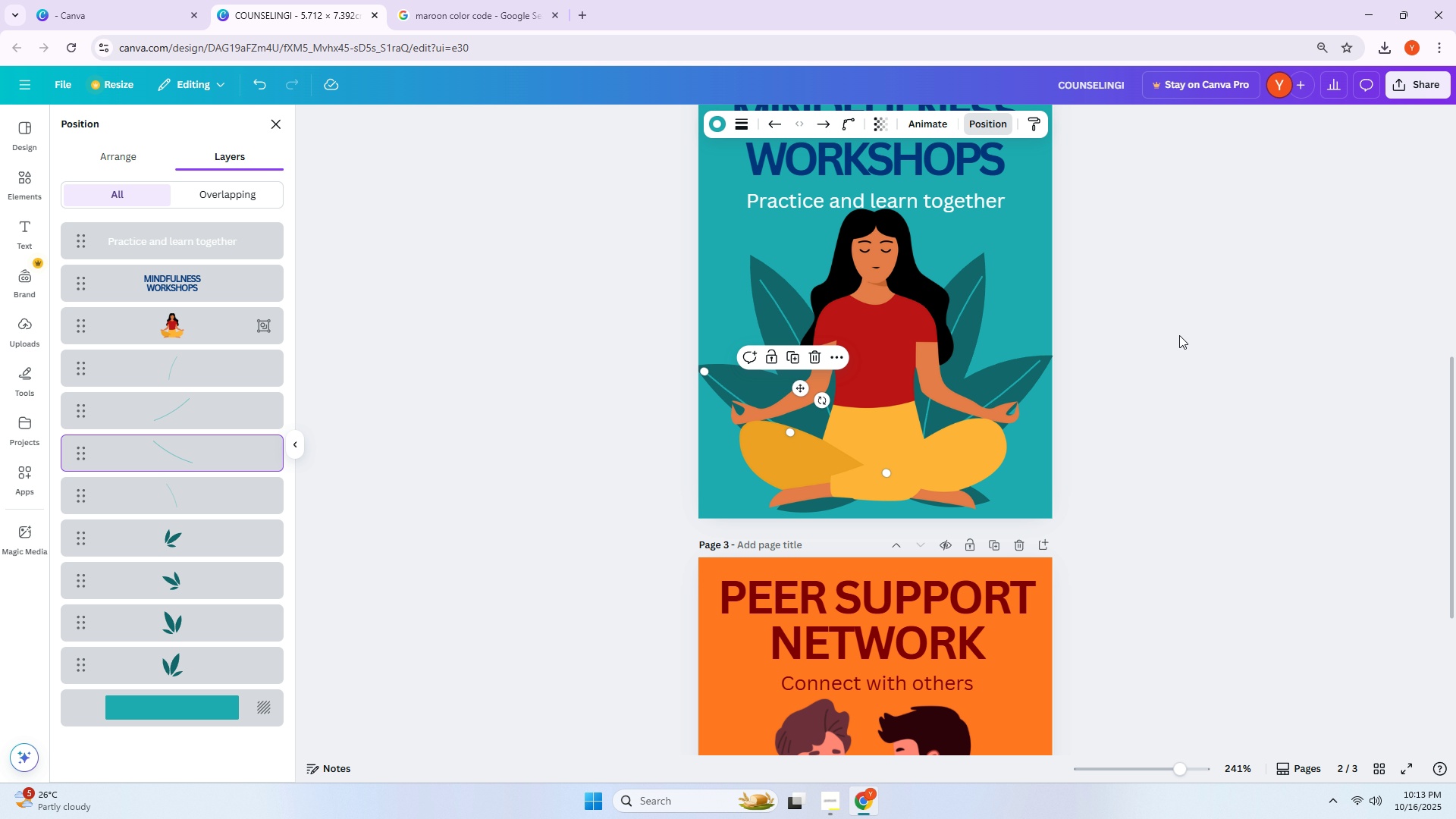 
left_click([1179, 335])
 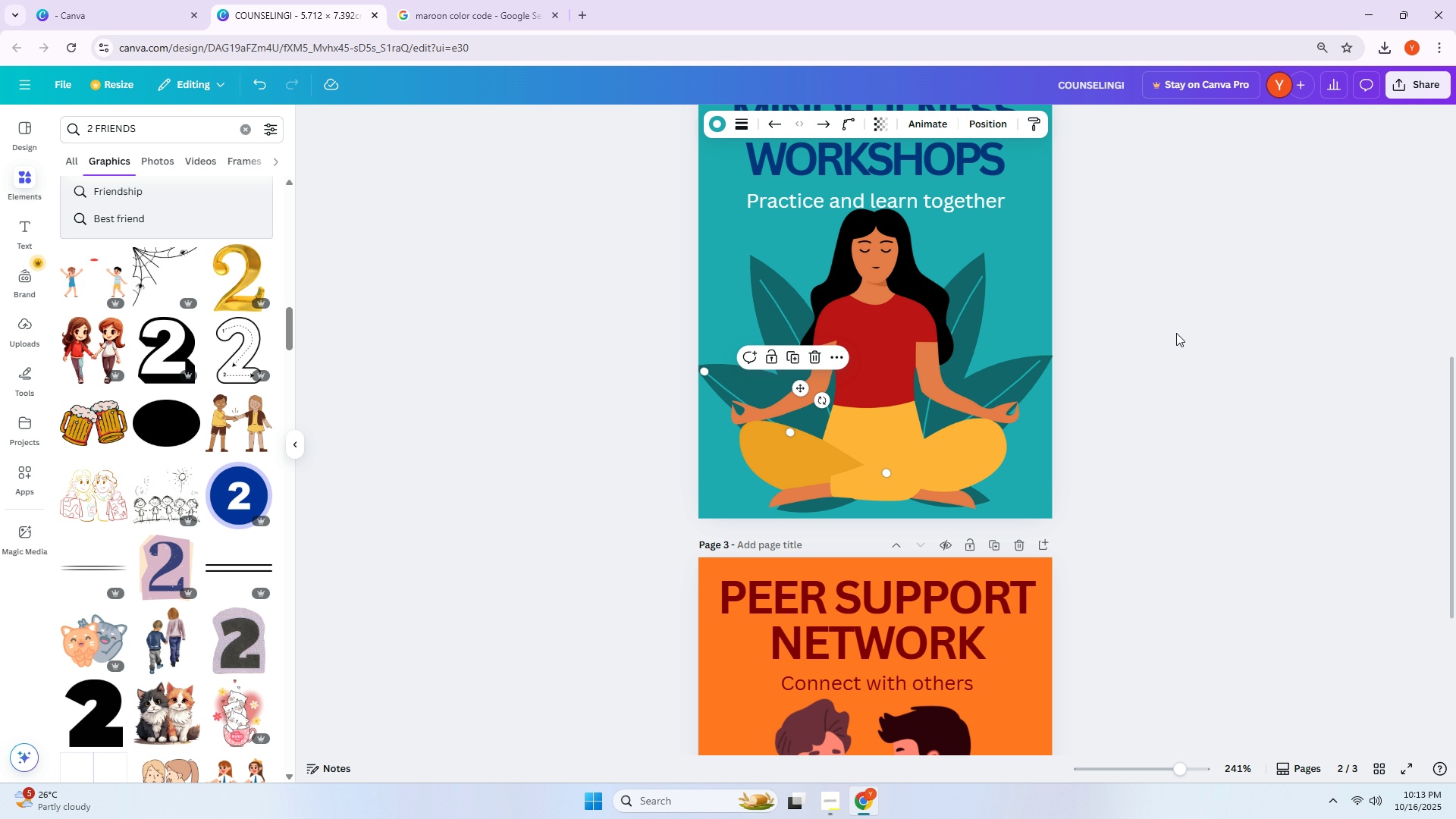 
left_click([1176, 333])
 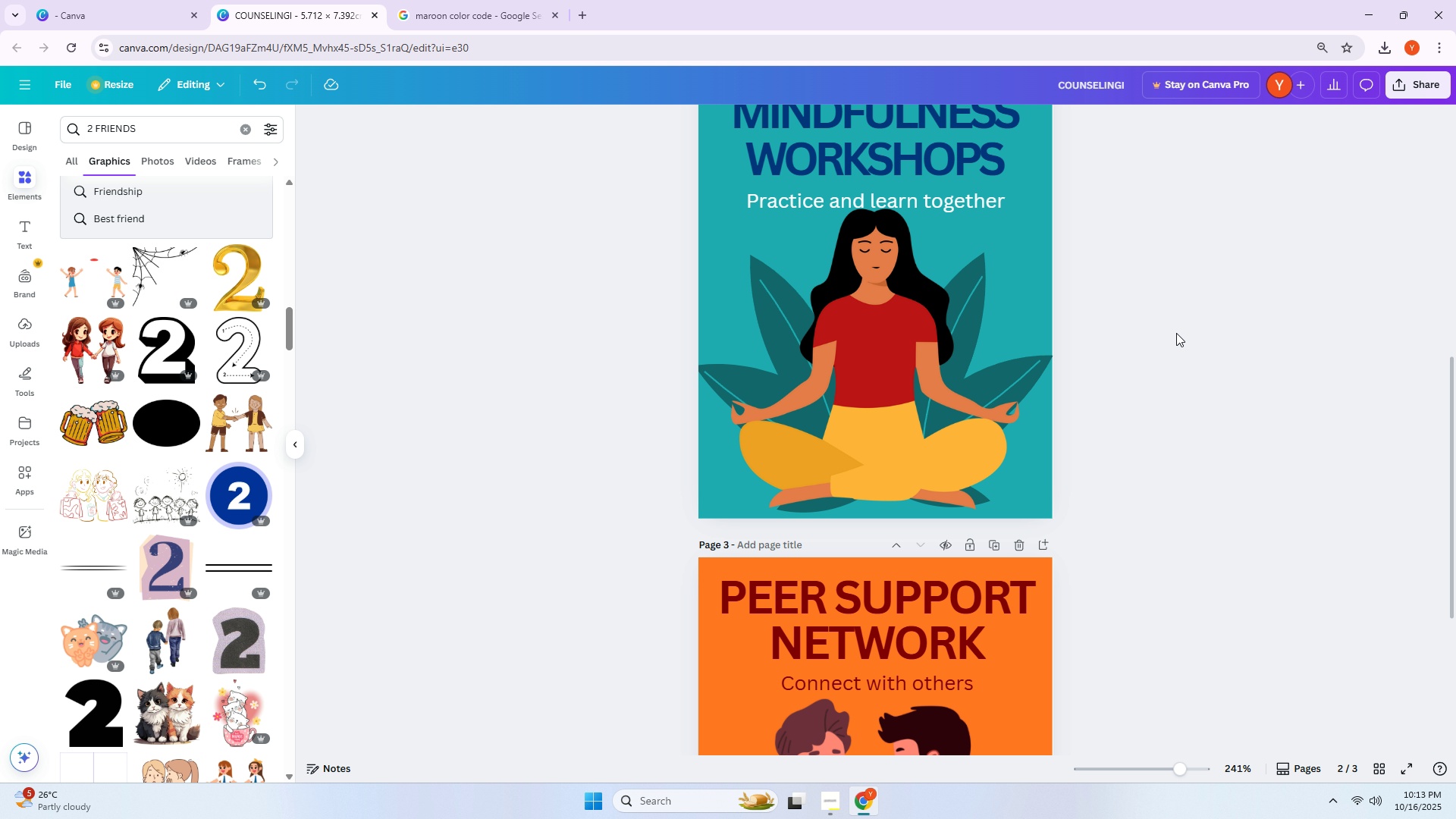 
wait(6.8)
 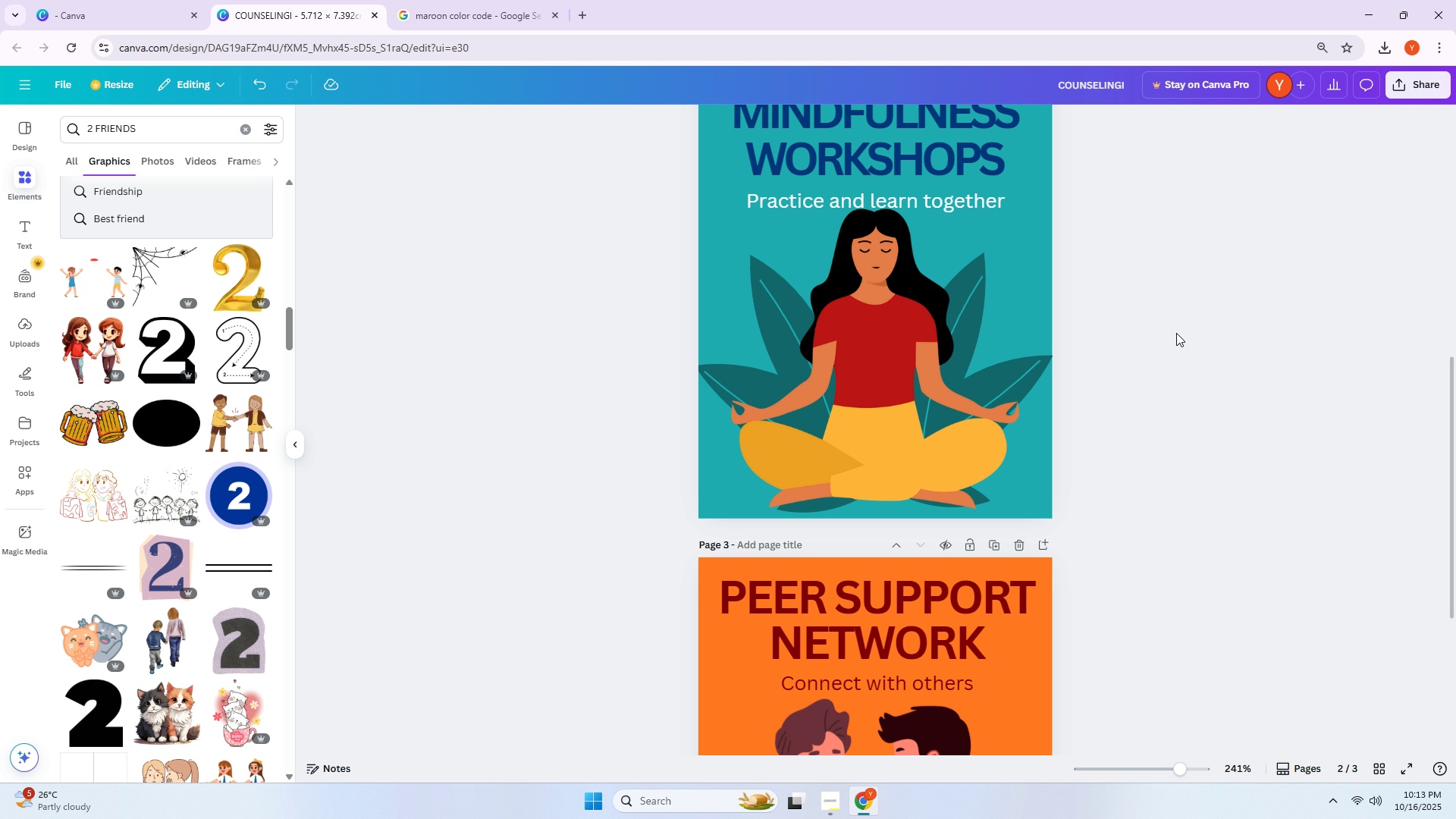 
scroll: coordinate [1081, 387], scroll_direction: down, amount: 3.0
 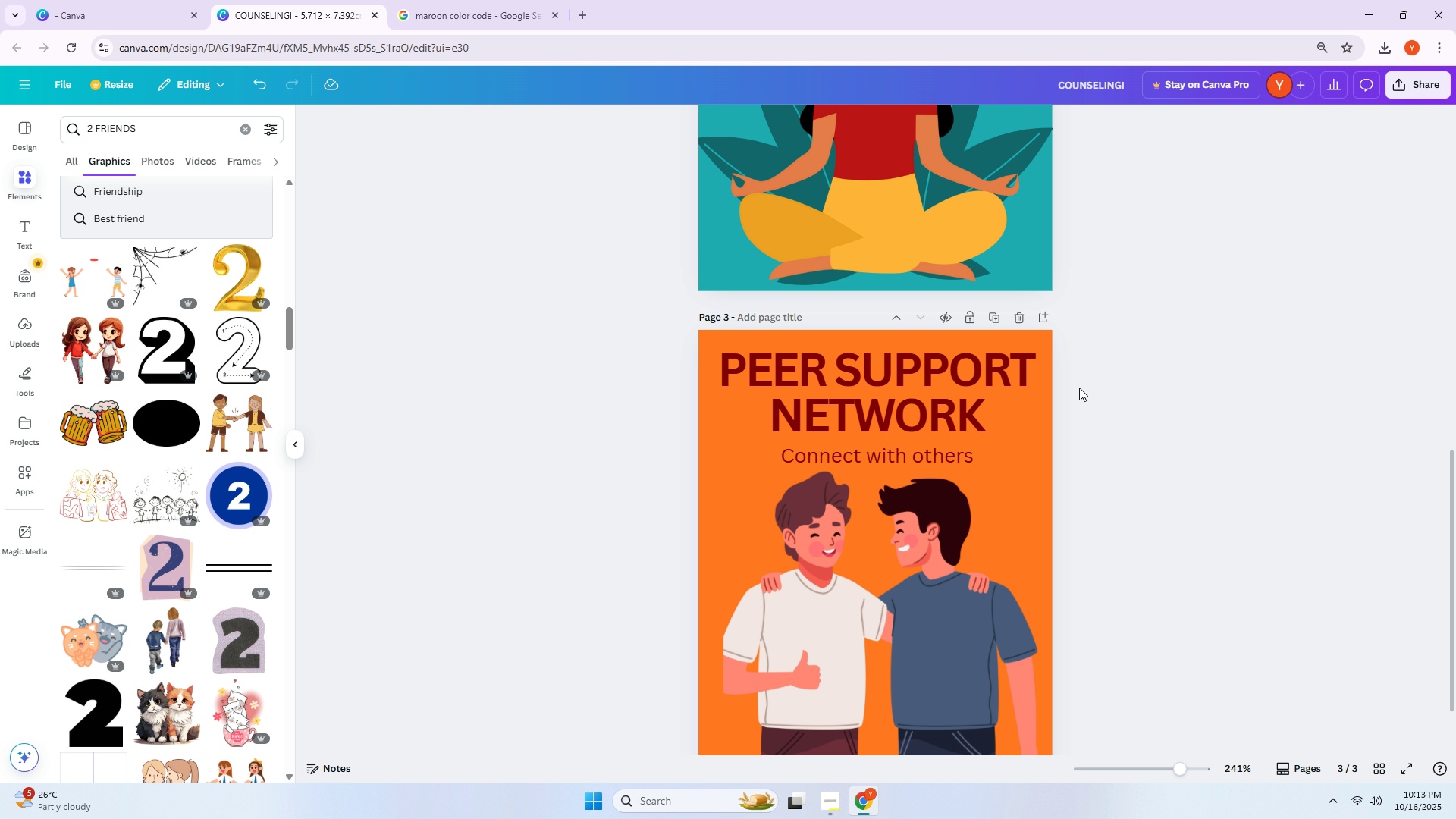 
wait(14.3)
 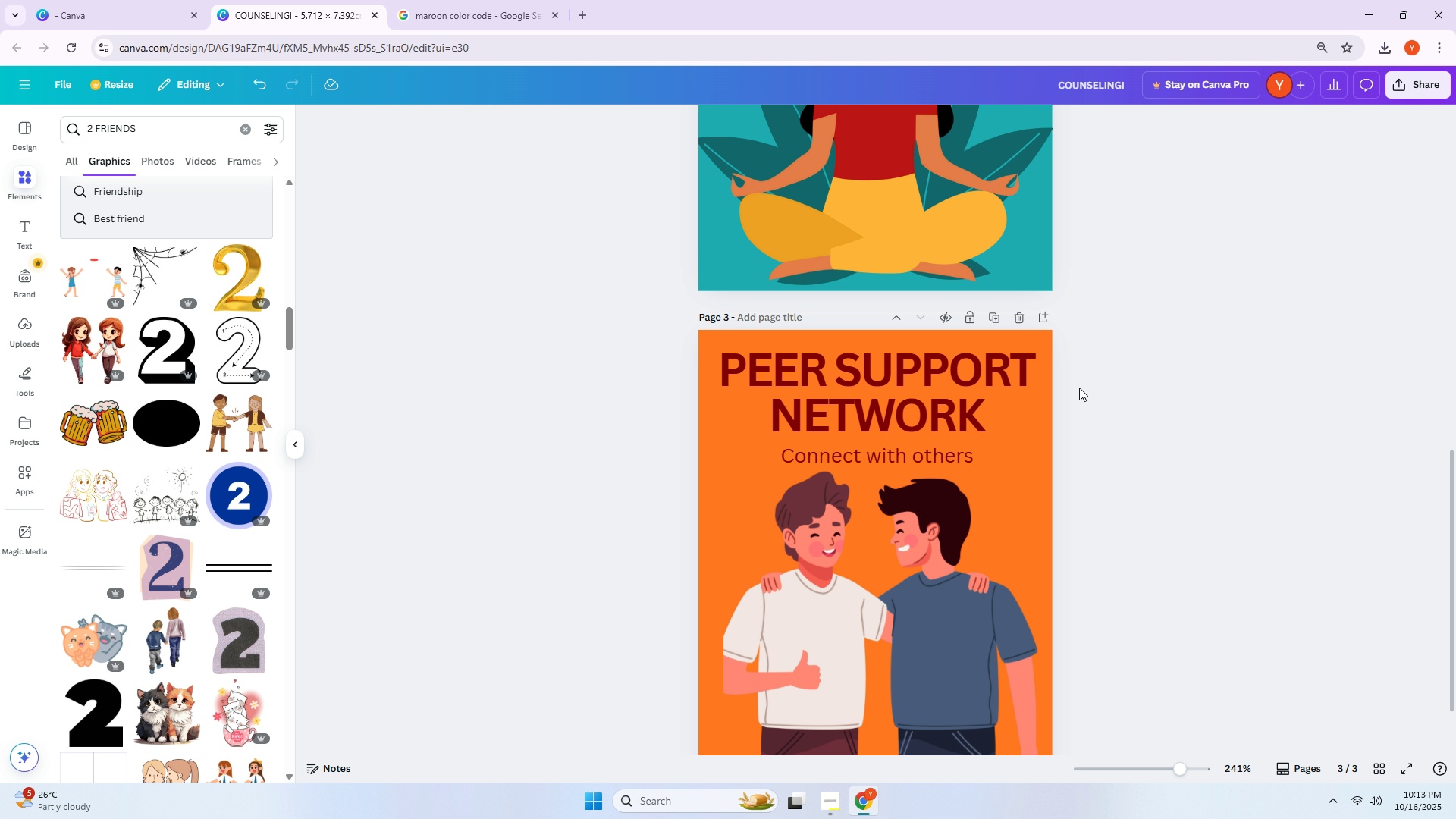 
scroll: coordinate [1084, 386], scroll_direction: down, amount: 4.0
 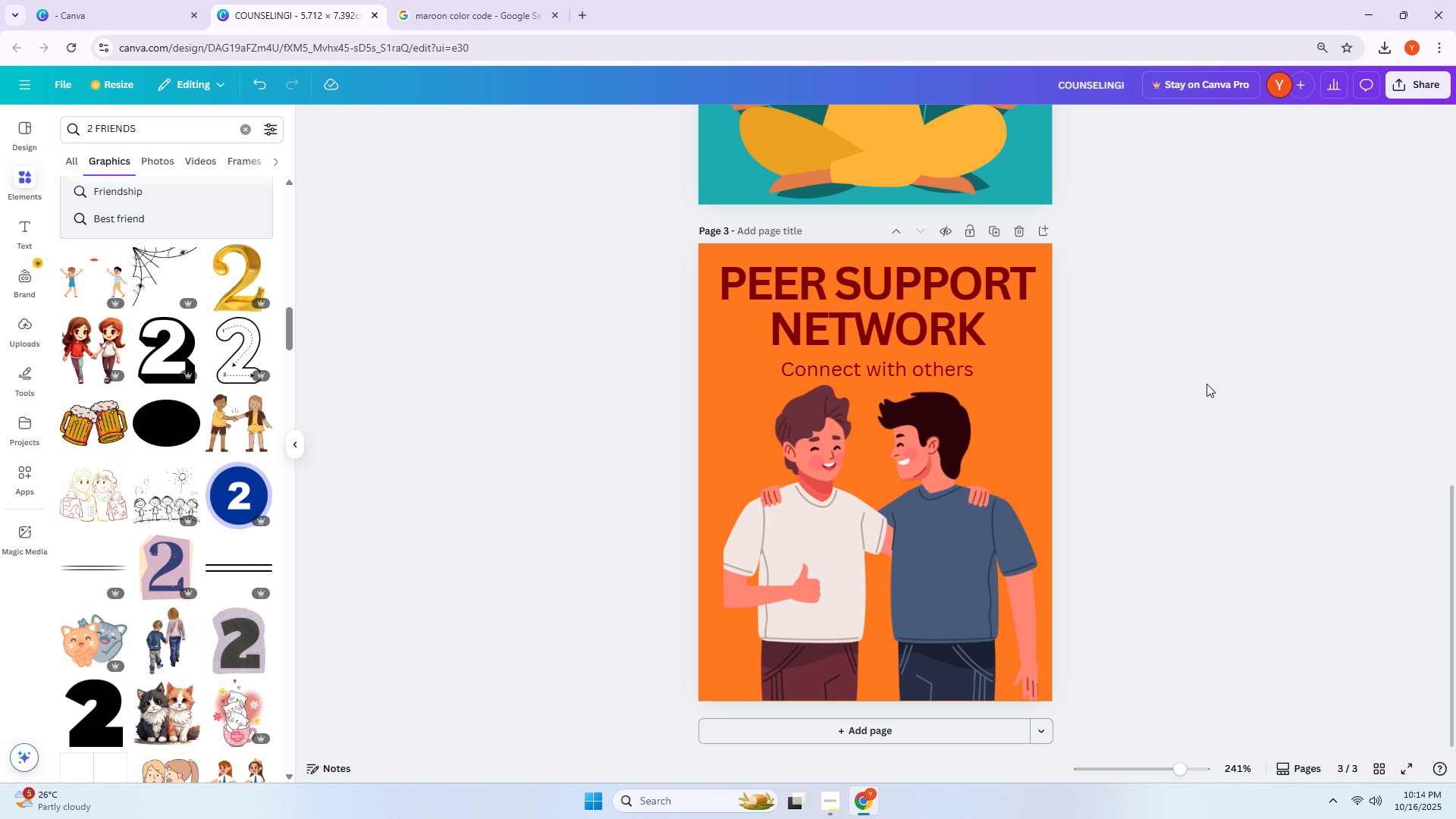 
left_click([949, 337])
 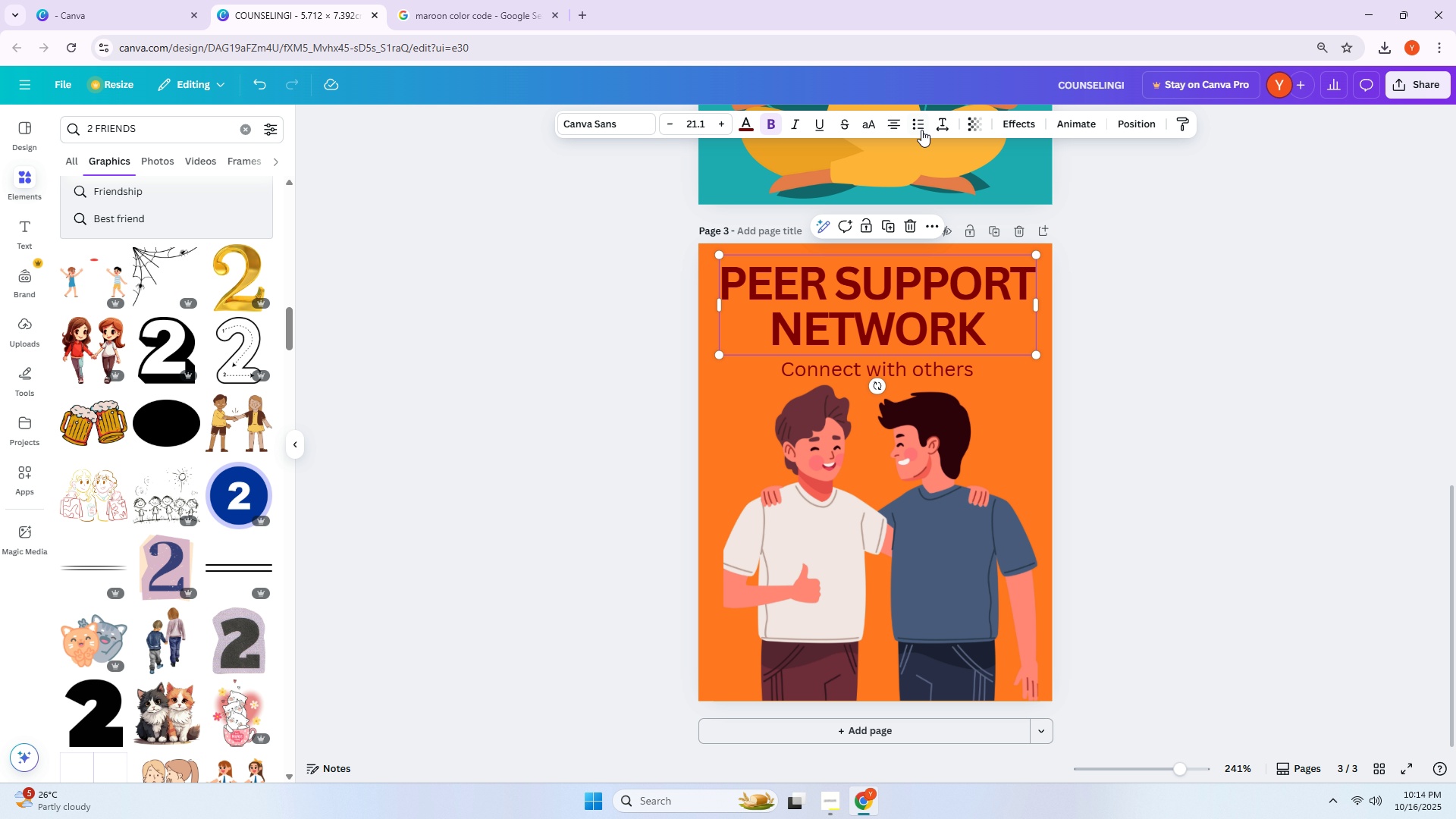 
left_click([948, 126])
 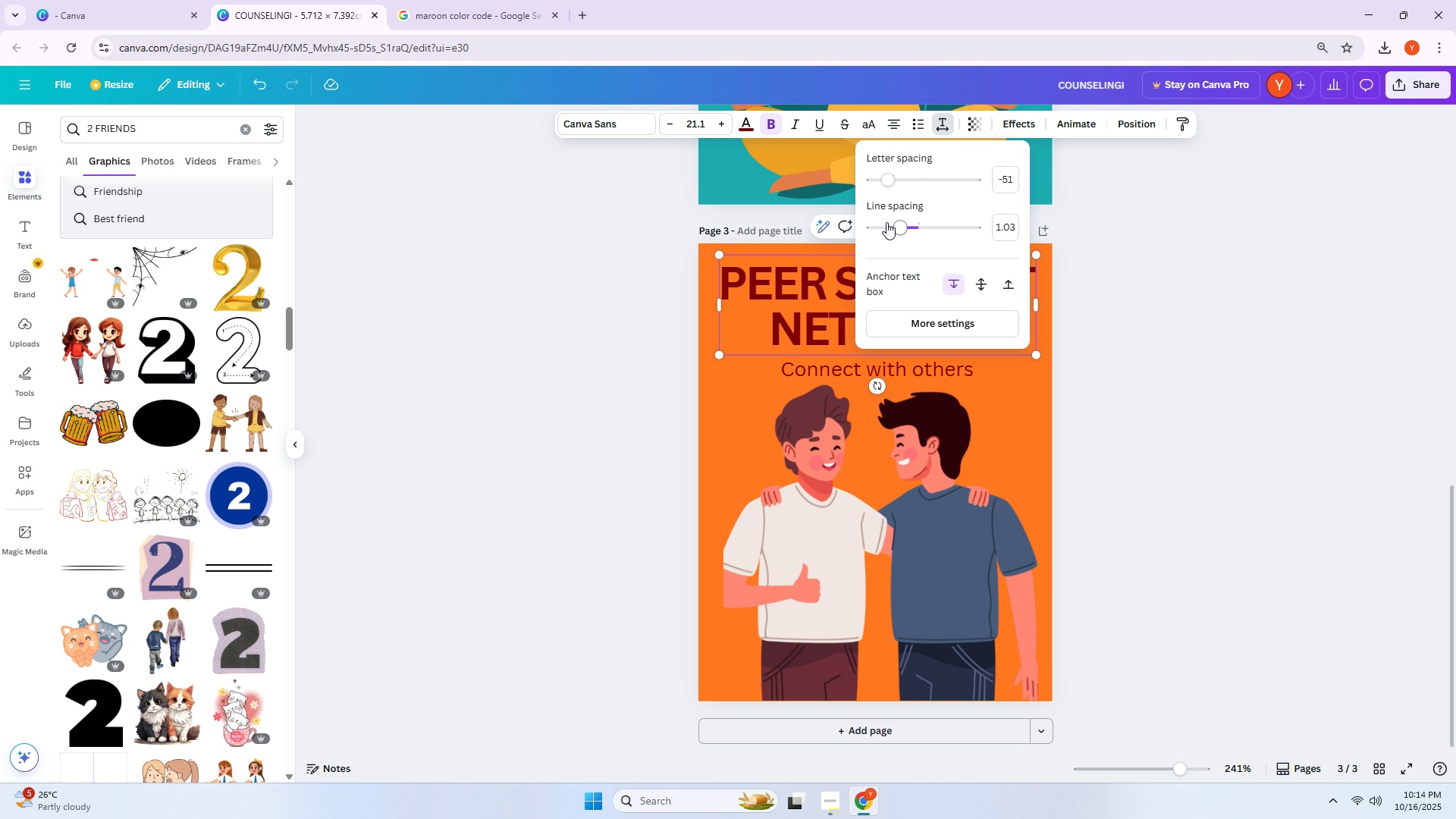 
left_click_drag(start_coordinate=[901, 229], to_coordinate=[895, 232])
 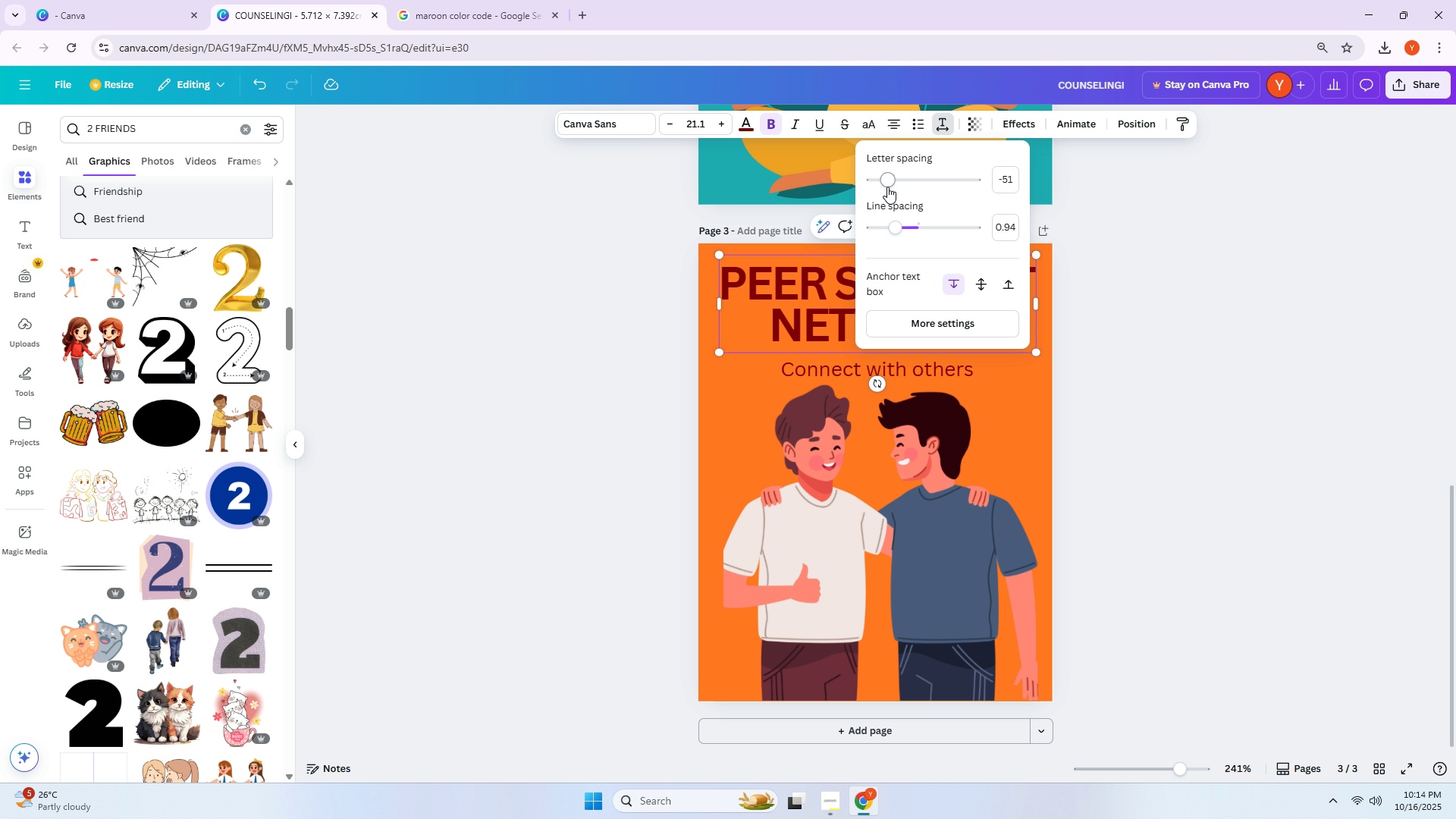 
left_click_drag(start_coordinate=[887, 186], to_coordinate=[893, 186])
 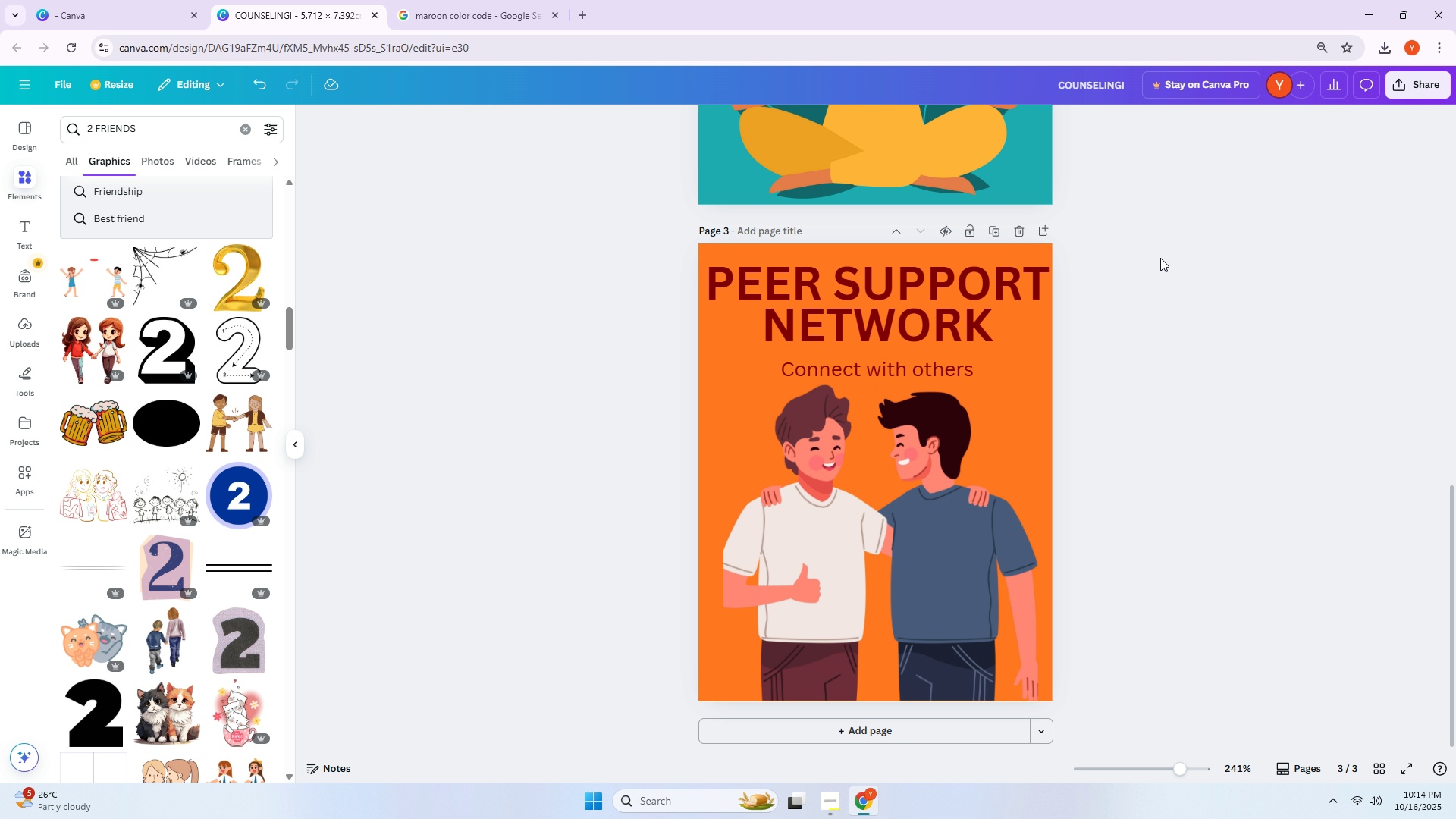 
scroll: coordinate [1136, 347], scroll_direction: up, amount: 4.0
 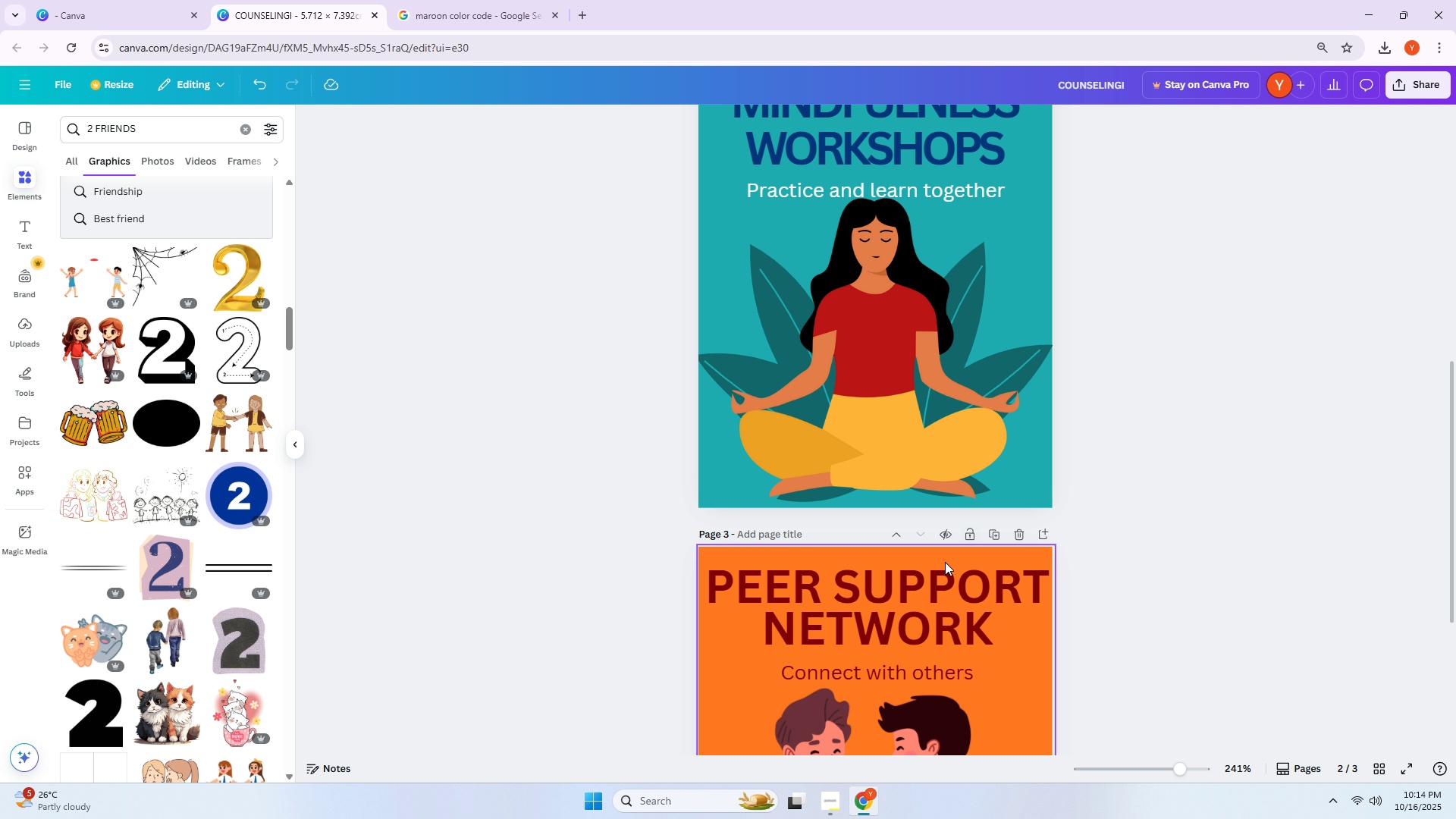 
left_click([897, 601])
 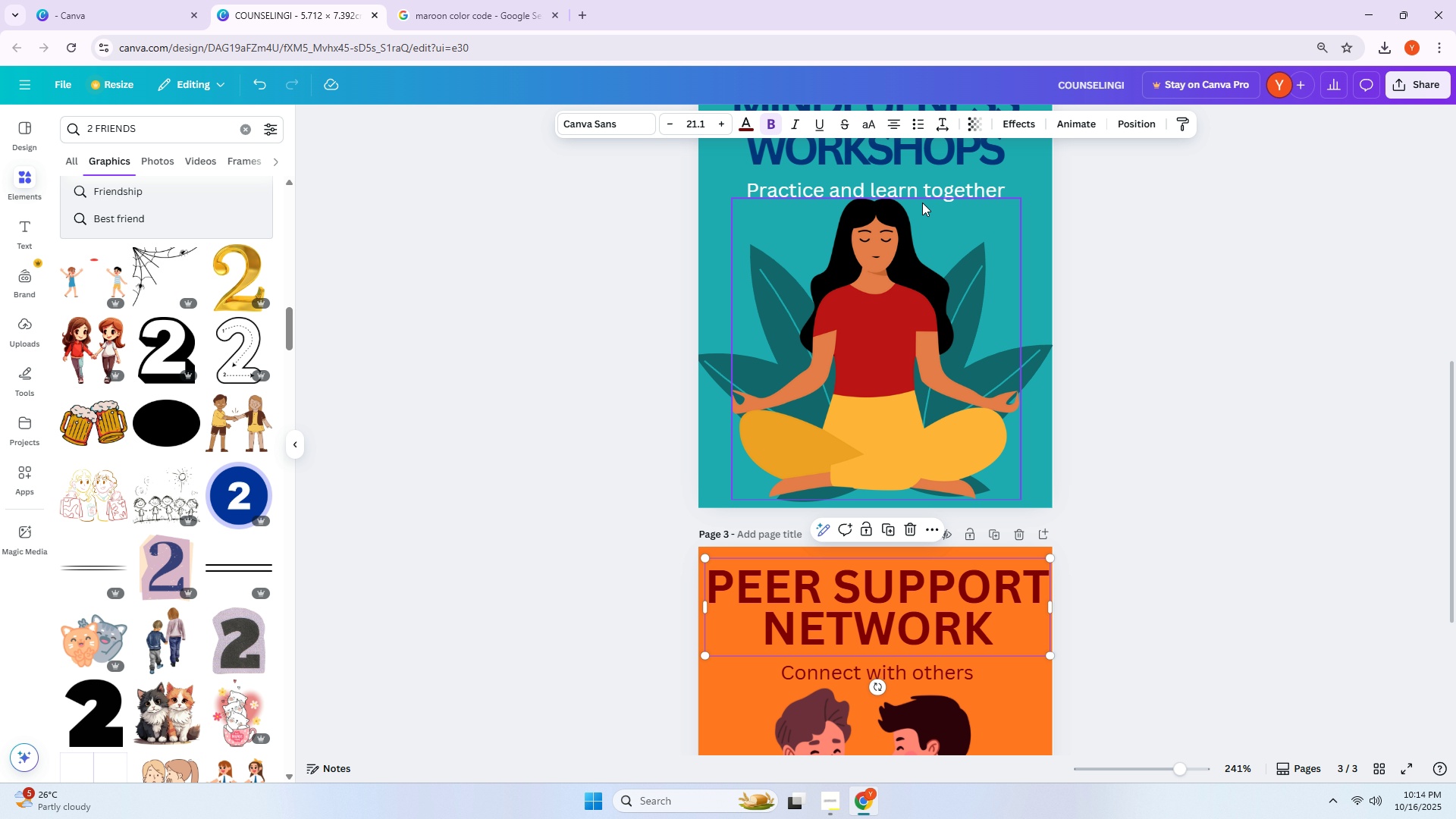 
left_click([934, 130])
 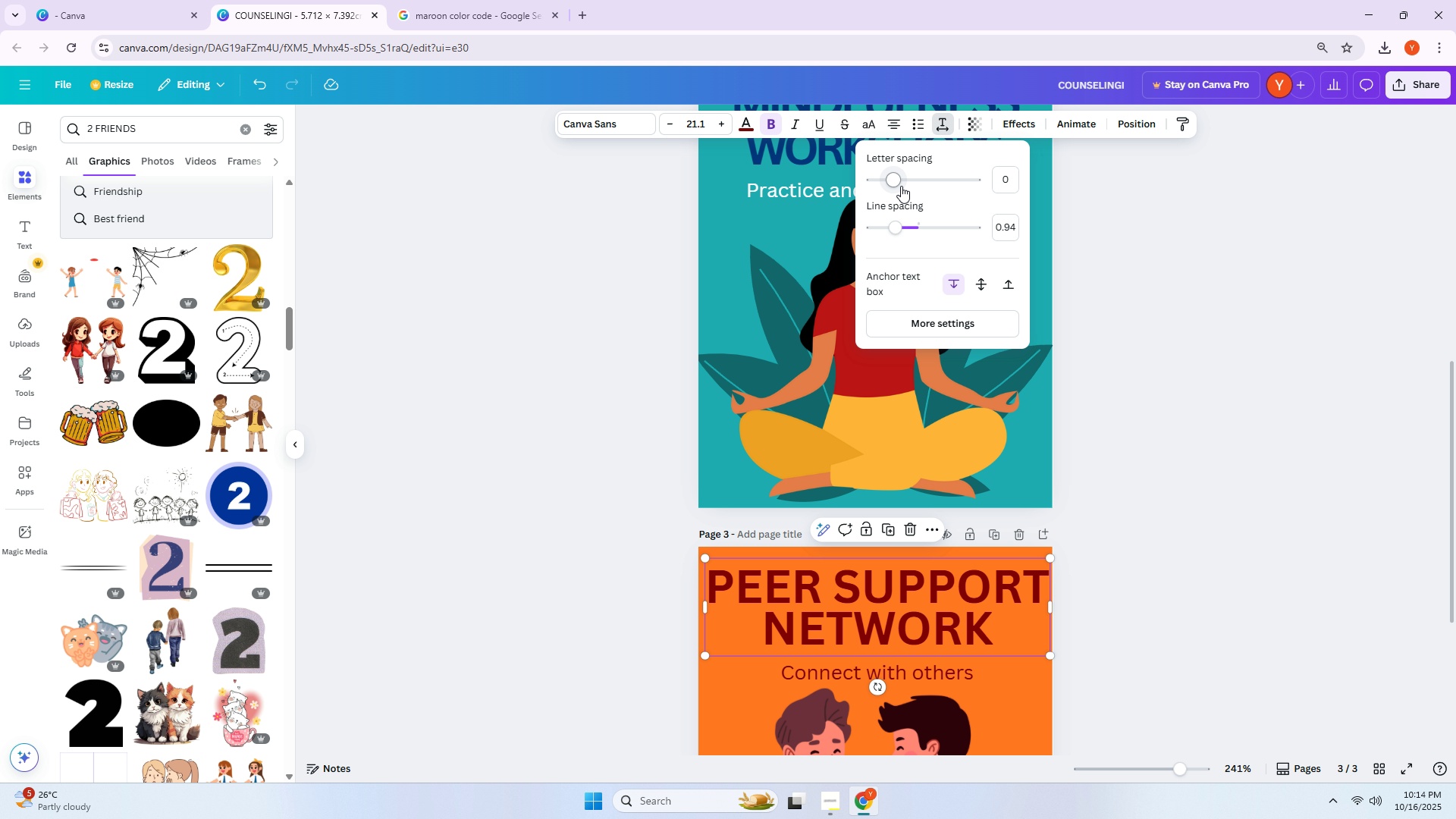 
left_click_drag(start_coordinate=[898, 187], to_coordinate=[888, 190])
 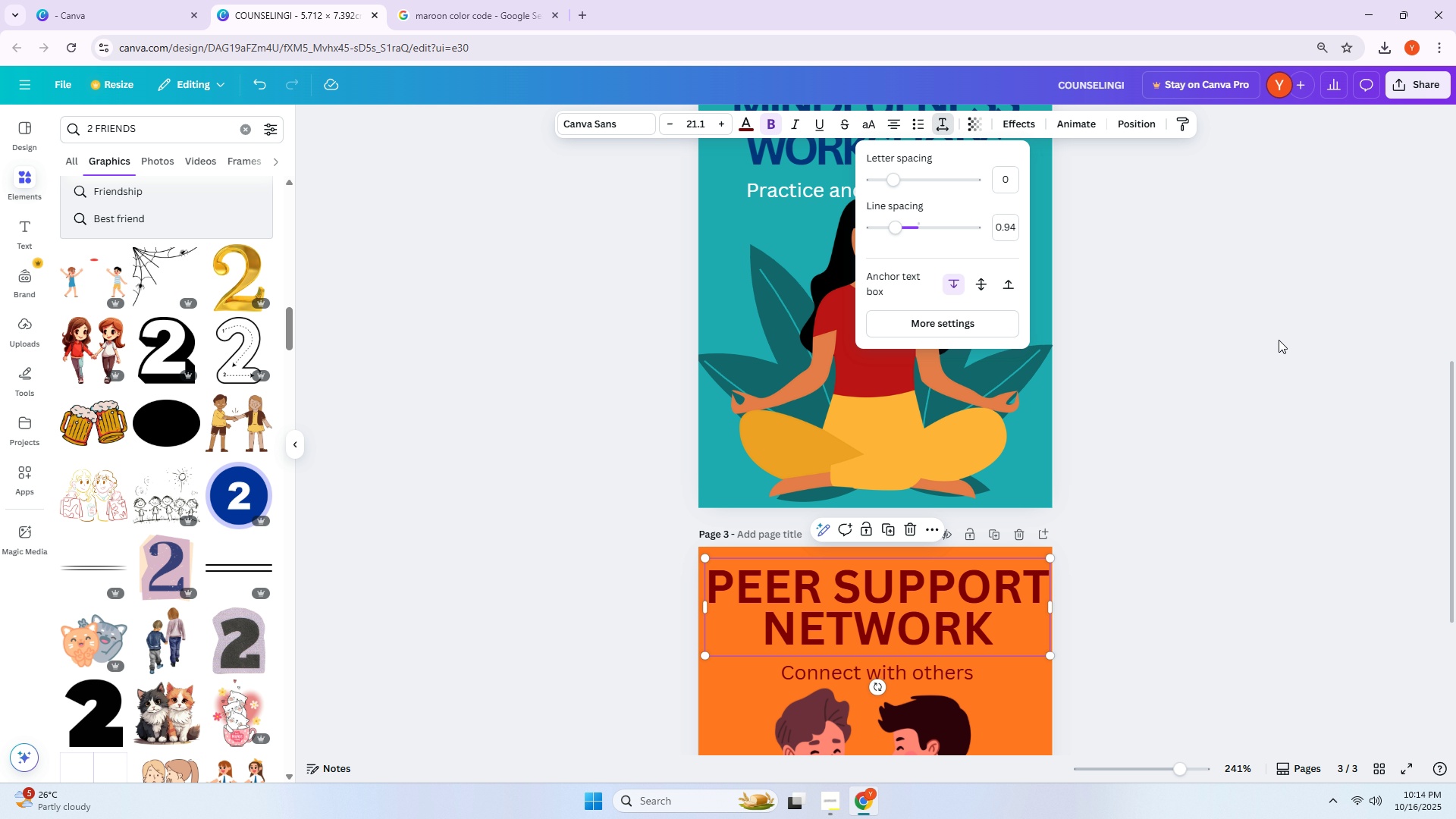 
left_click([1279, 340])
 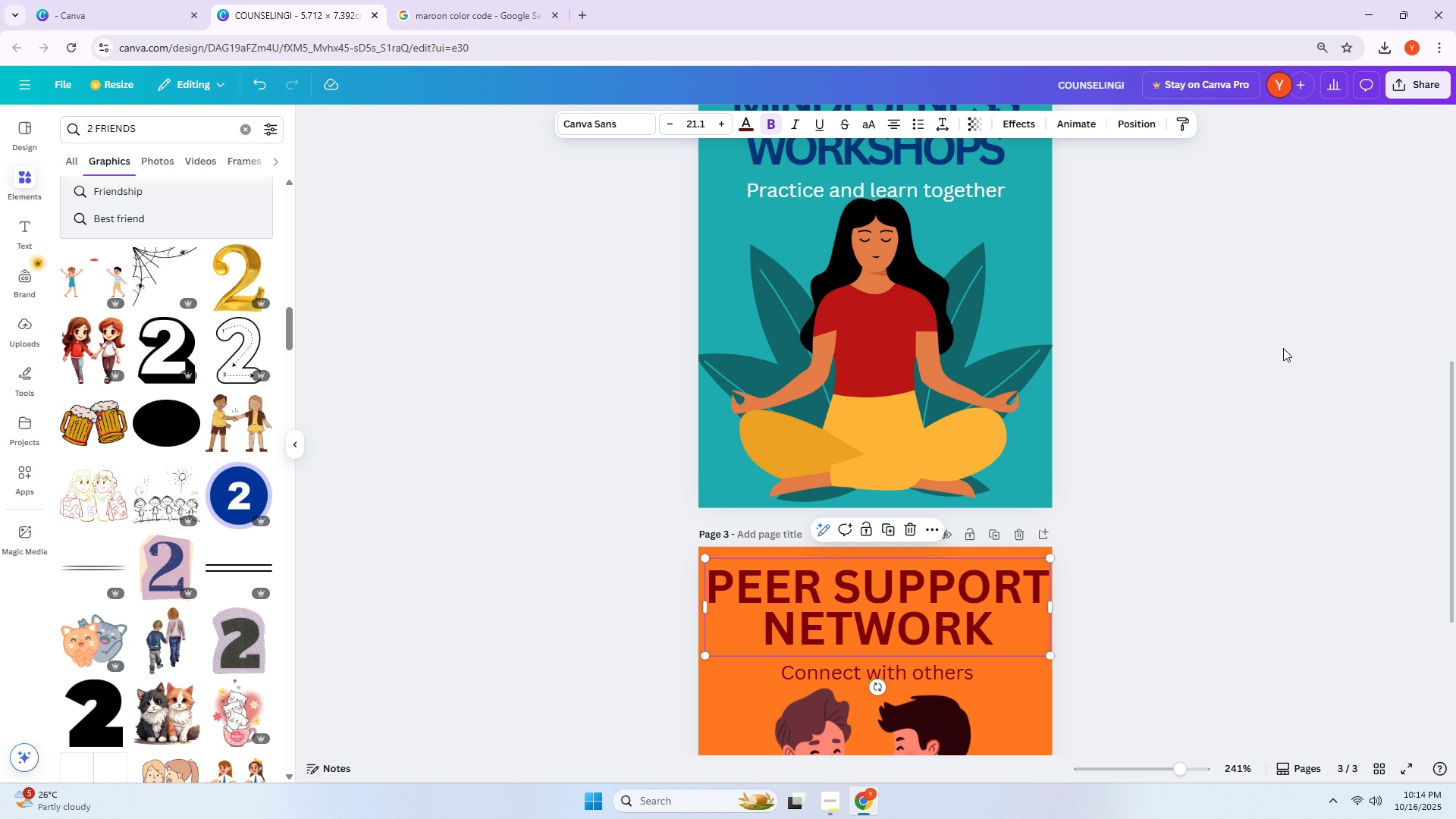 
scroll: coordinate [1283, 348], scroll_direction: up, amount: 1.0
 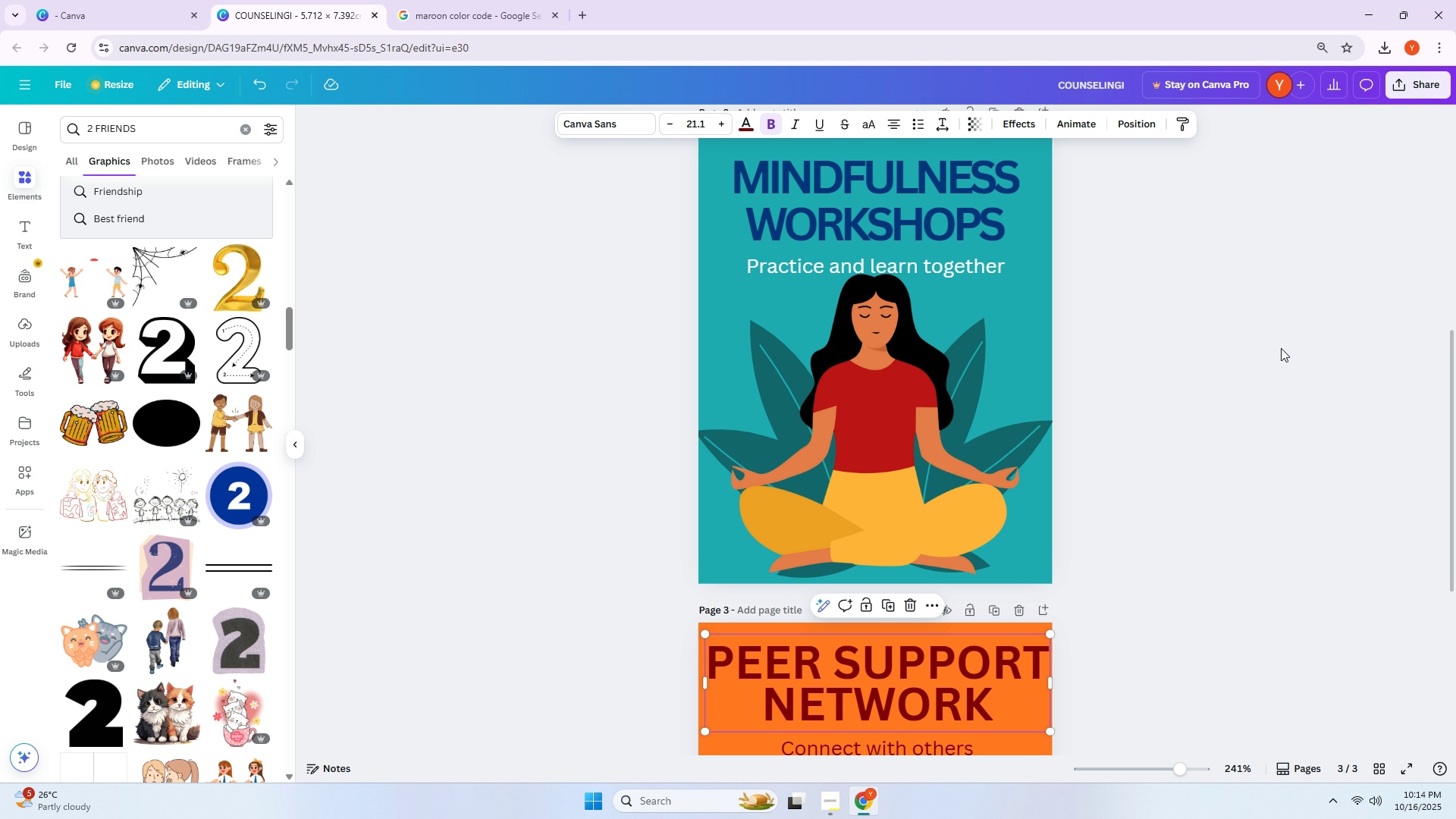 
left_click([940, 178])
 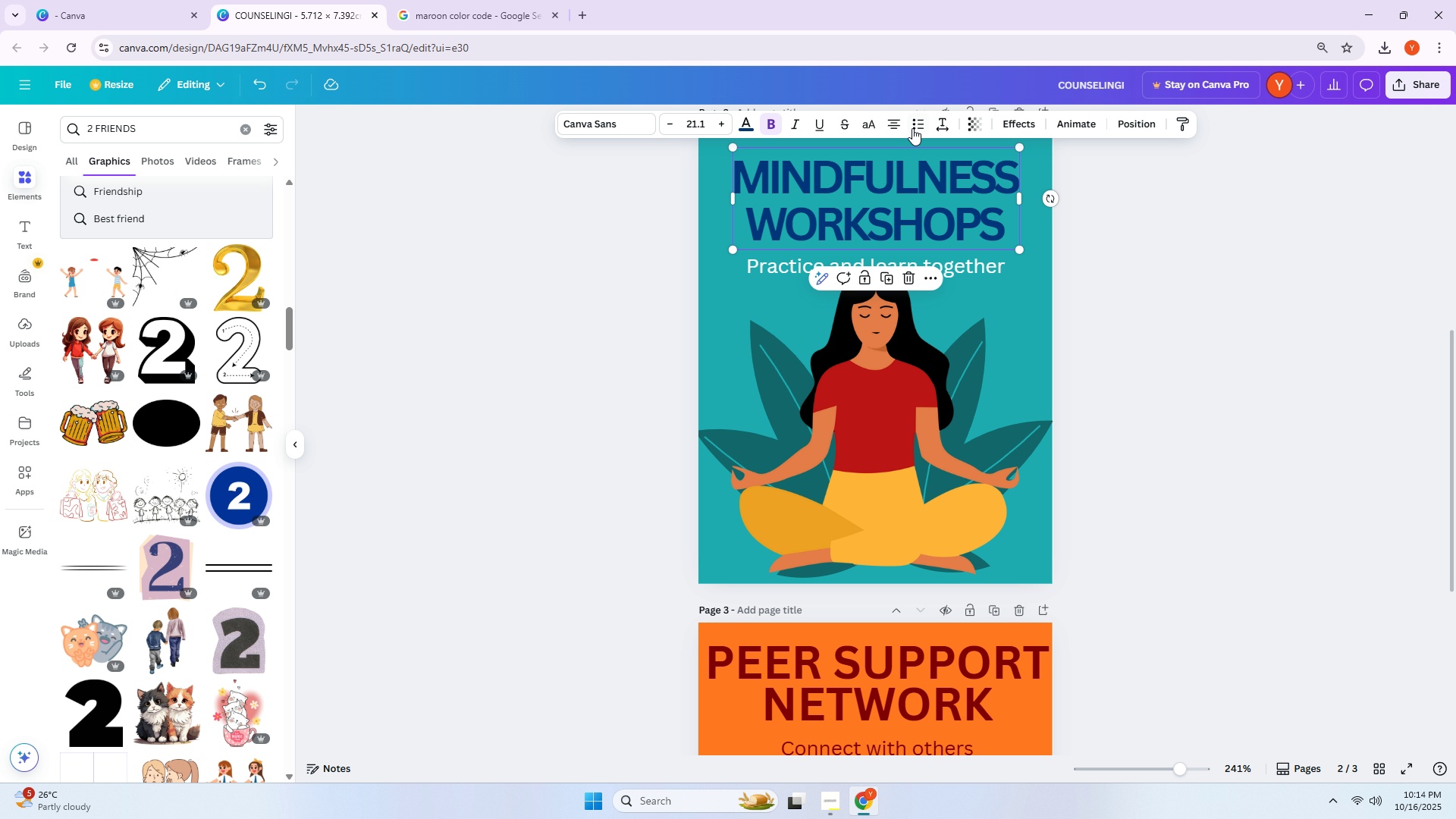 
left_click([935, 127])
 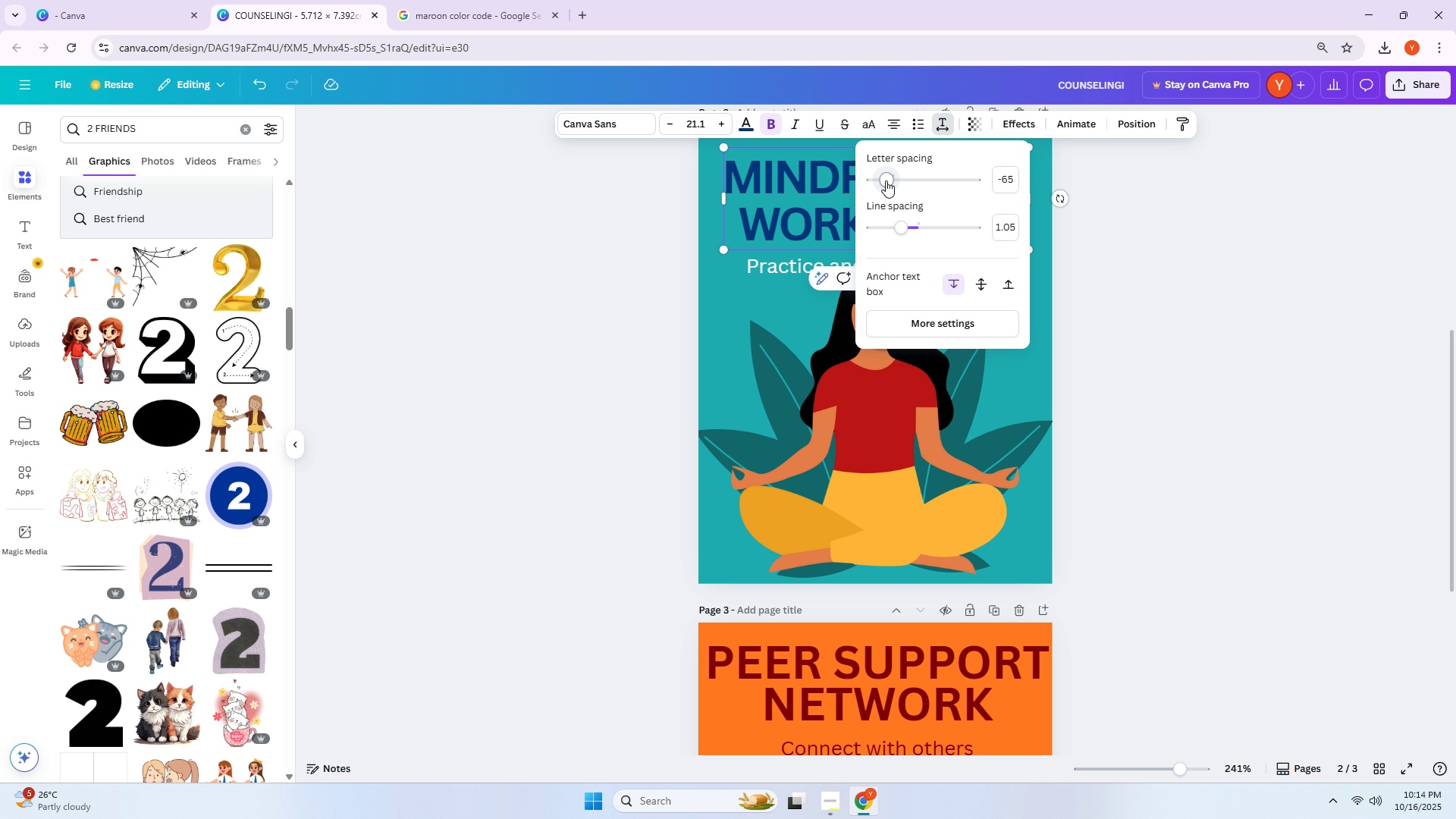 
left_click([1144, 190])
 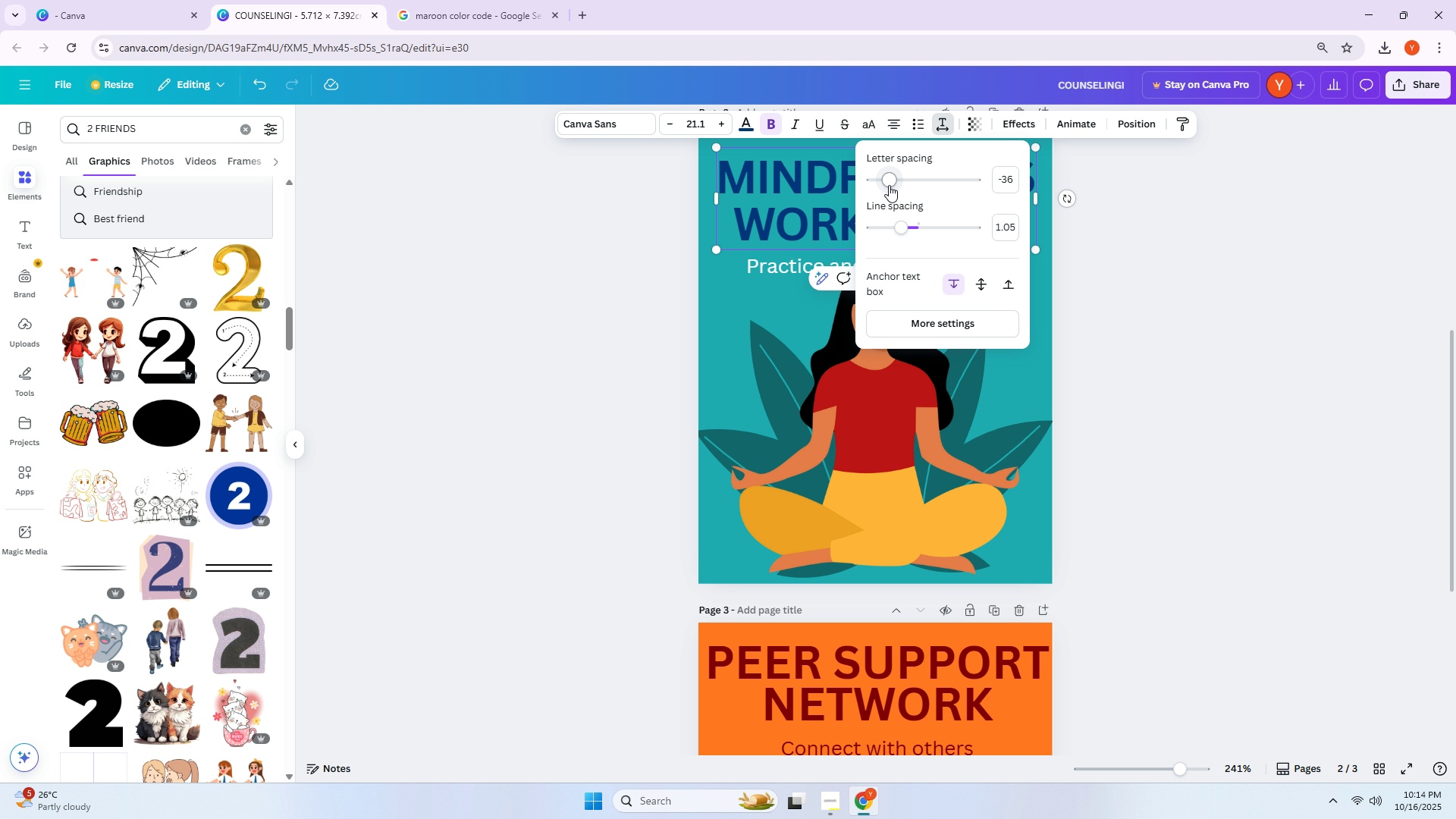 
left_click([890, 185])
 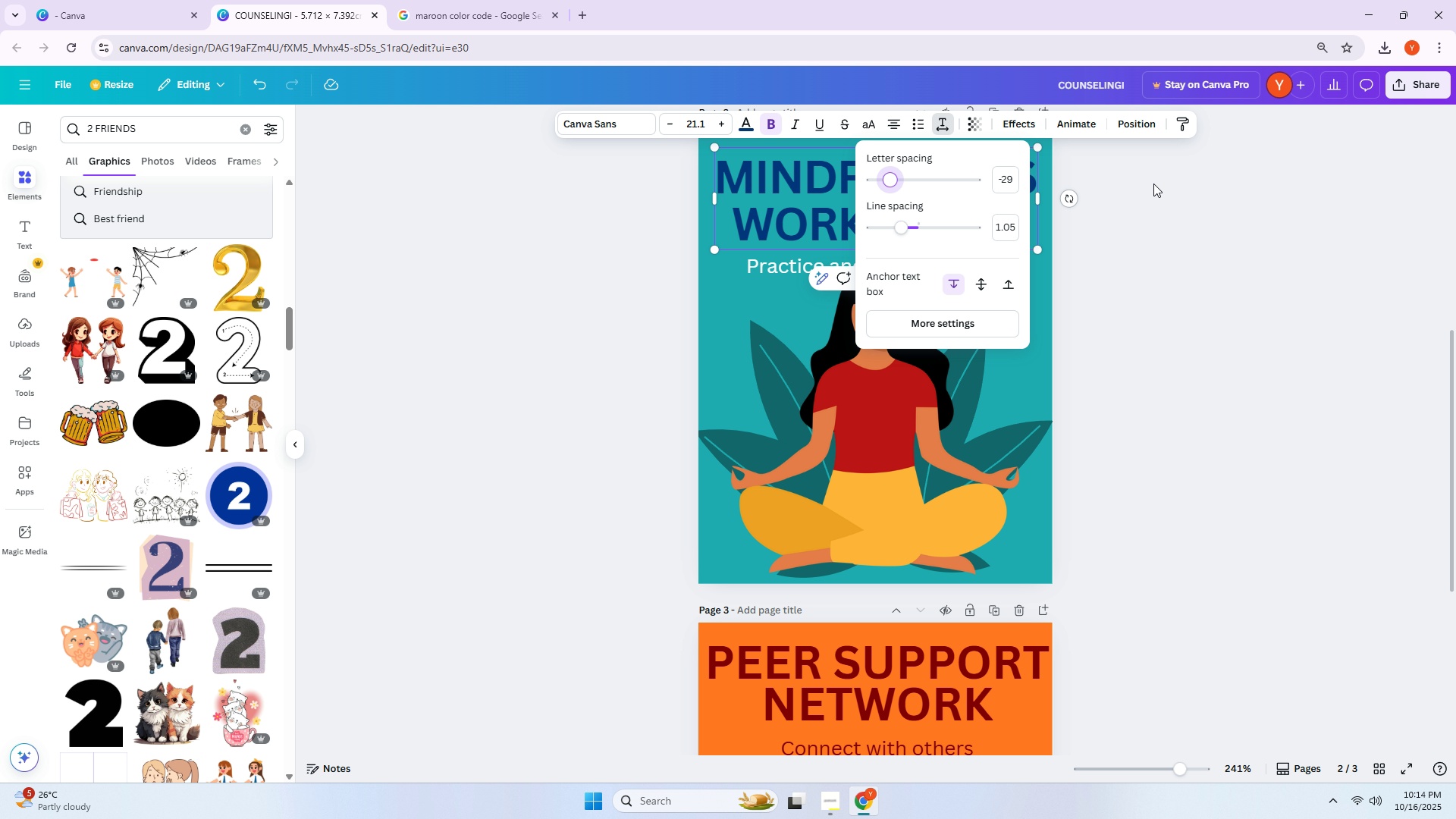 
double_click([1153, 184])
 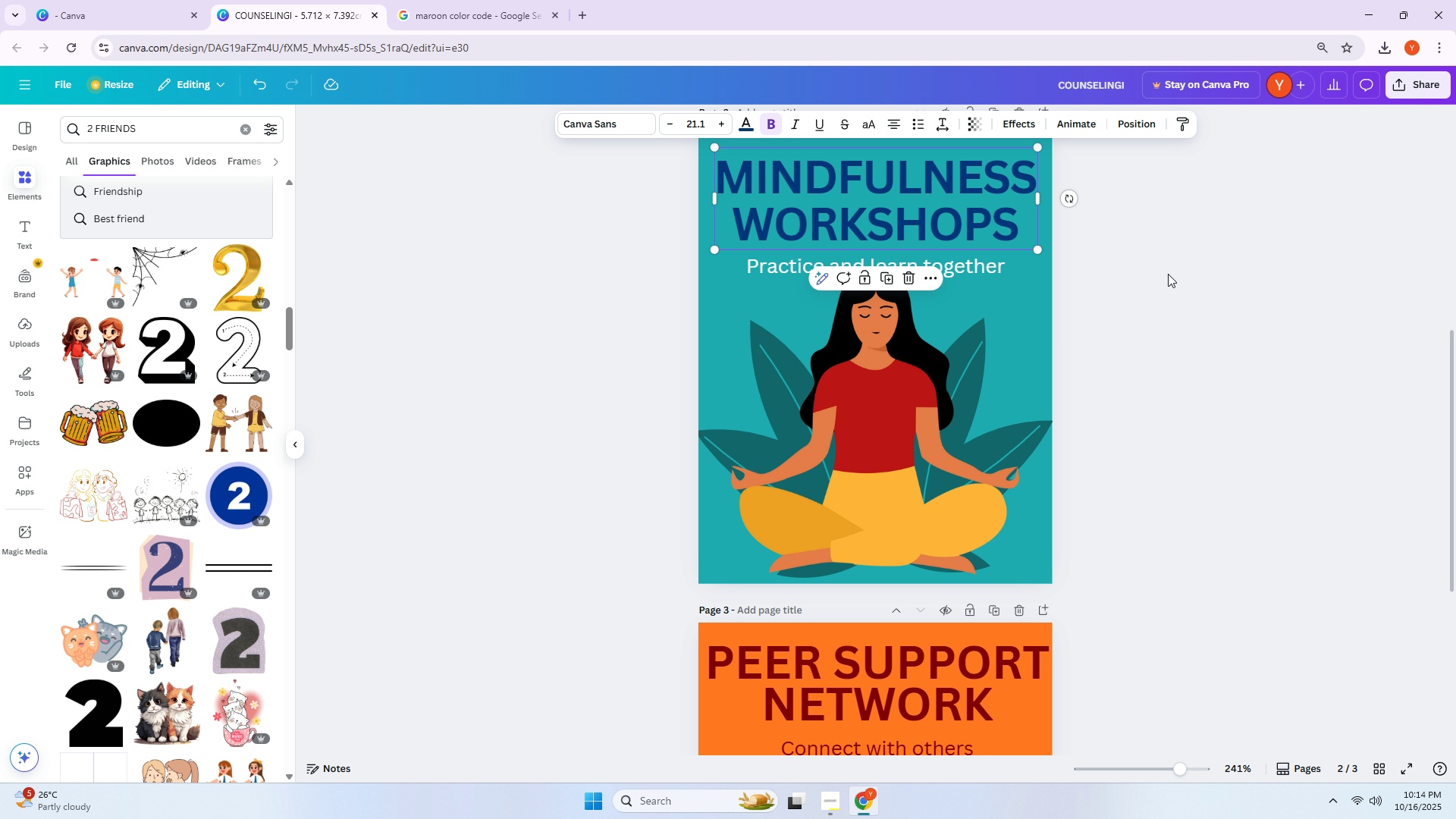 
scroll: coordinate [1168, 274], scroll_direction: up, amount: 7.0
 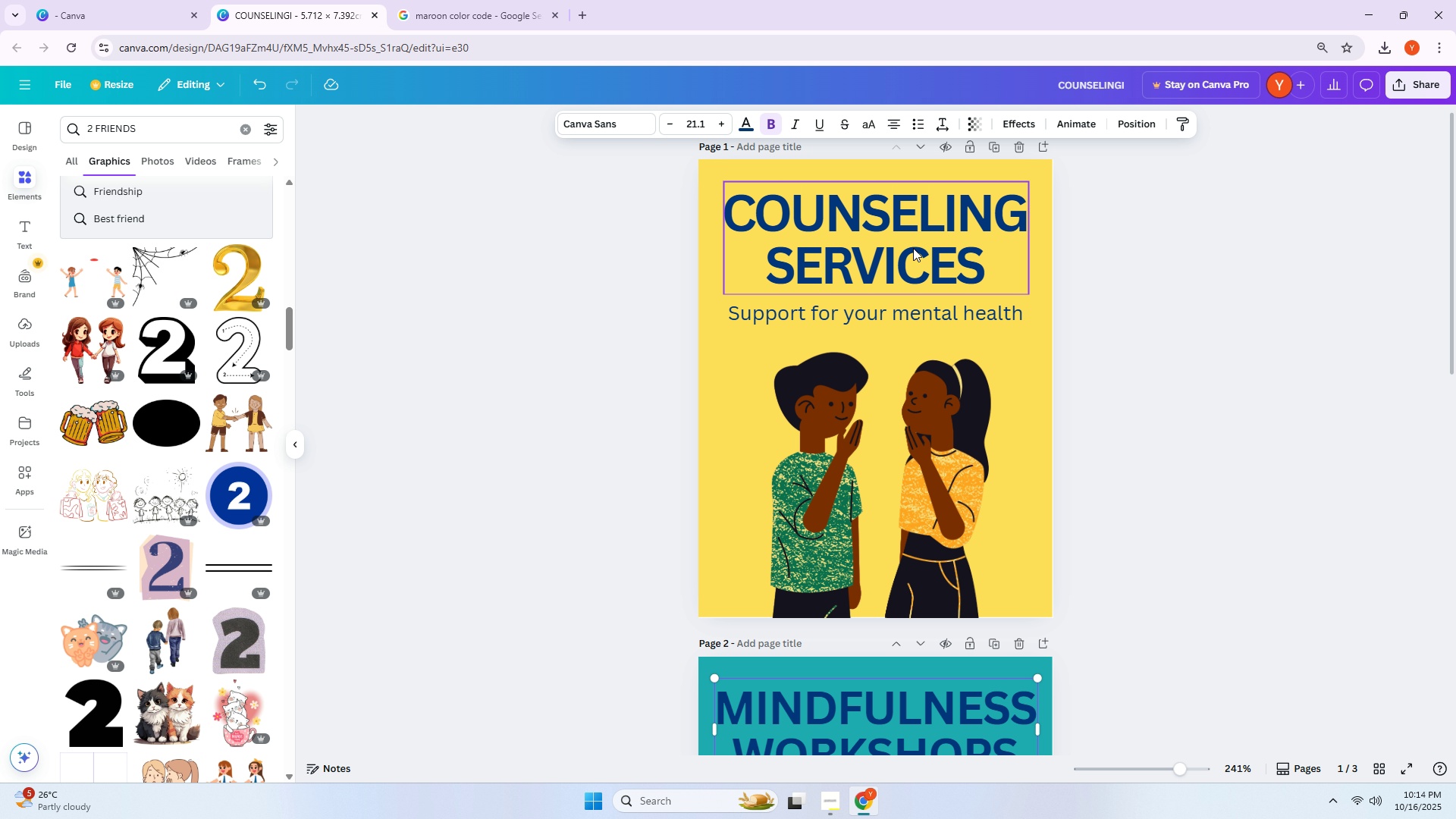 
left_click([910, 246])
 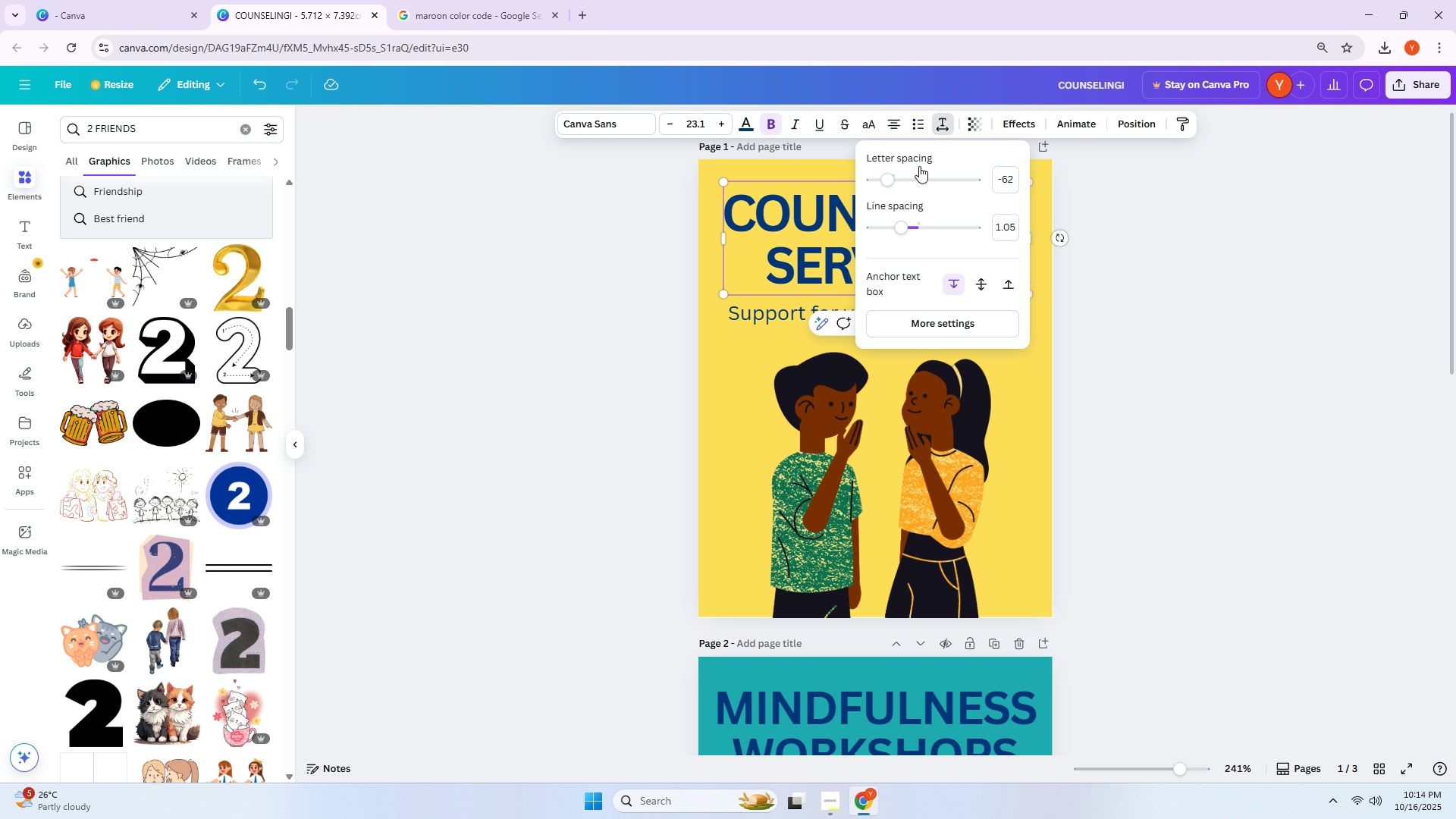 
scroll: coordinate [1201, 267], scroll_direction: none, amount: 0.0
 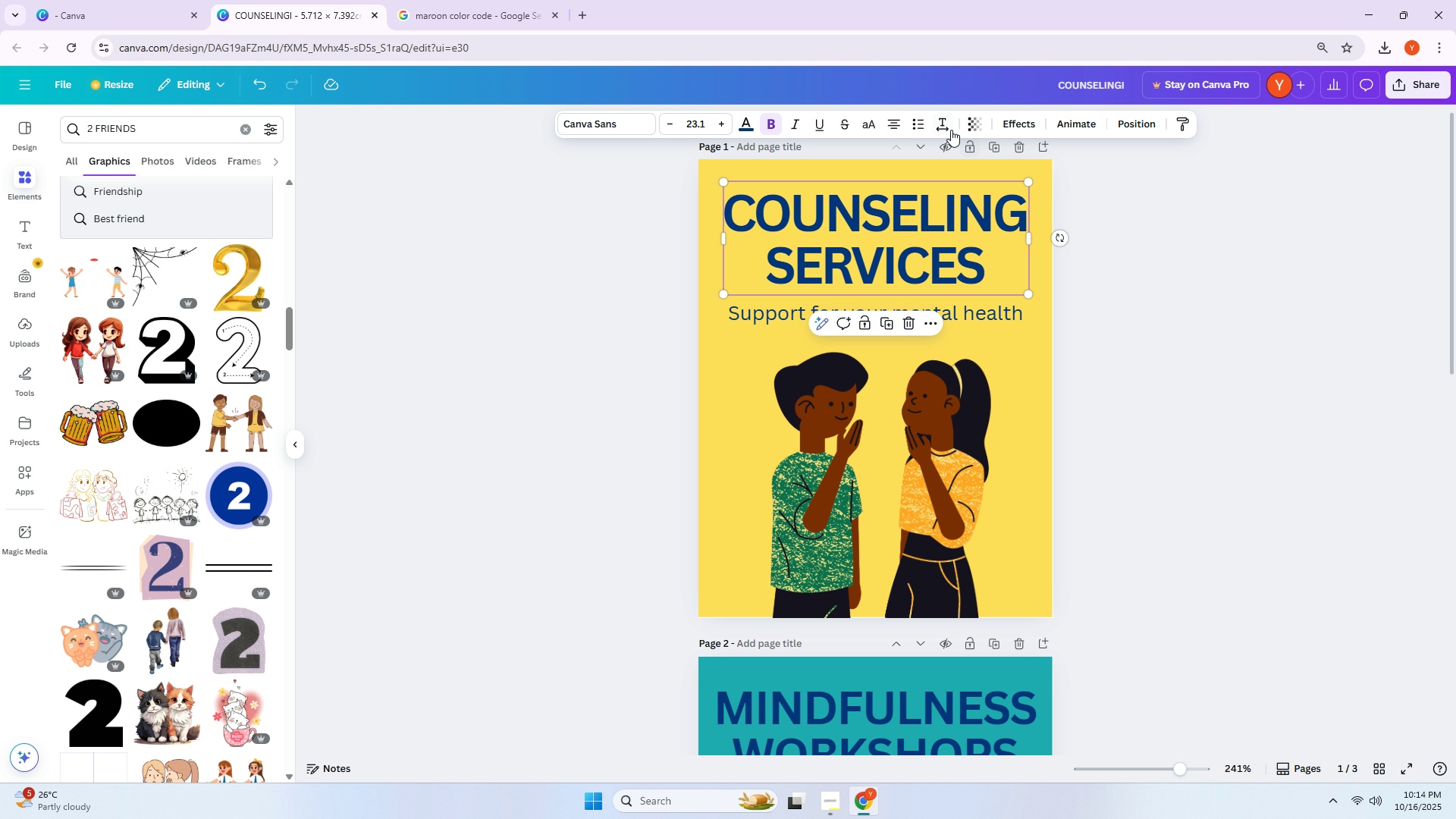 
left_click([951, 128])
 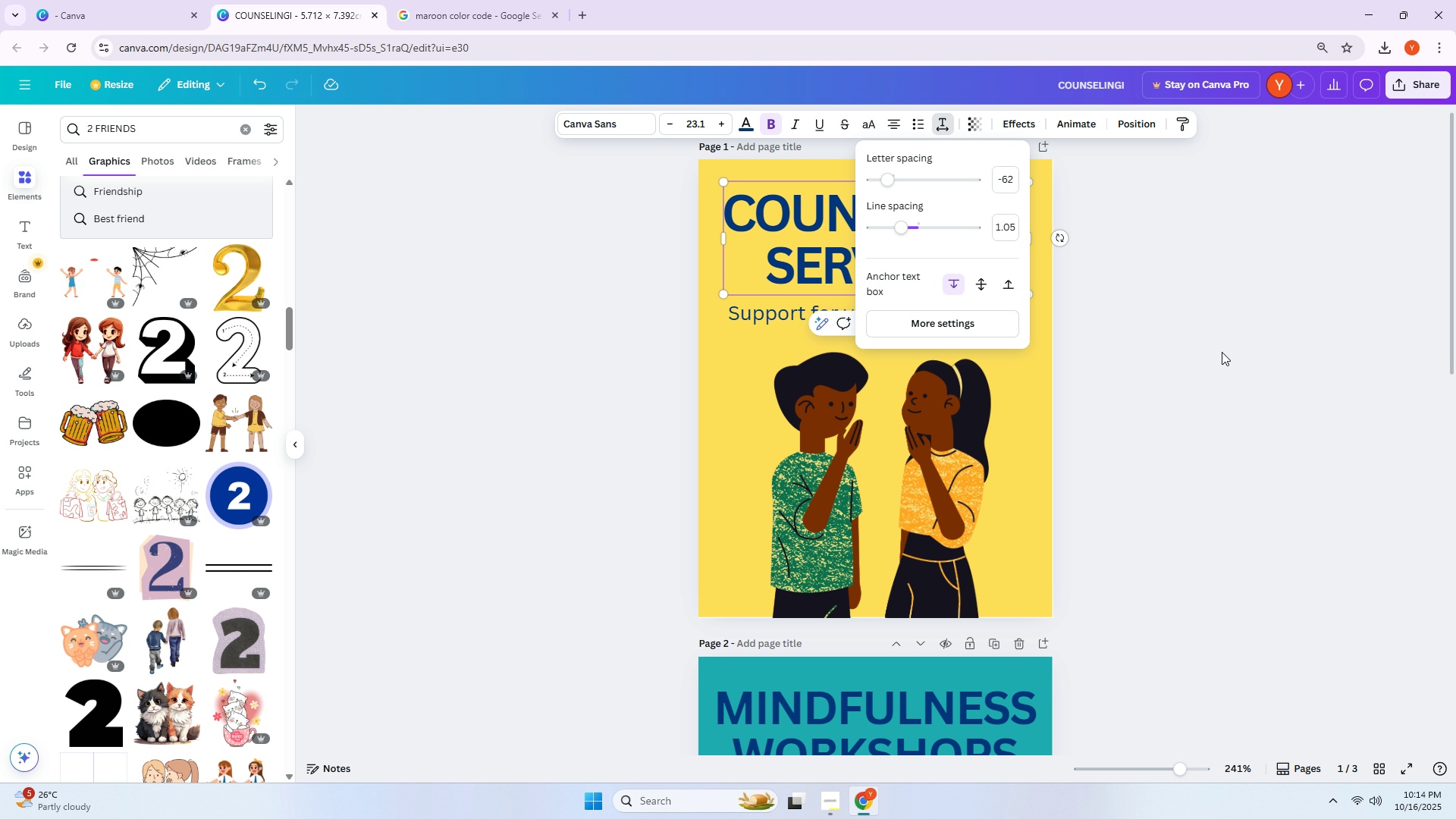 
left_click([1222, 352])
 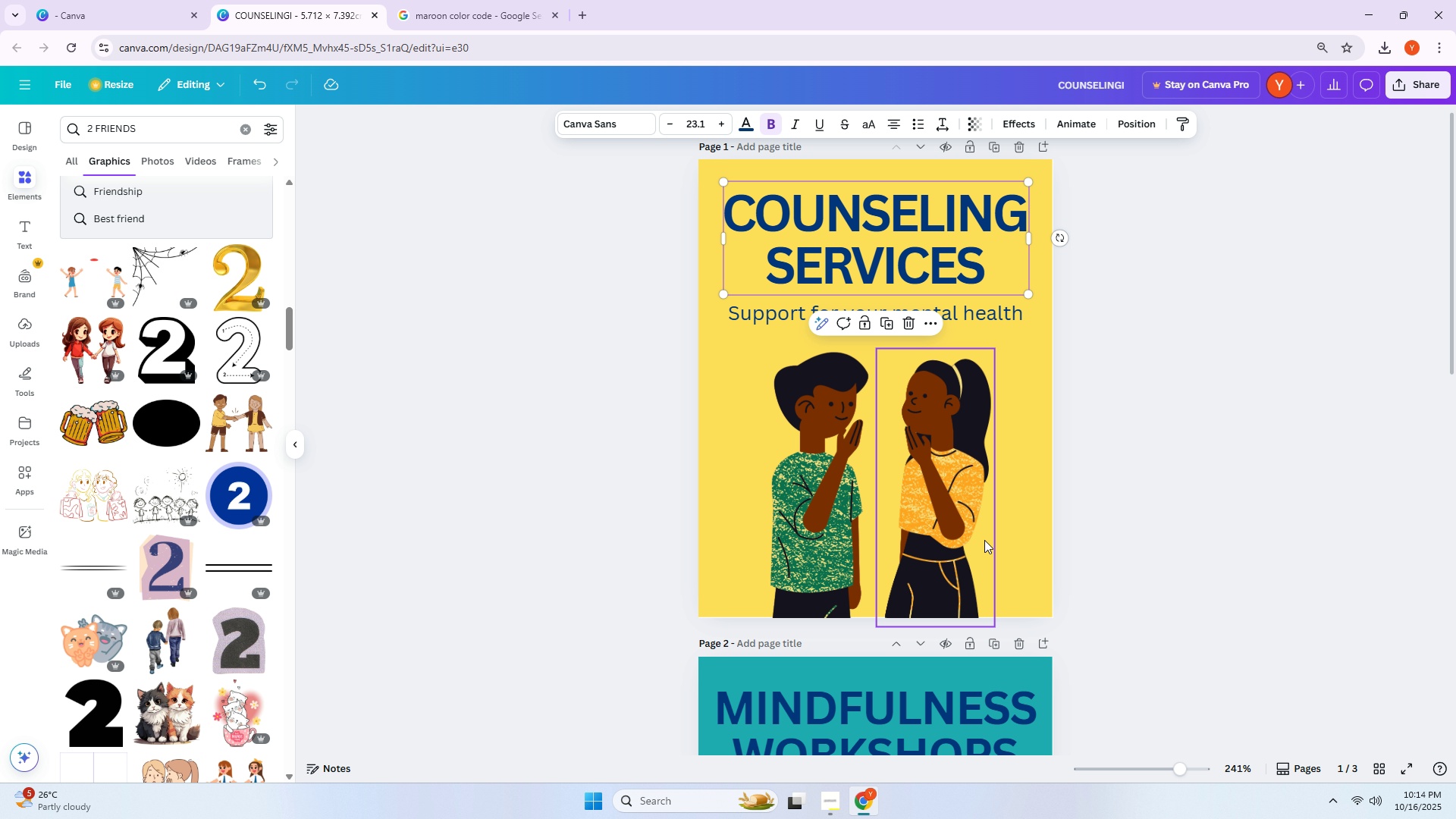 
scroll: coordinate [984, 538], scroll_direction: down, amount: 2.0
 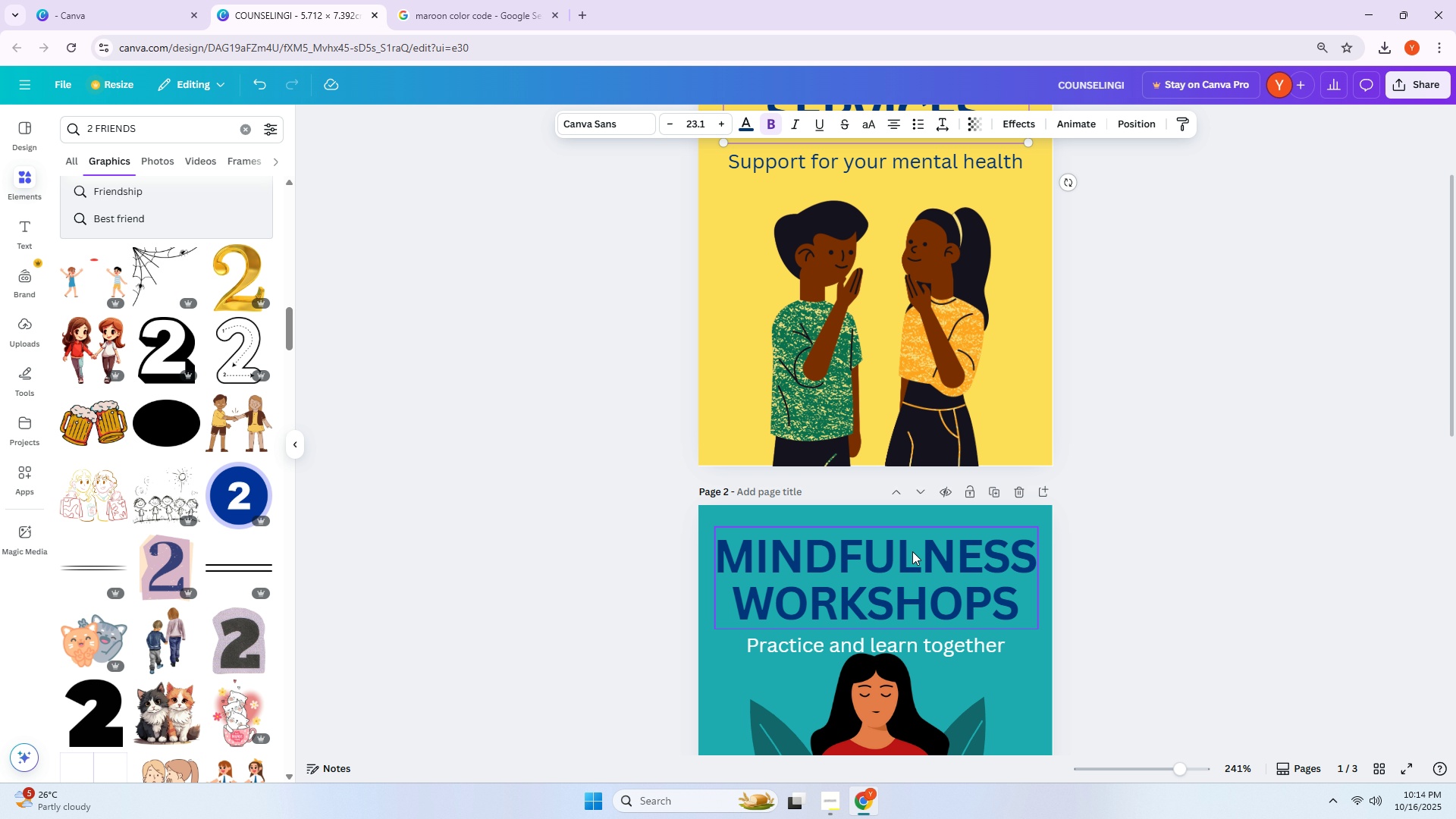 
left_click([912, 551])
 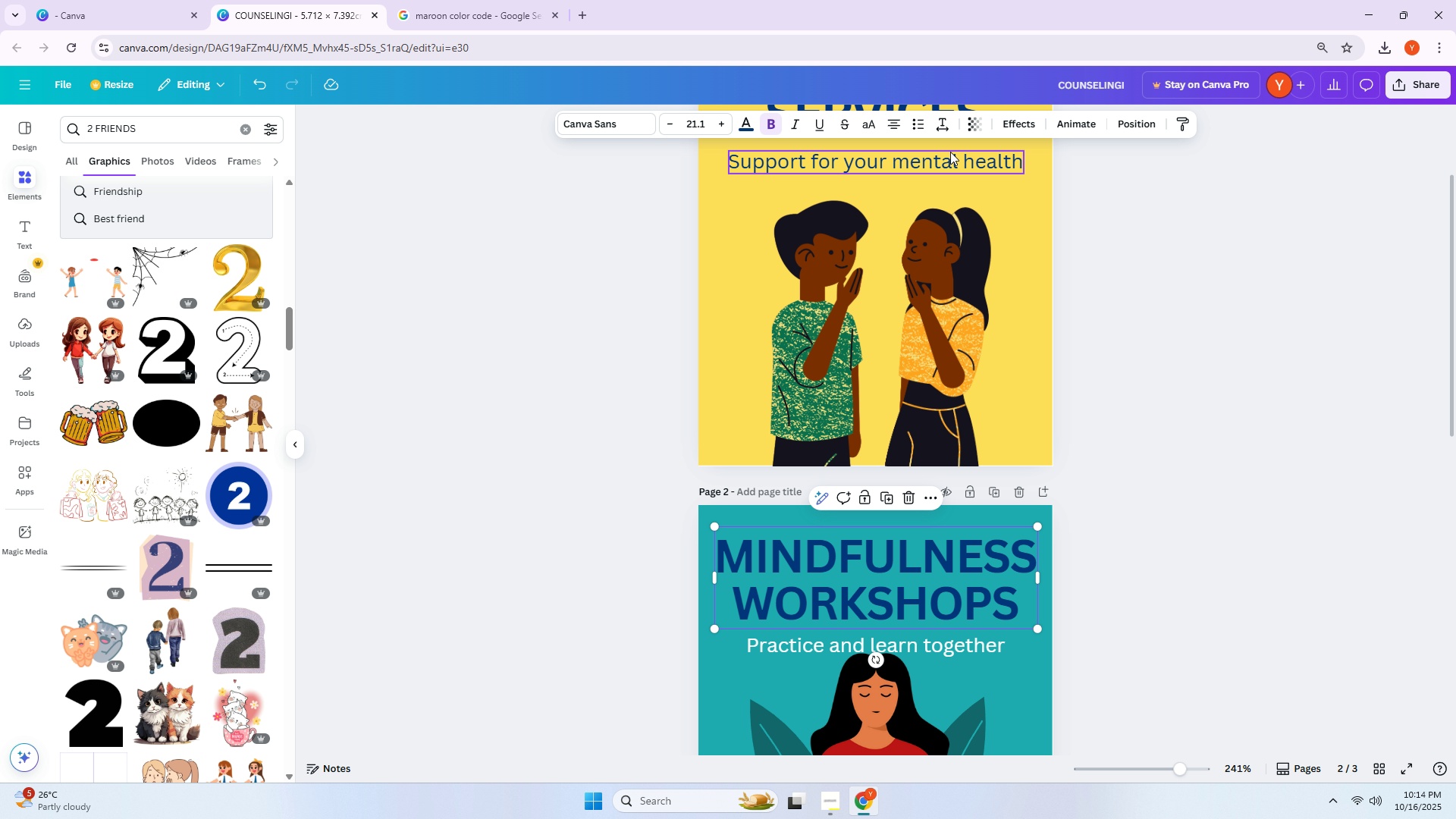 
left_click([949, 122])
 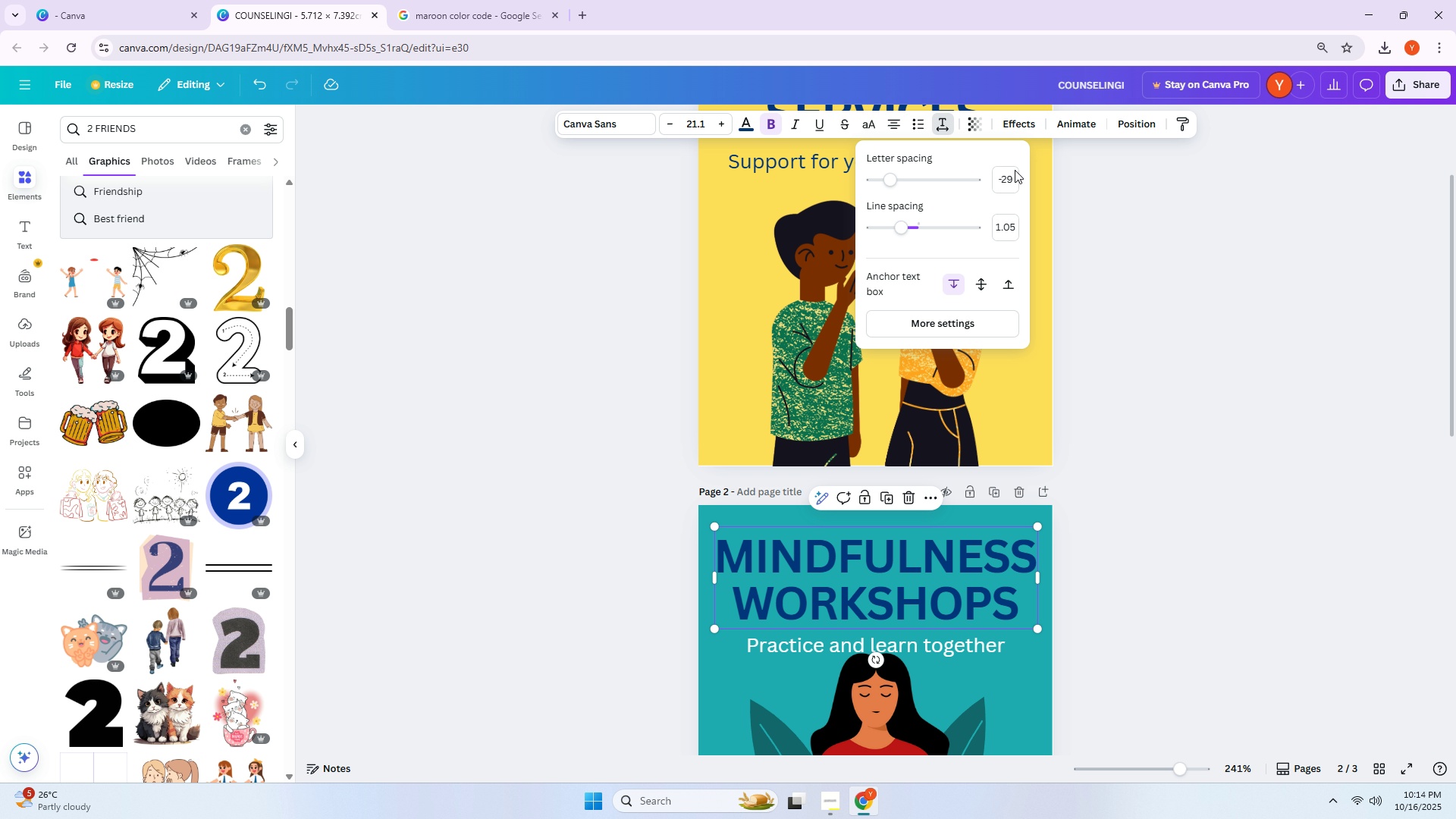 
left_click([1225, 312])
 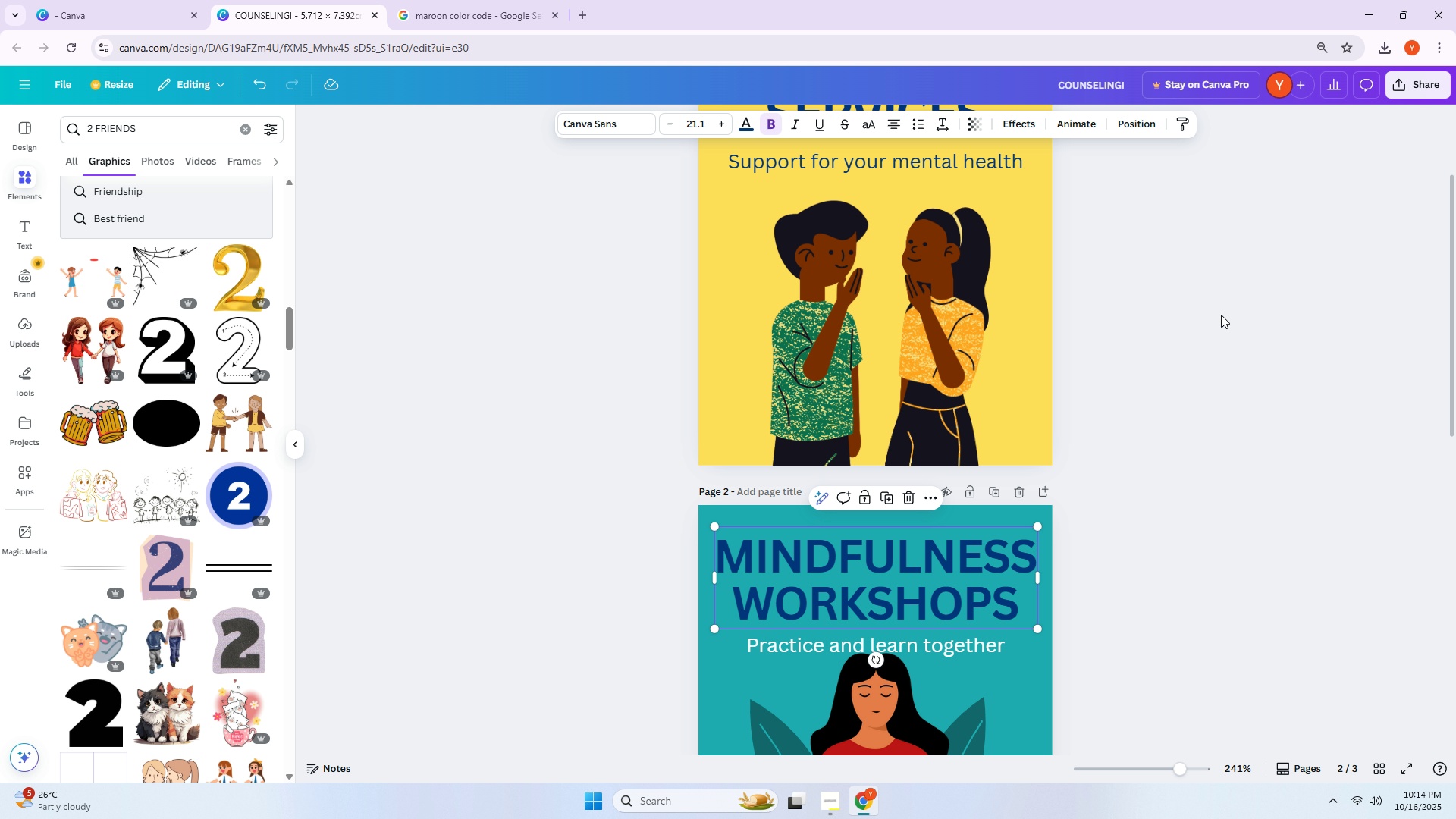 
scroll: coordinate [1163, 406], scroll_direction: down, amount: 7.0
 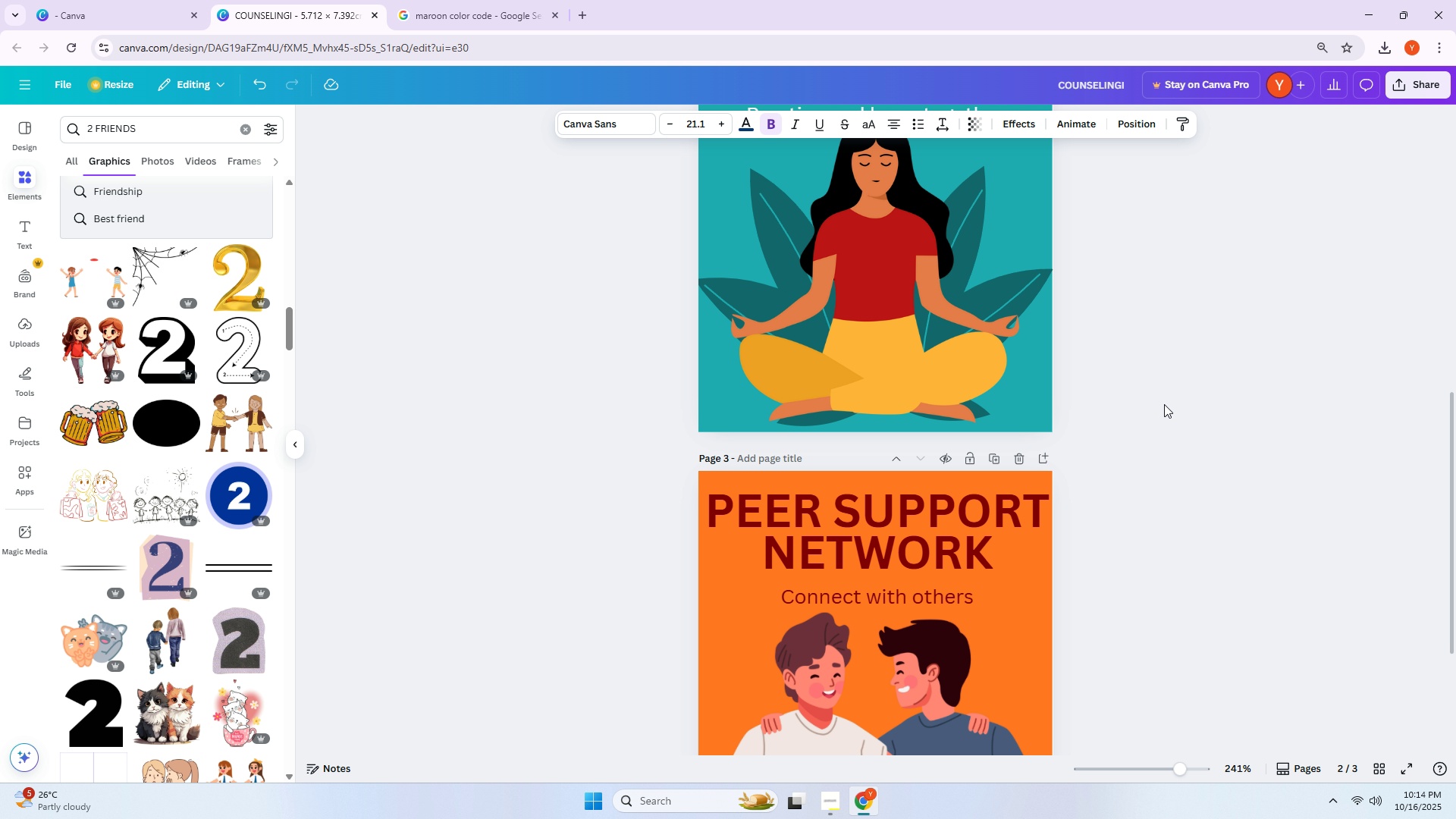 
left_click([1166, 403])
 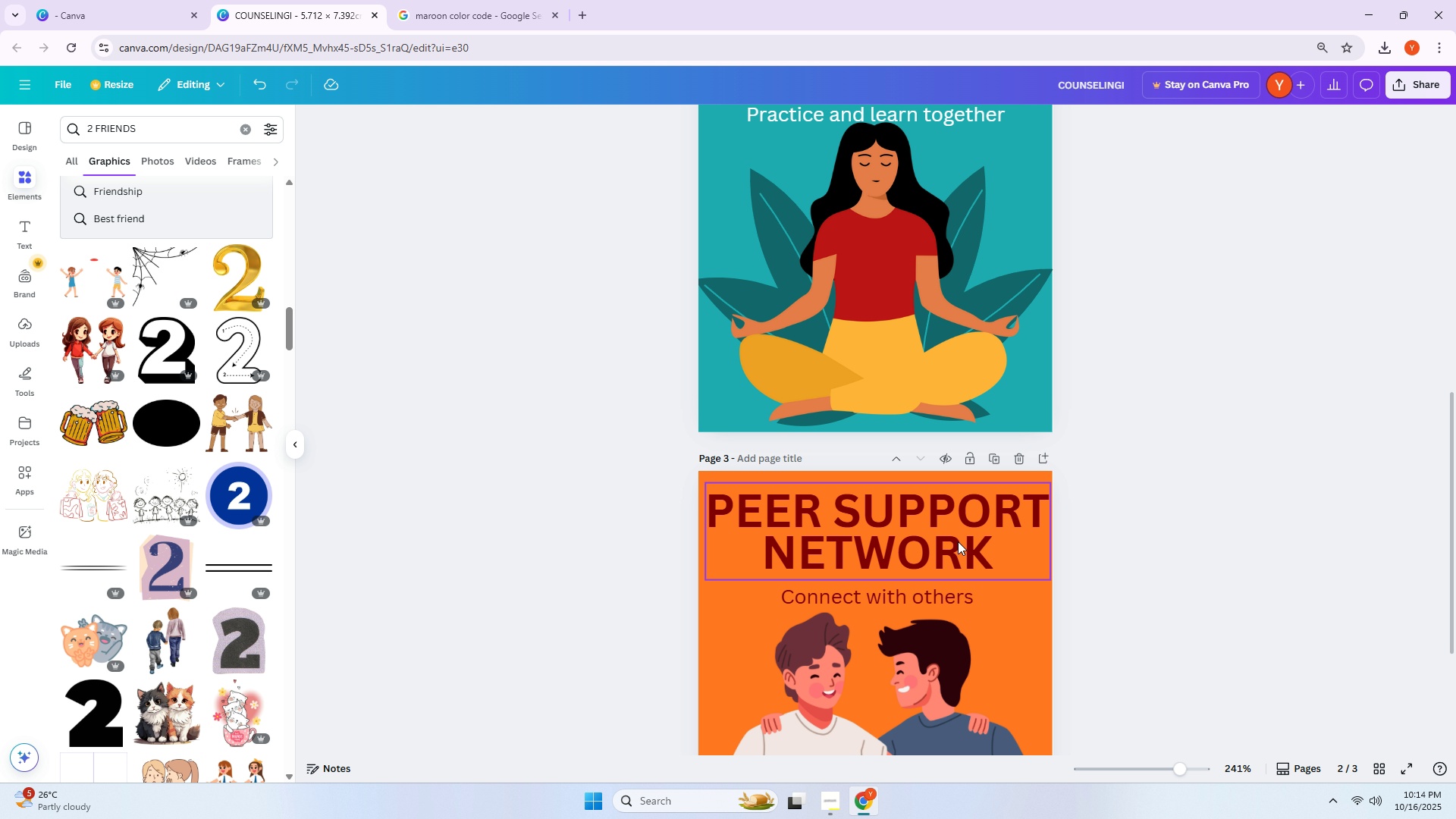 
left_click([930, 544])
 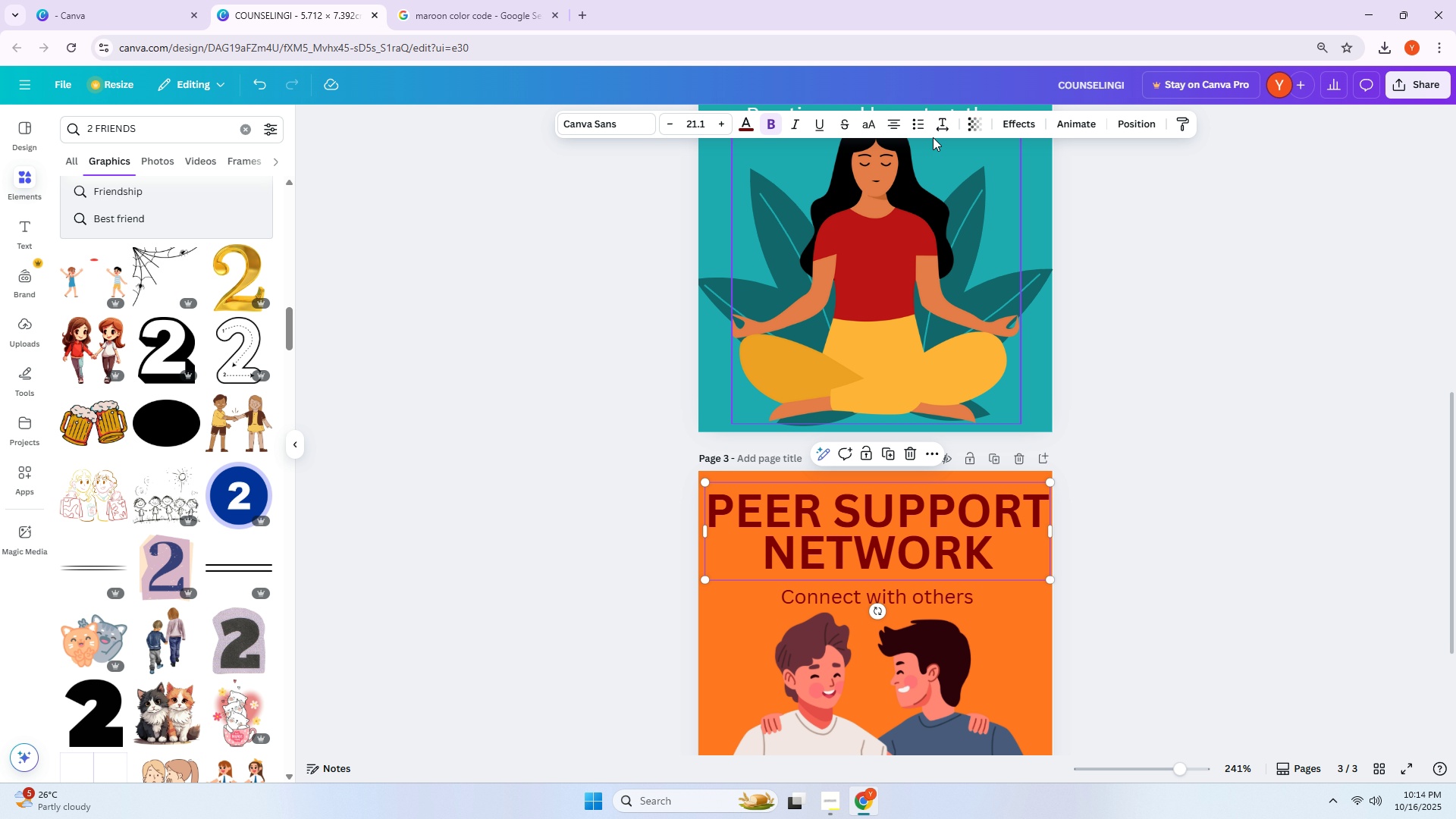 
left_click([933, 127])
 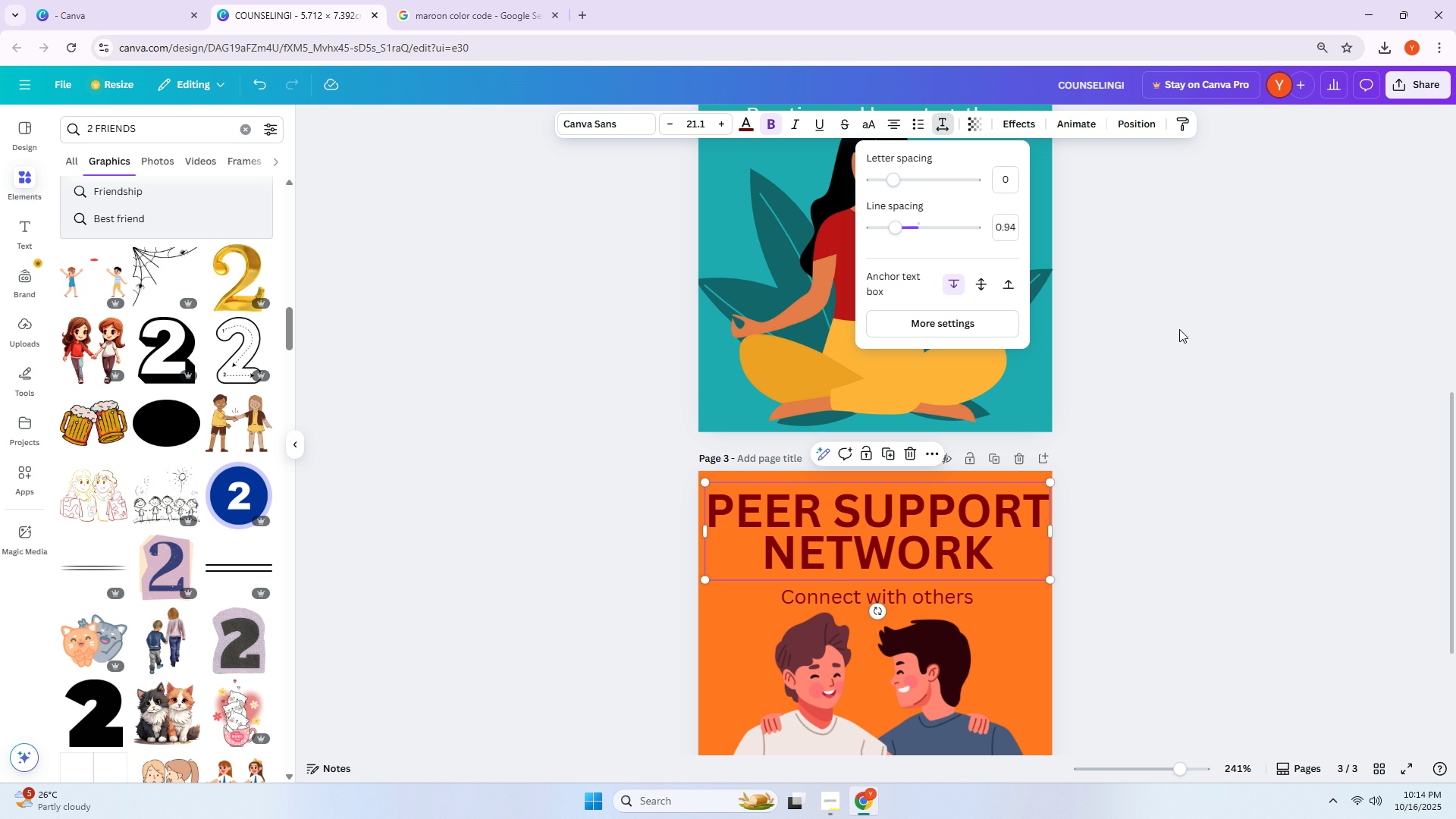 
left_click([1231, 362])
 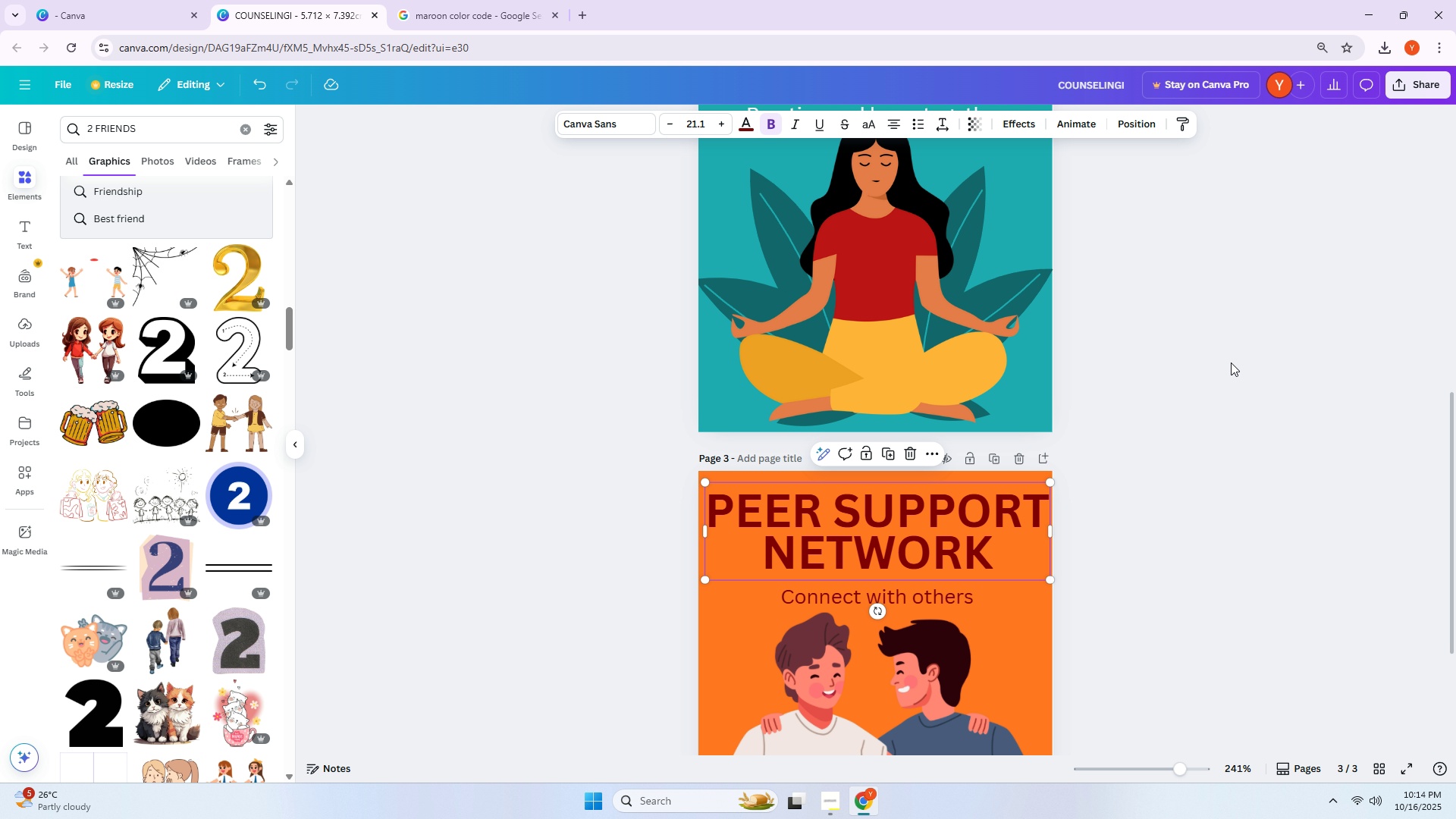 
left_click([1232, 362])
 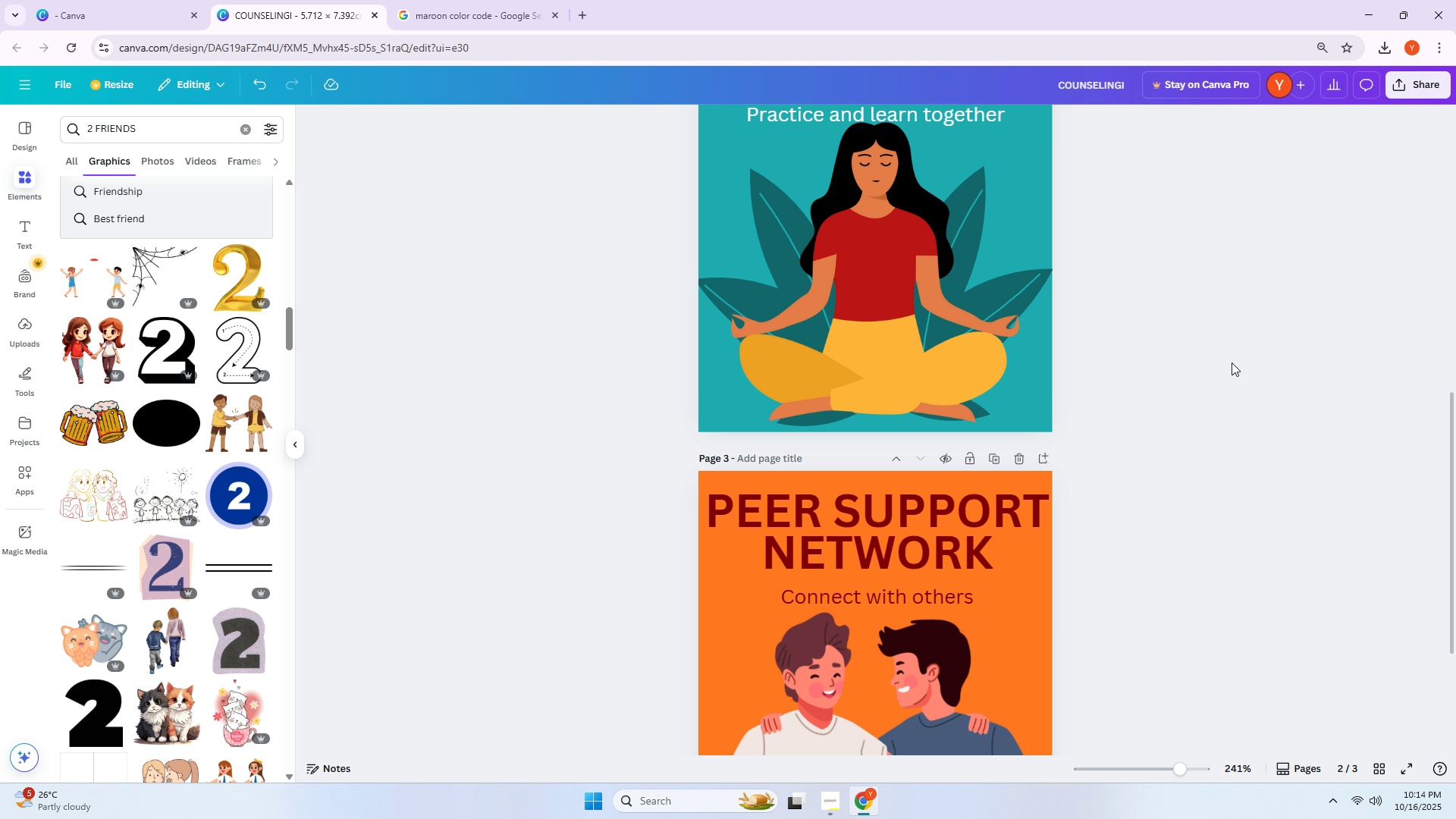 
scroll: coordinate [1270, 406], scroll_direction: down, amount: 7.0
 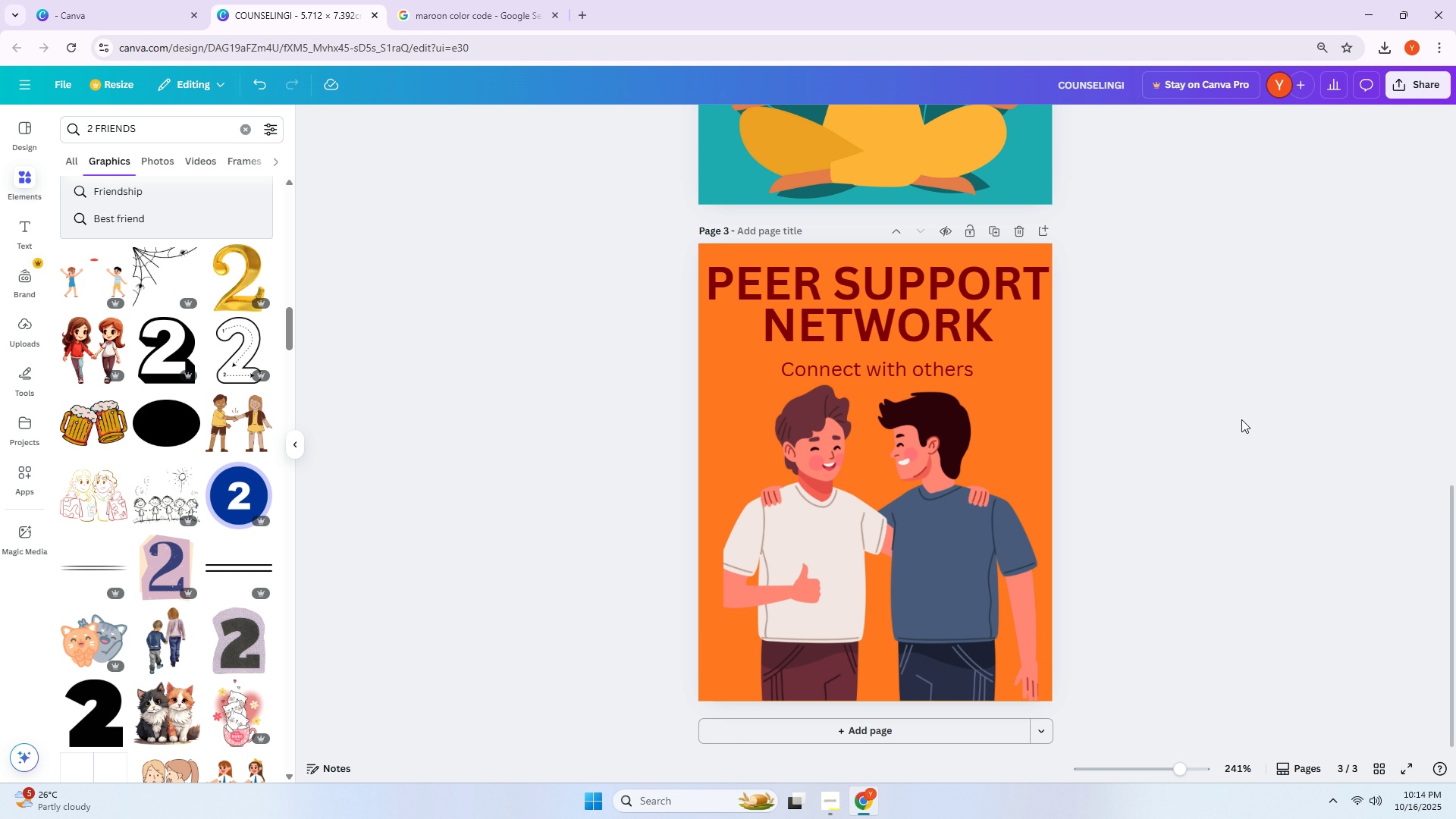 
scroll: coordinate [1228, 403], scroll_direction: up, amount: 16.0
 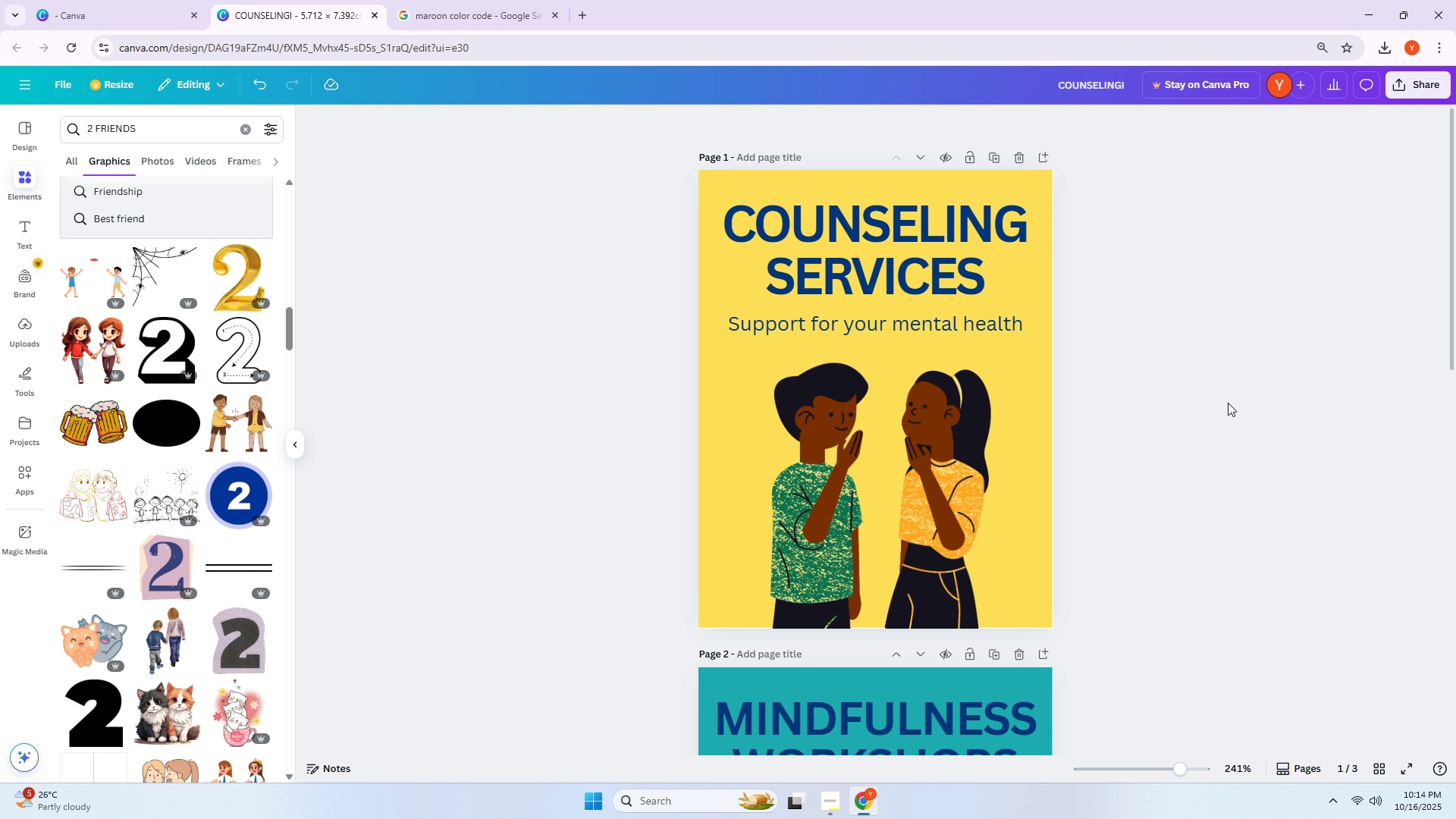 
scroll: coordinate [1225, 403], scroll_direction: down, amount: 13.0
 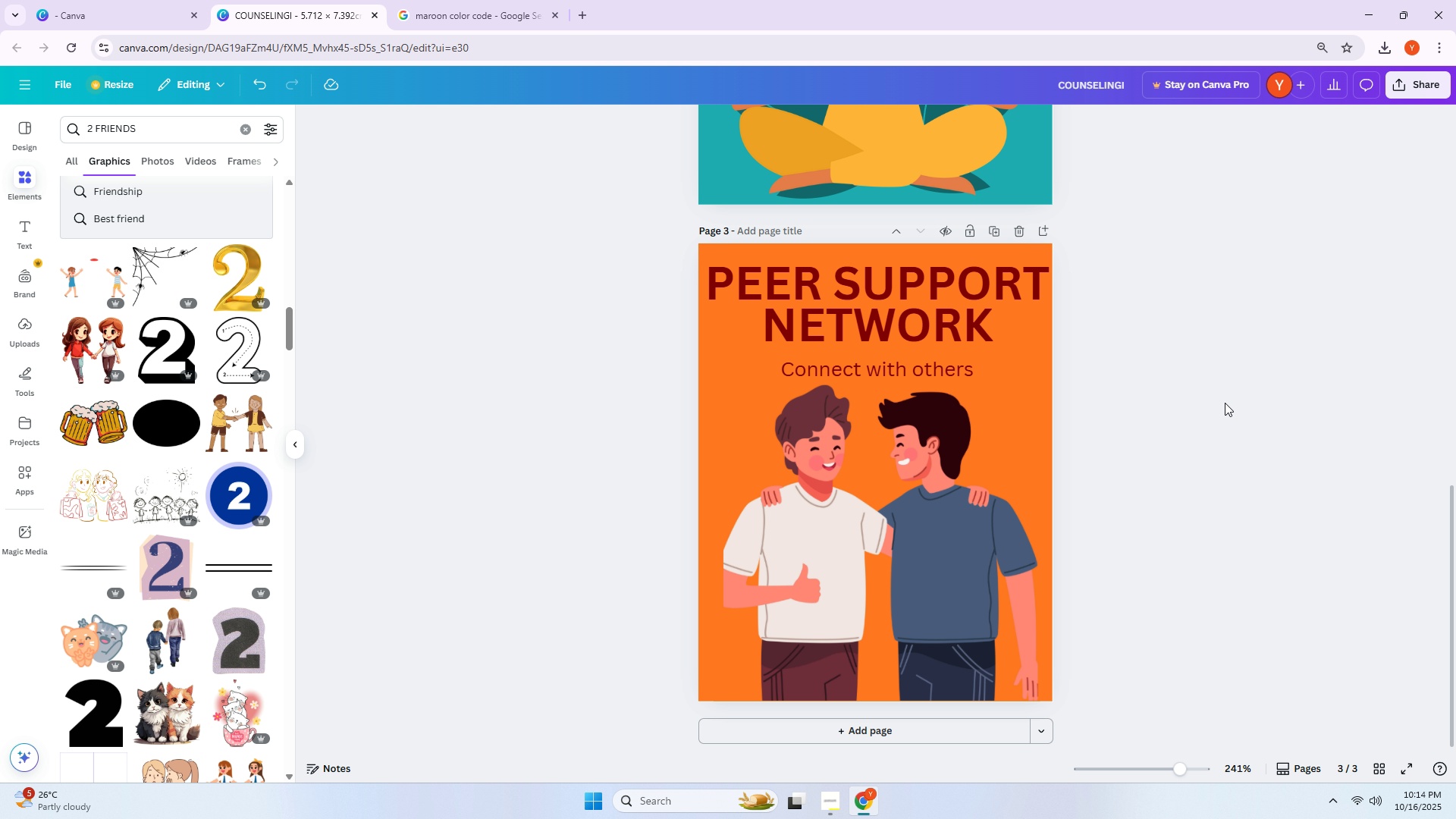 
left_click([1225, 403])
 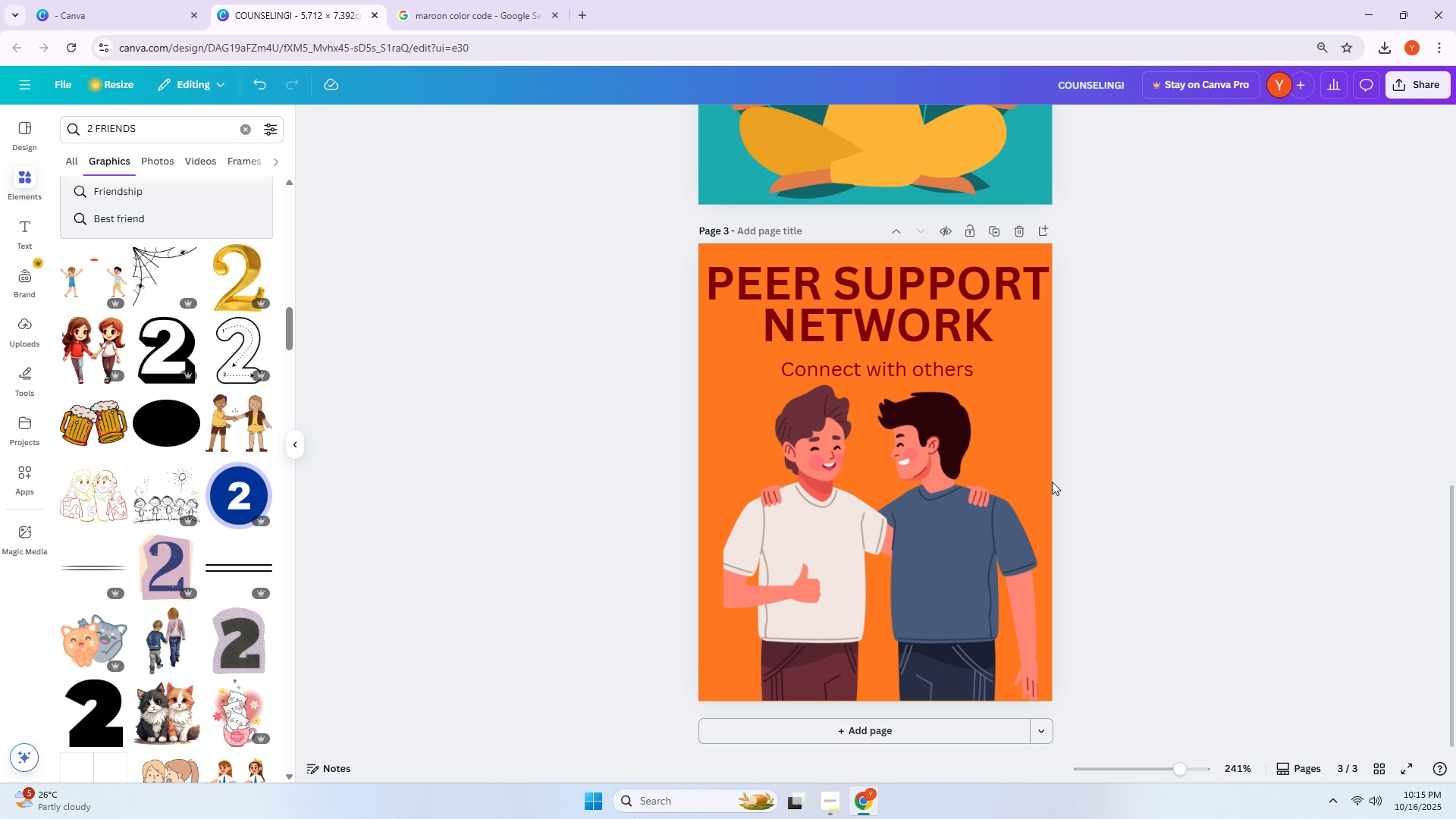 
left_click([834, 554])
 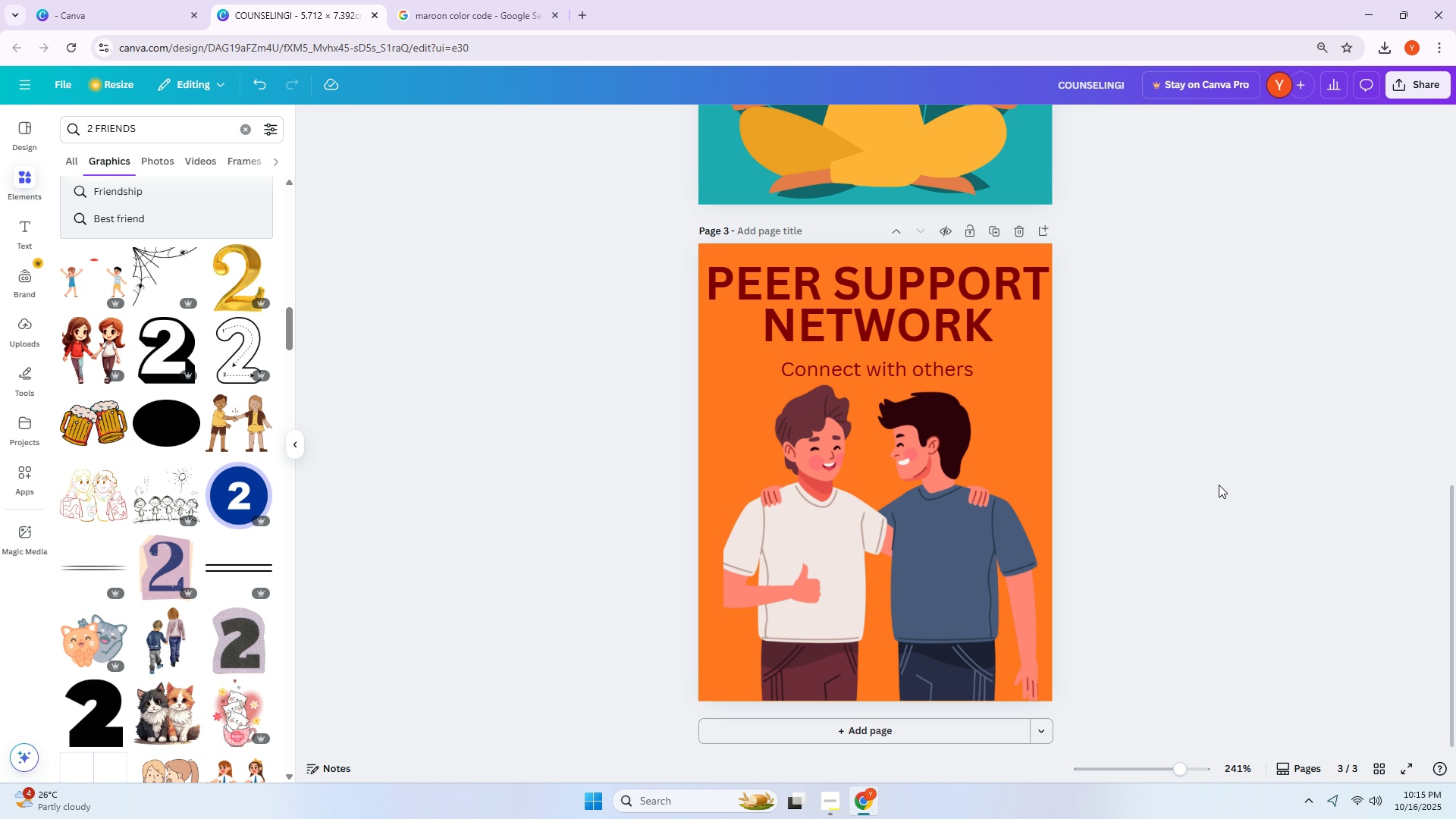 
key(Alt+AltLeft)
 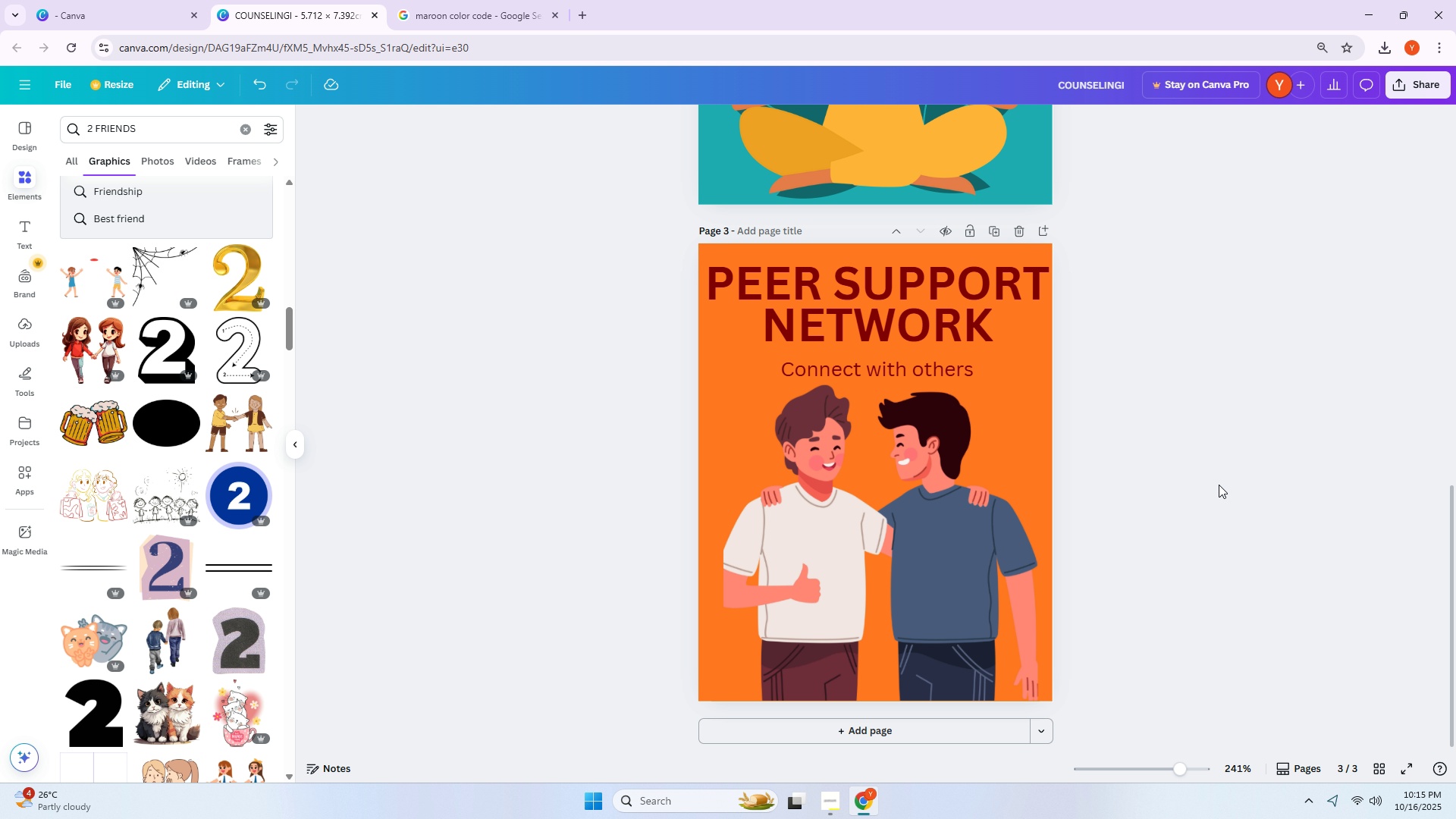 
key(Alt+Tab)